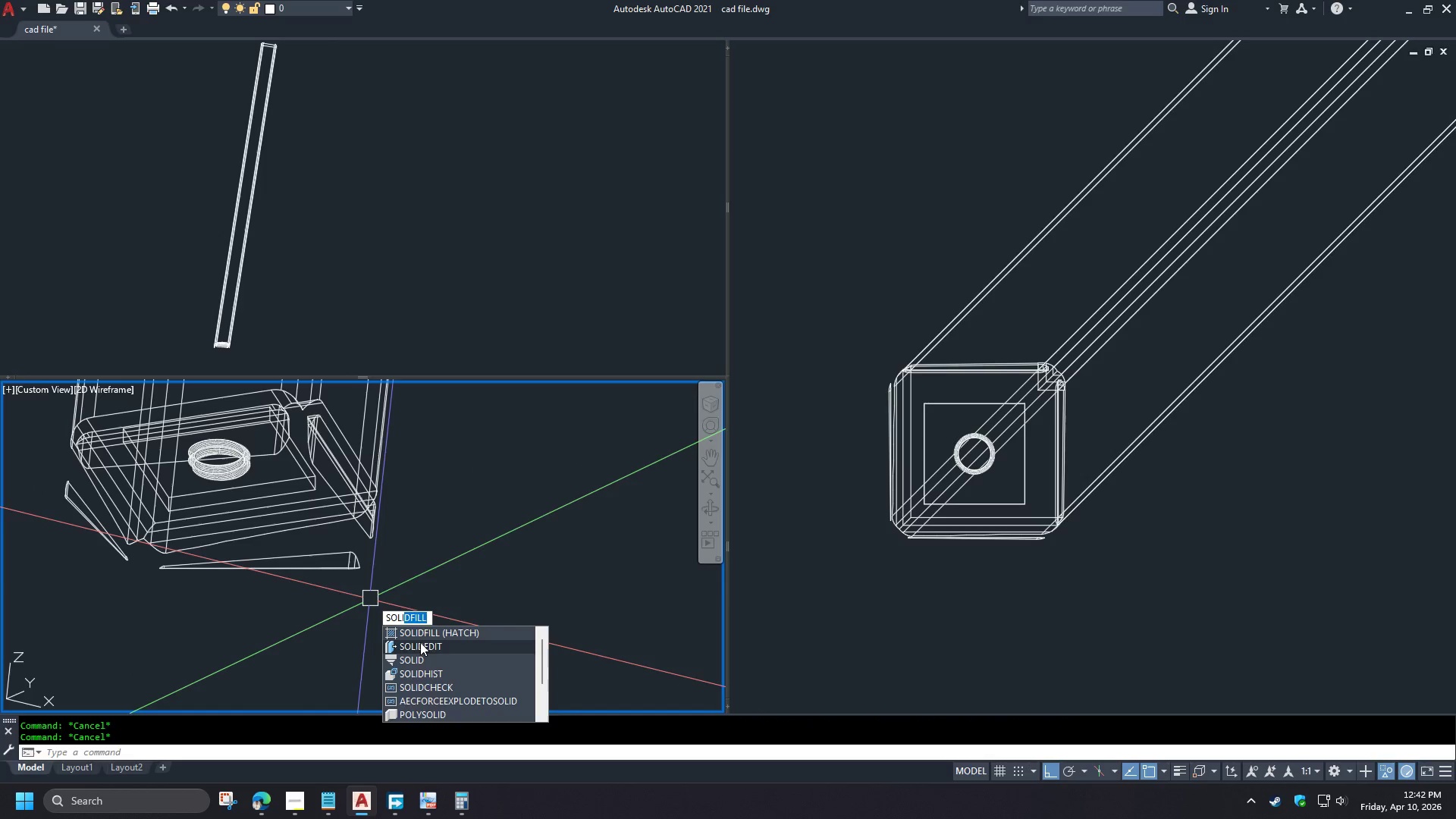 
left_click([420, 646])
 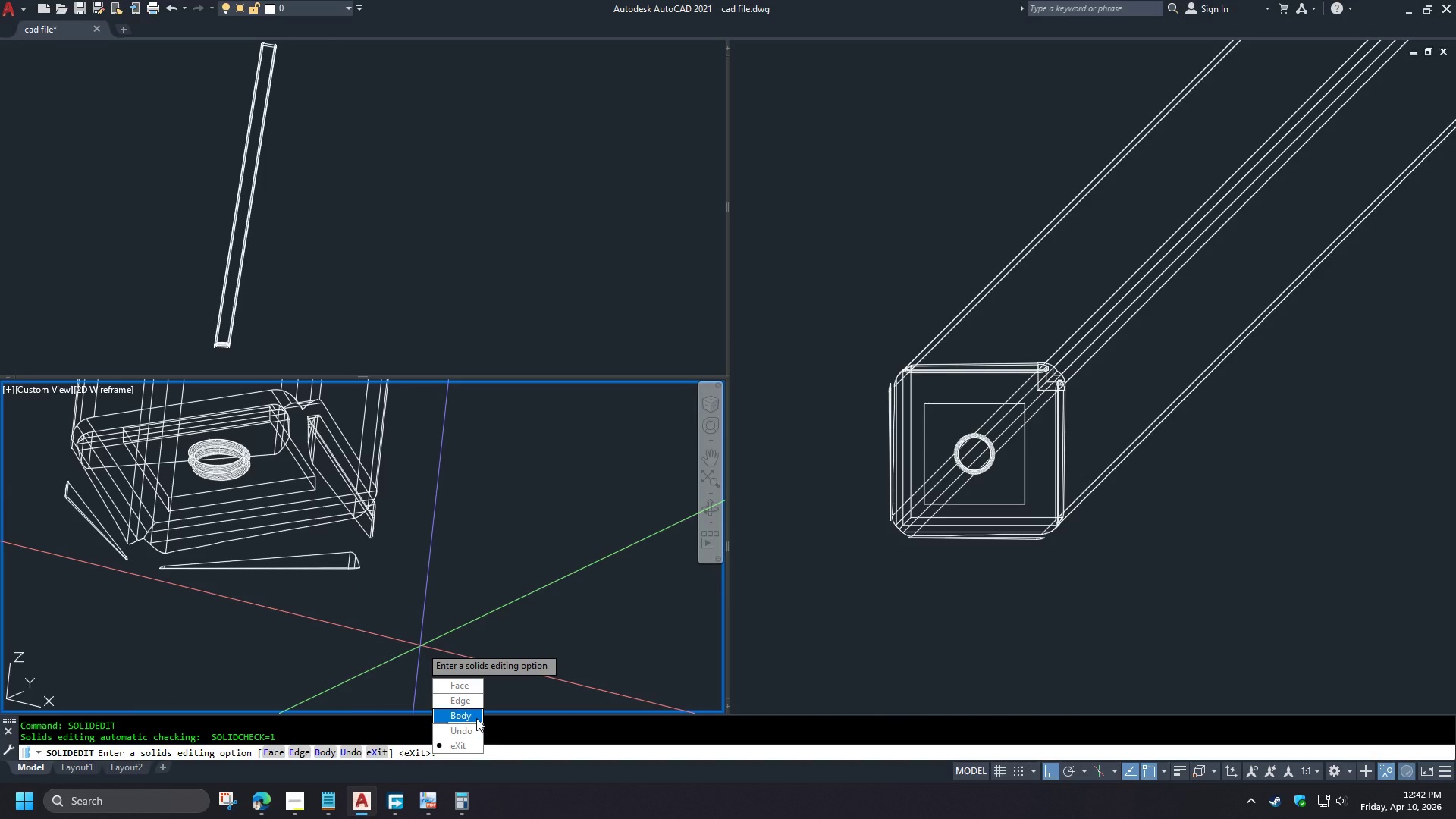 
left_click_drag(start_coordinate=[475, 718], to_coordinate=[420, 646])
 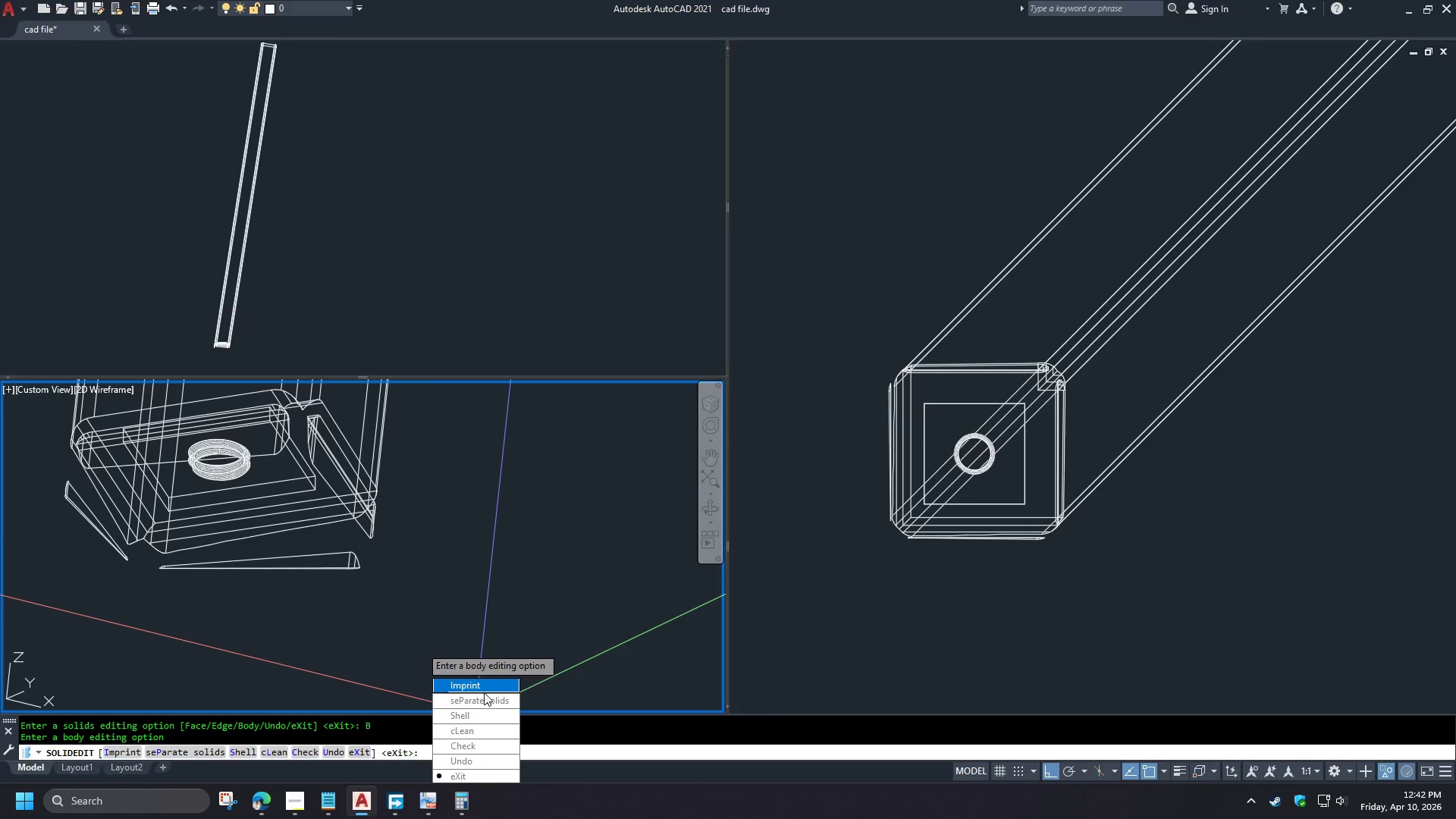 
left_click_drag(start_coordinate=[482, 698], to_coordinate=[420, 646])
 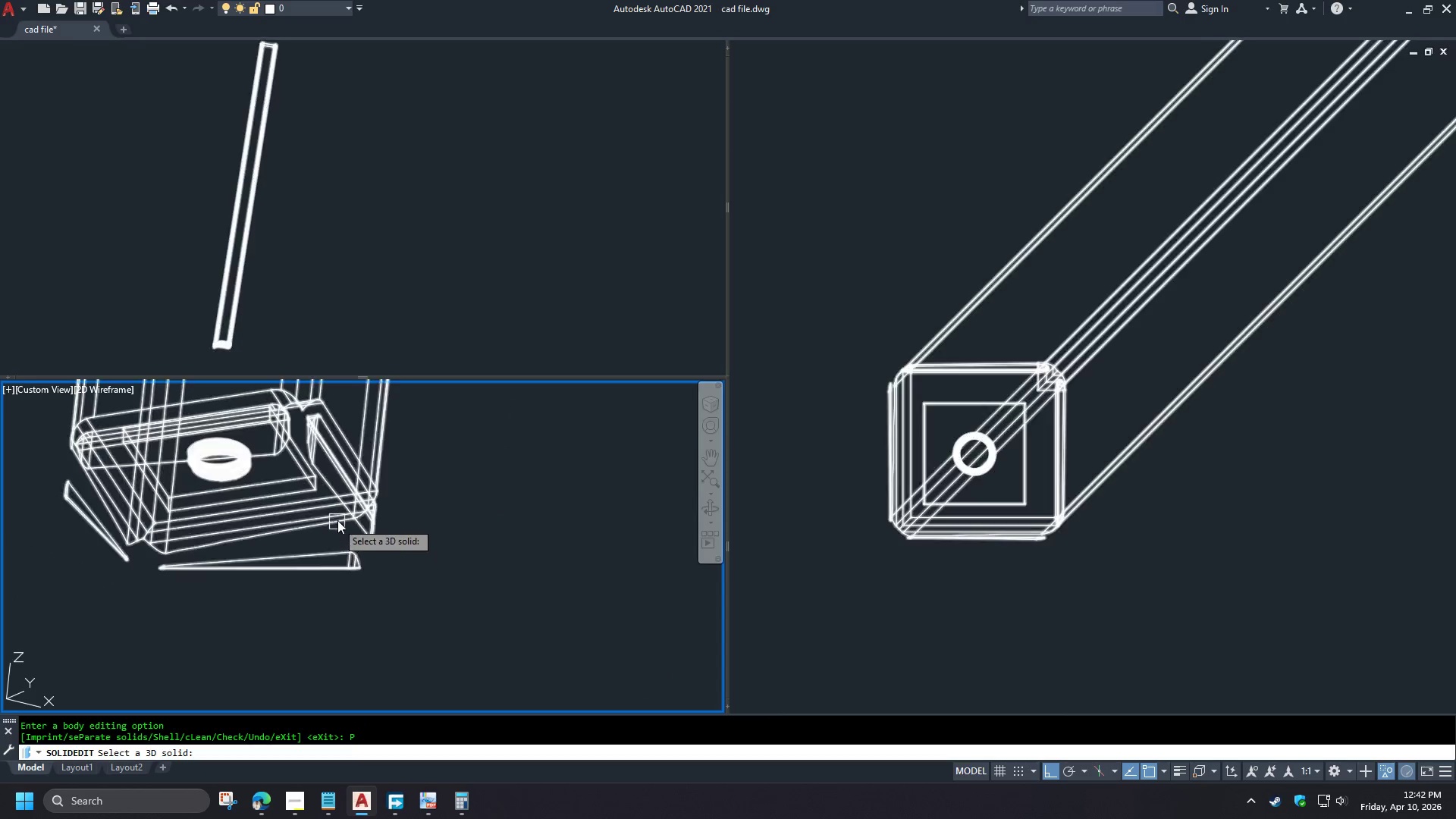 
left_click([339, 510])
 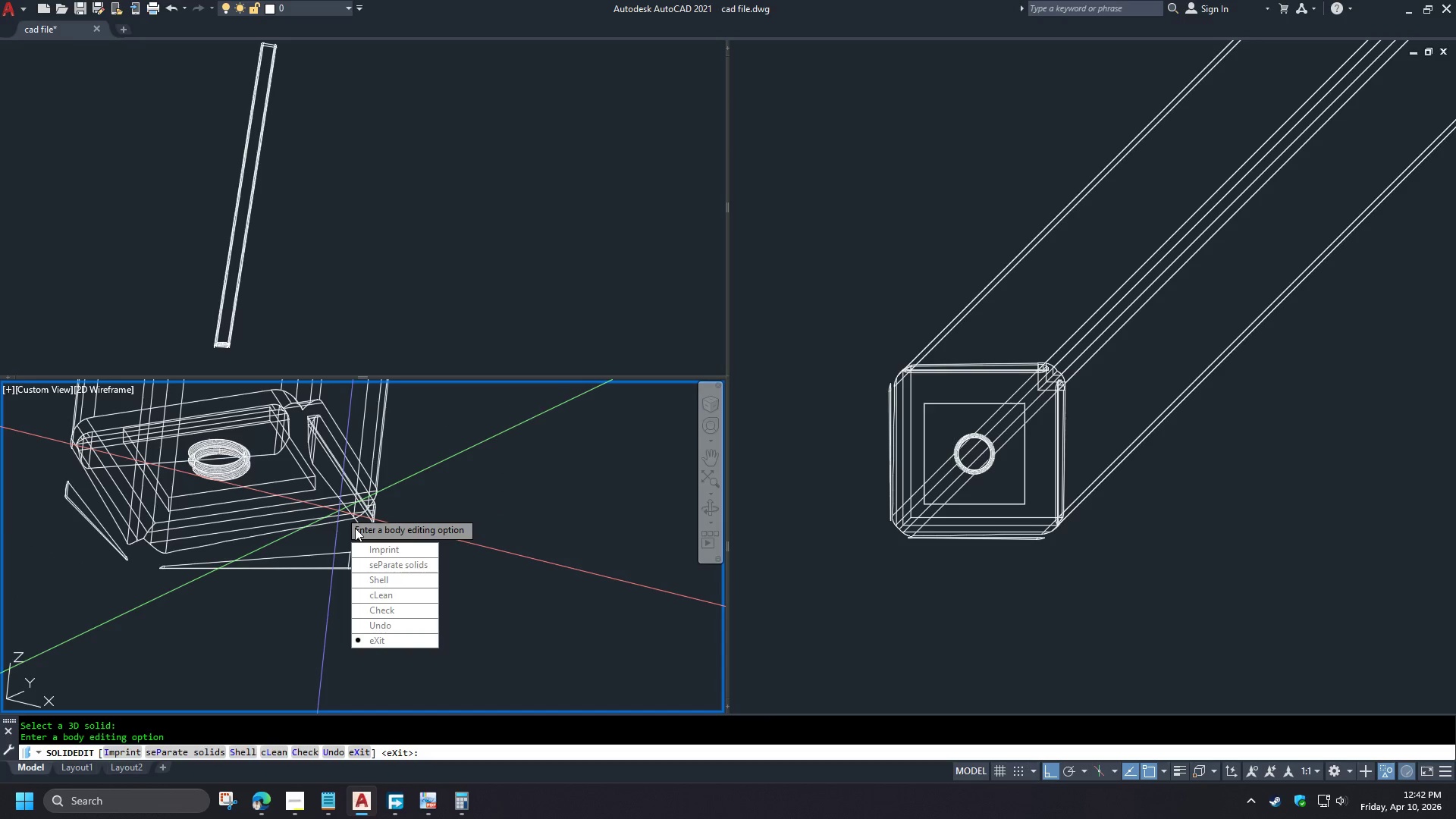 
key(Space)
 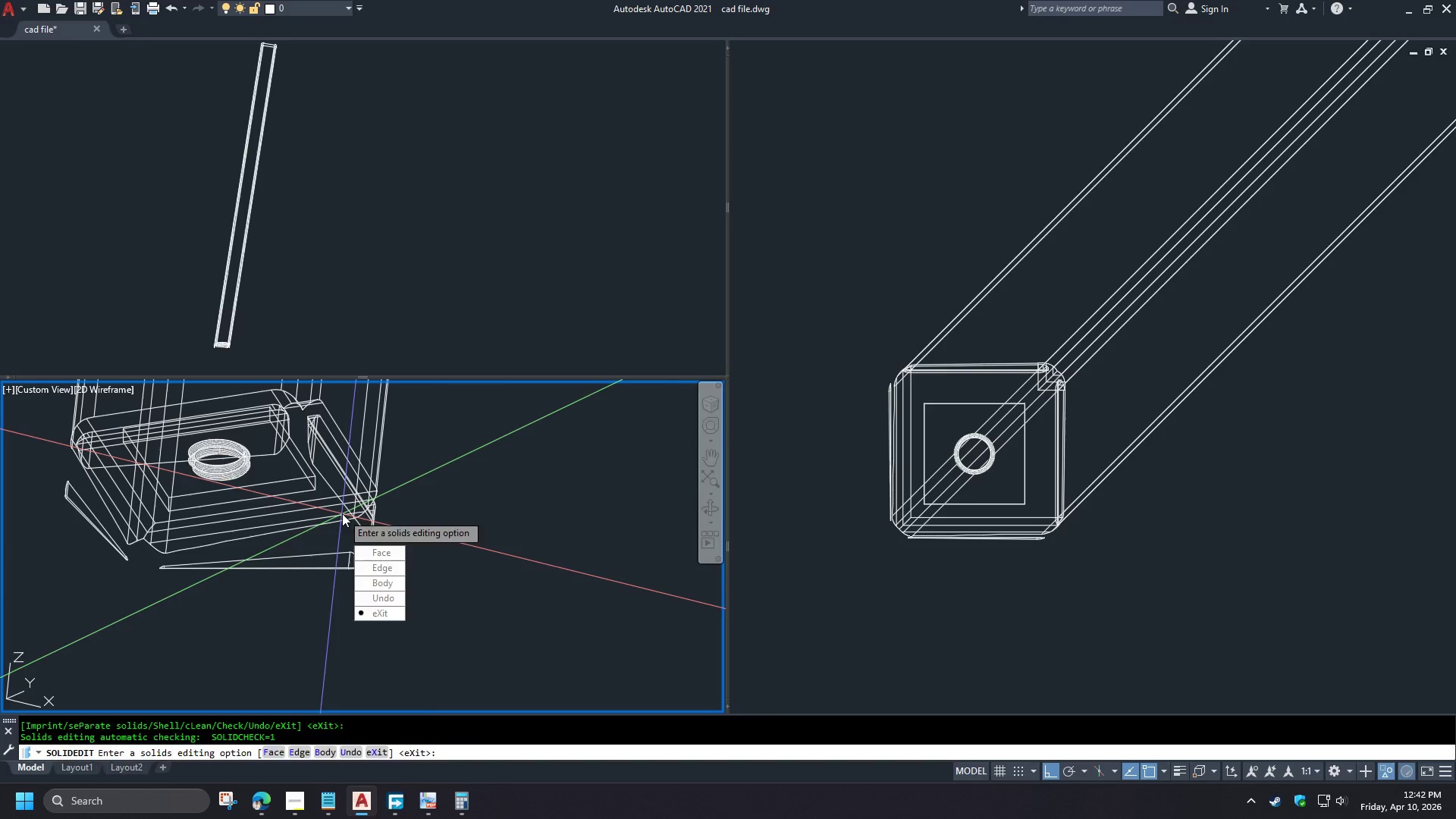 
key(Space)
 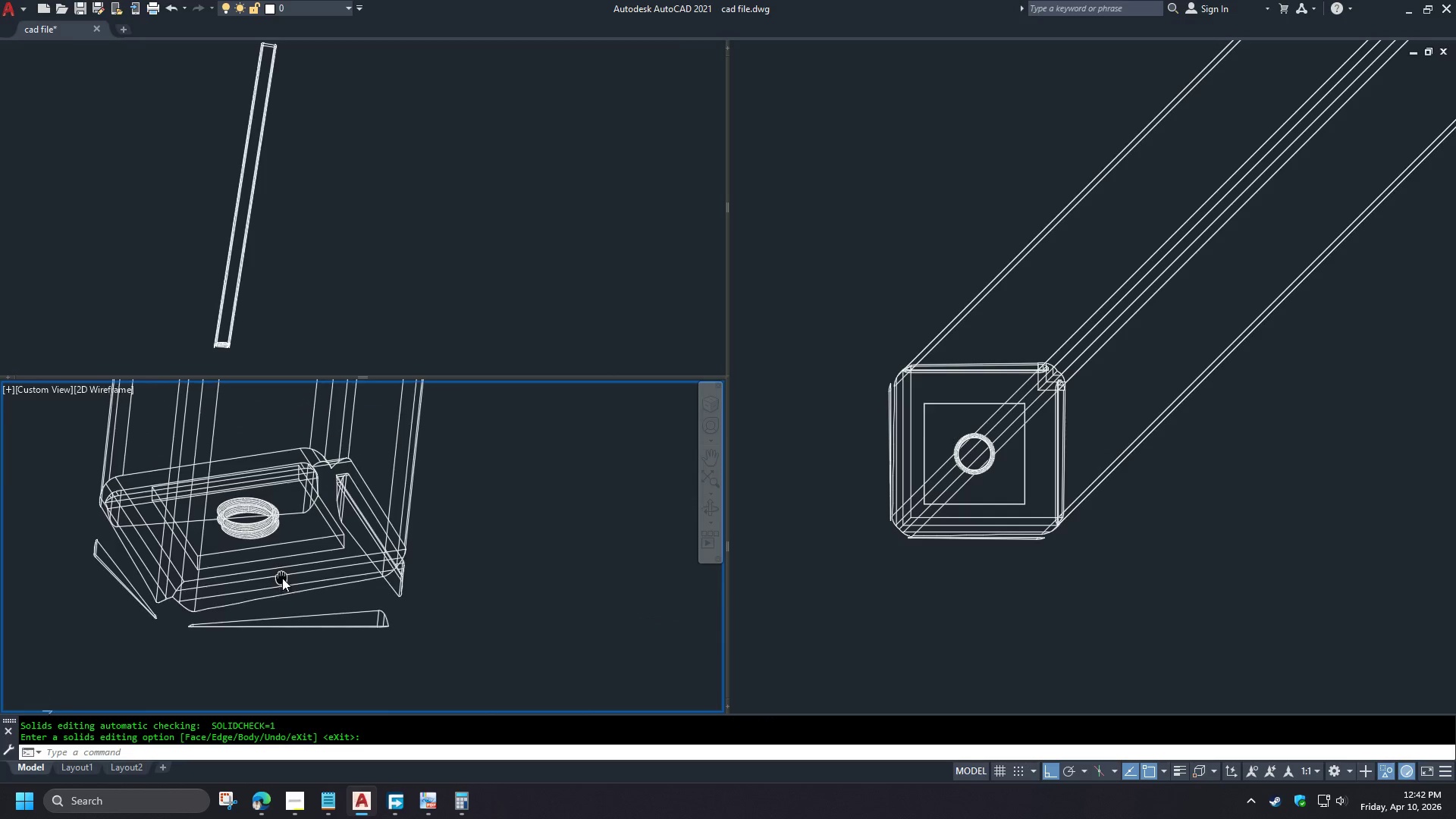 
hold_key(key=ShiftLeft, duration=1.5)
 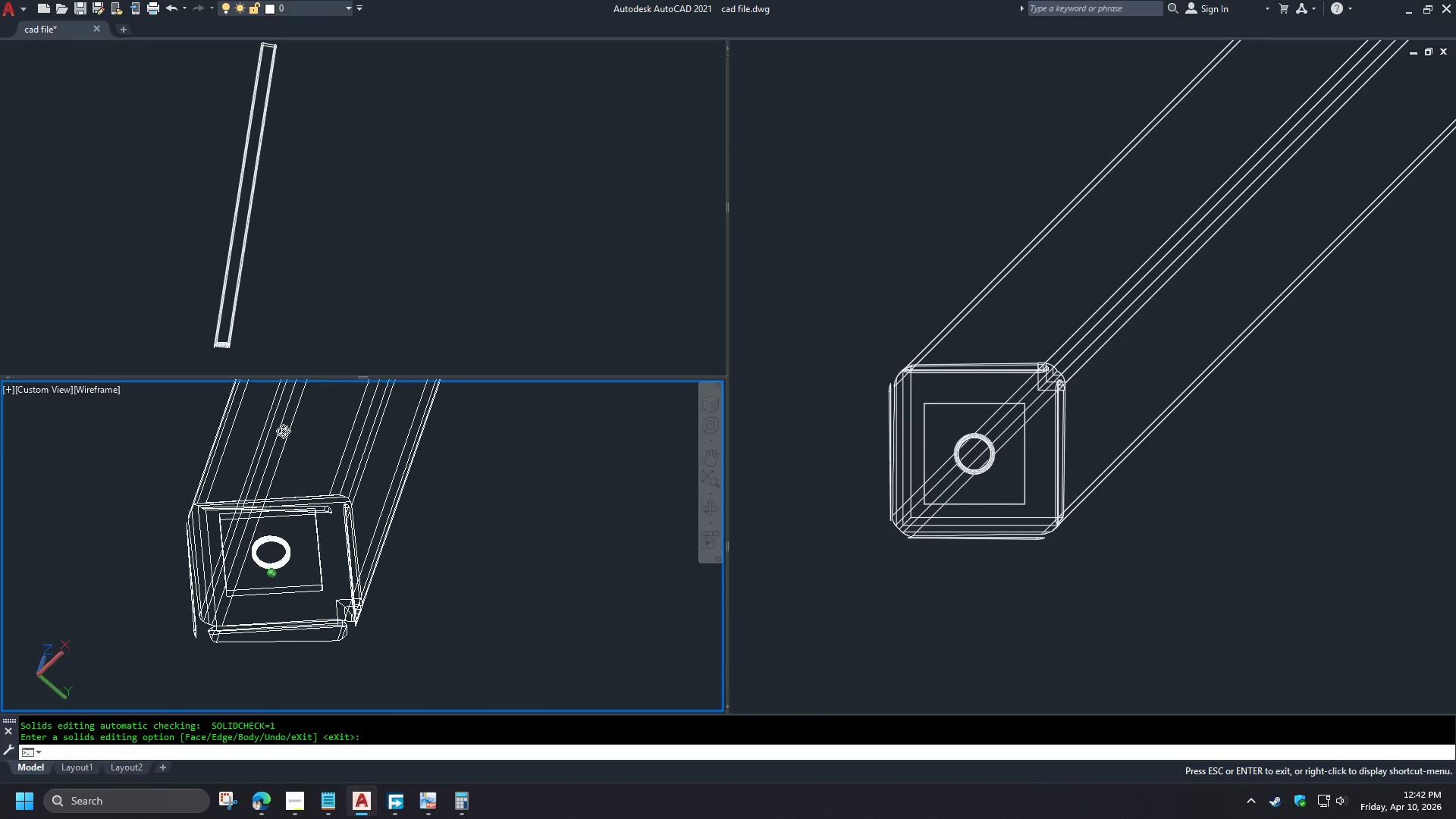 
scroll: coordinate [294, 538], scroll_direction: down, amount: 1.0
 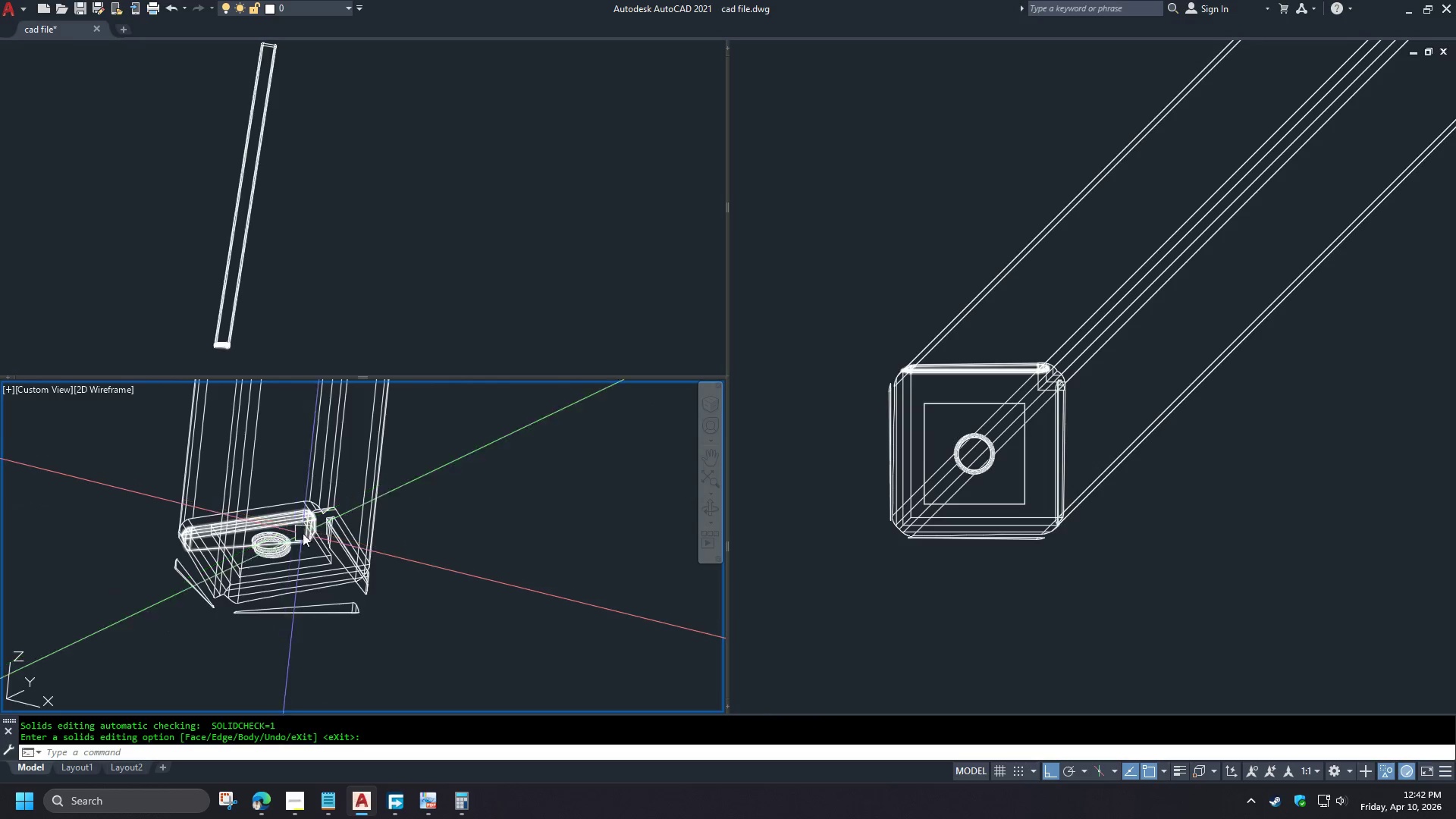 
hold_key(key=ShiftLeft, duration=1.52)
 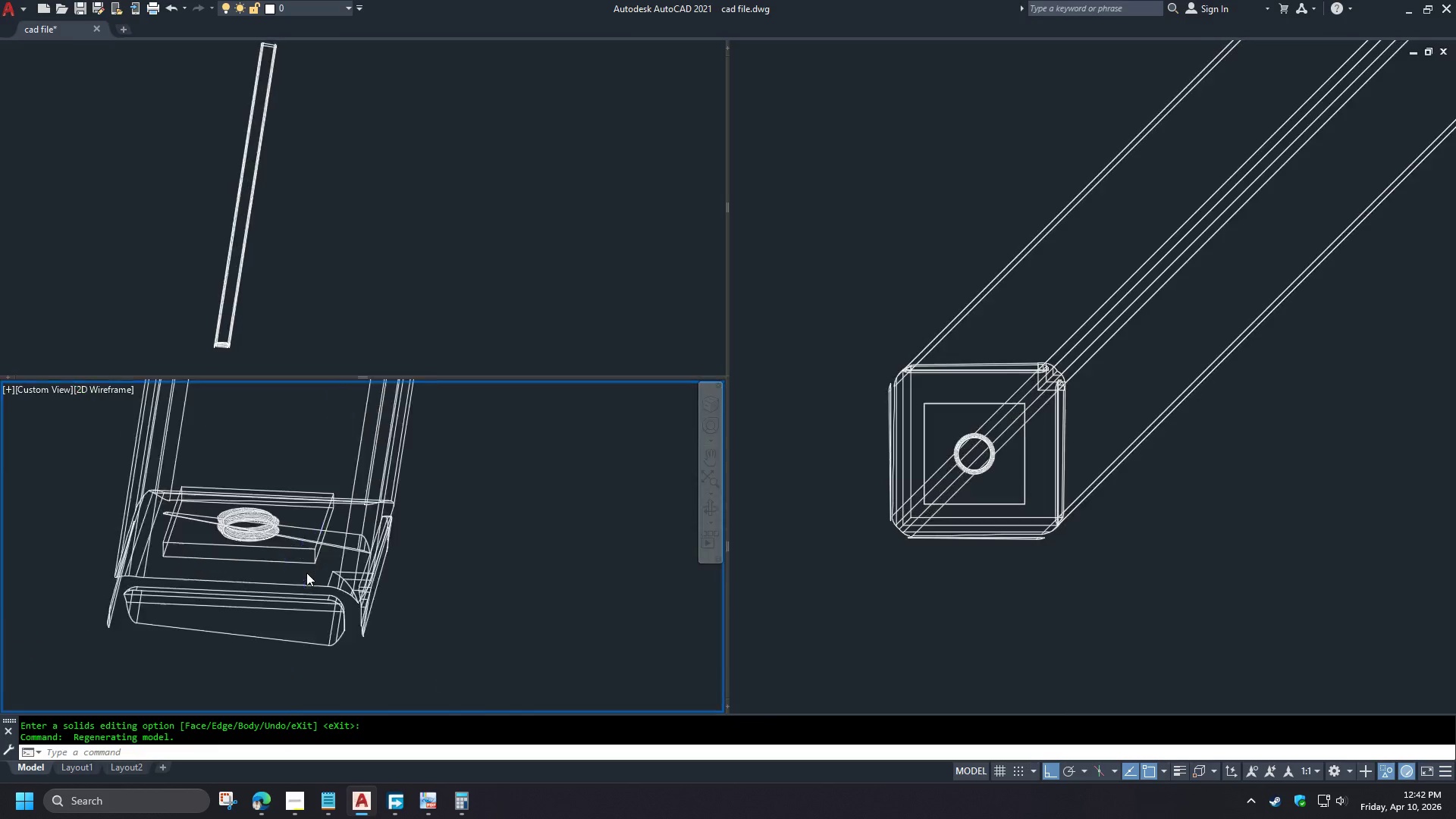 
key(Shift+ShiftLeft)
 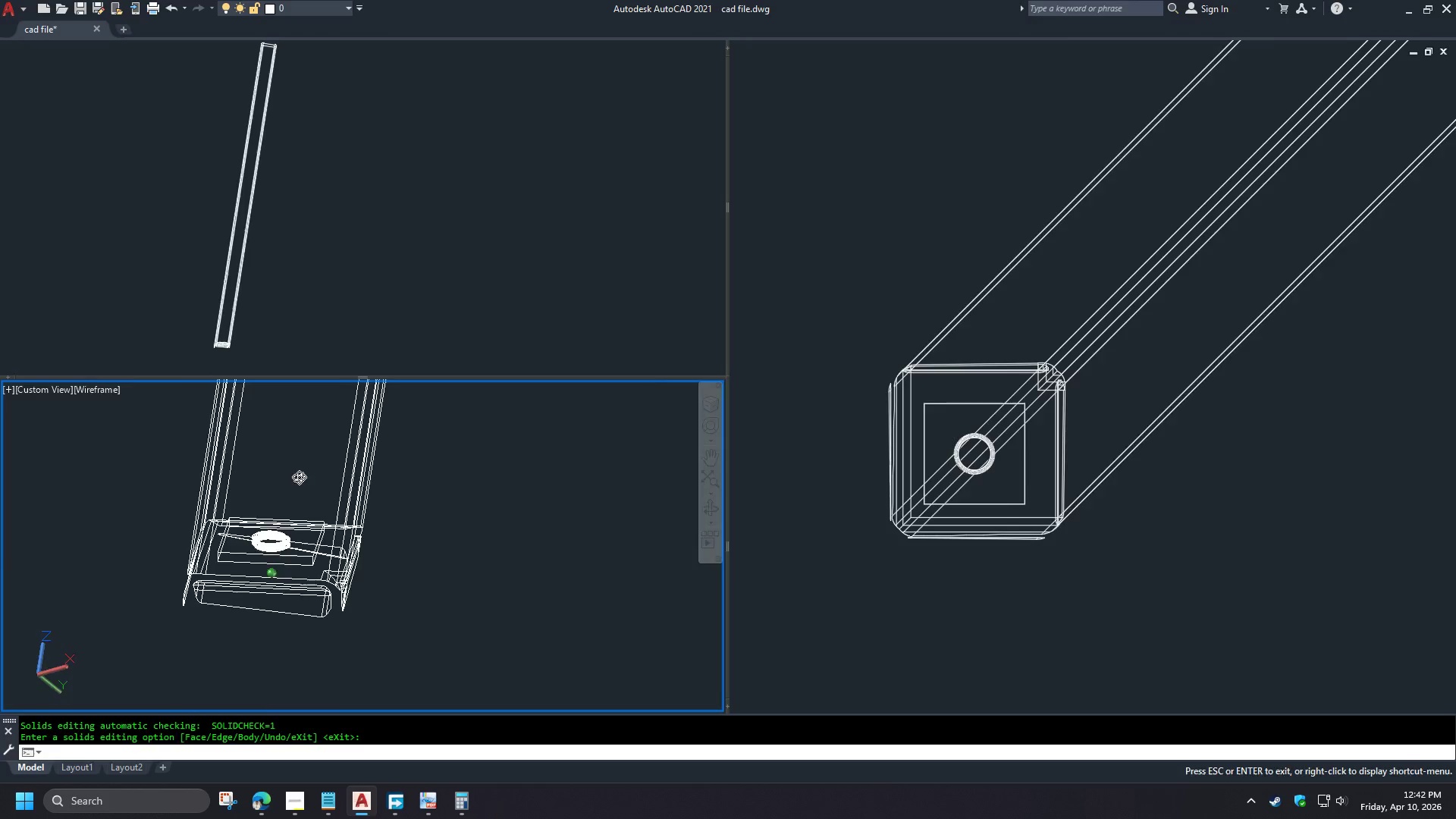 
key(Shift+ShiftLeft)
 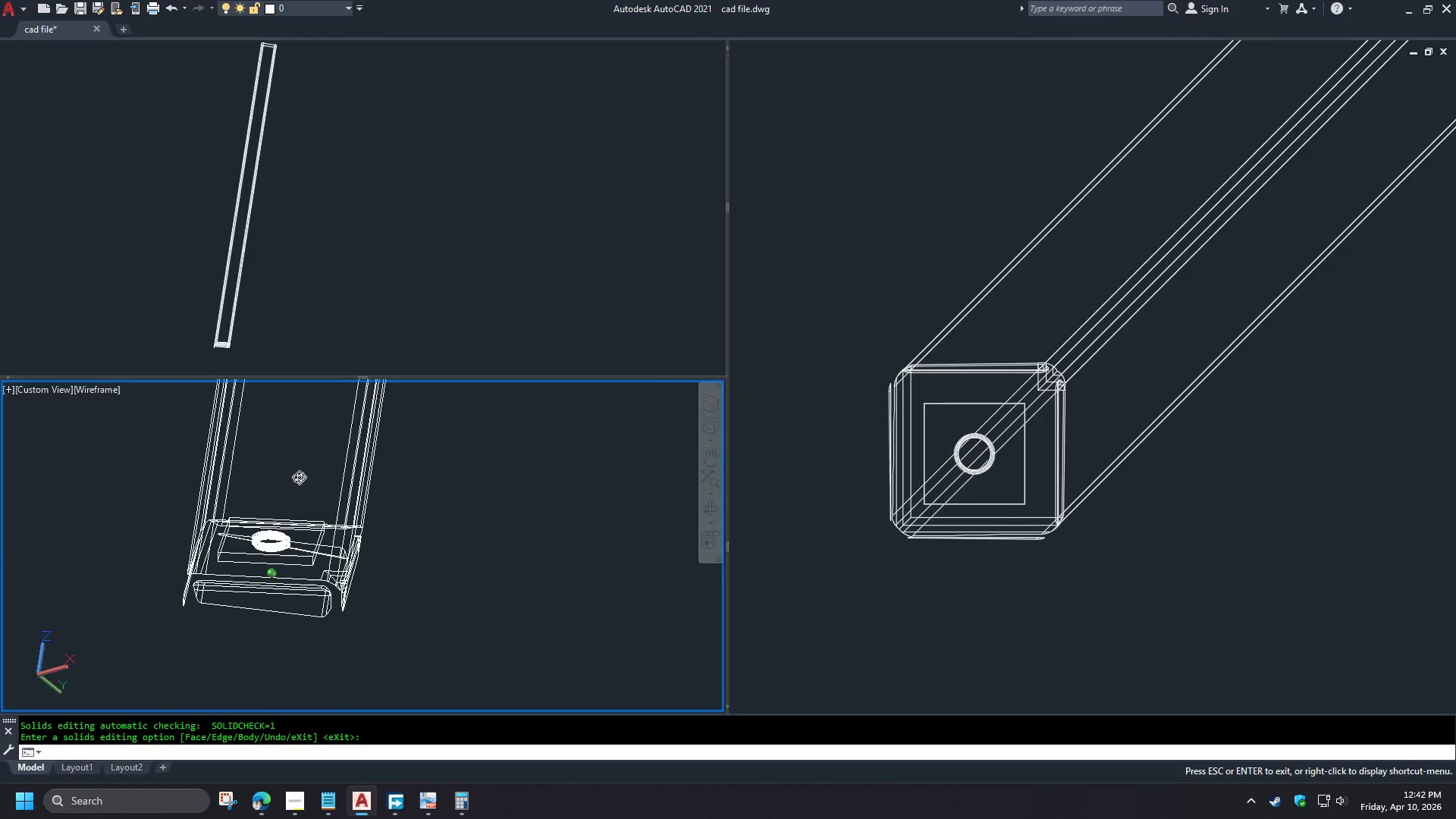 
key(Shift+ShiftLeft)
 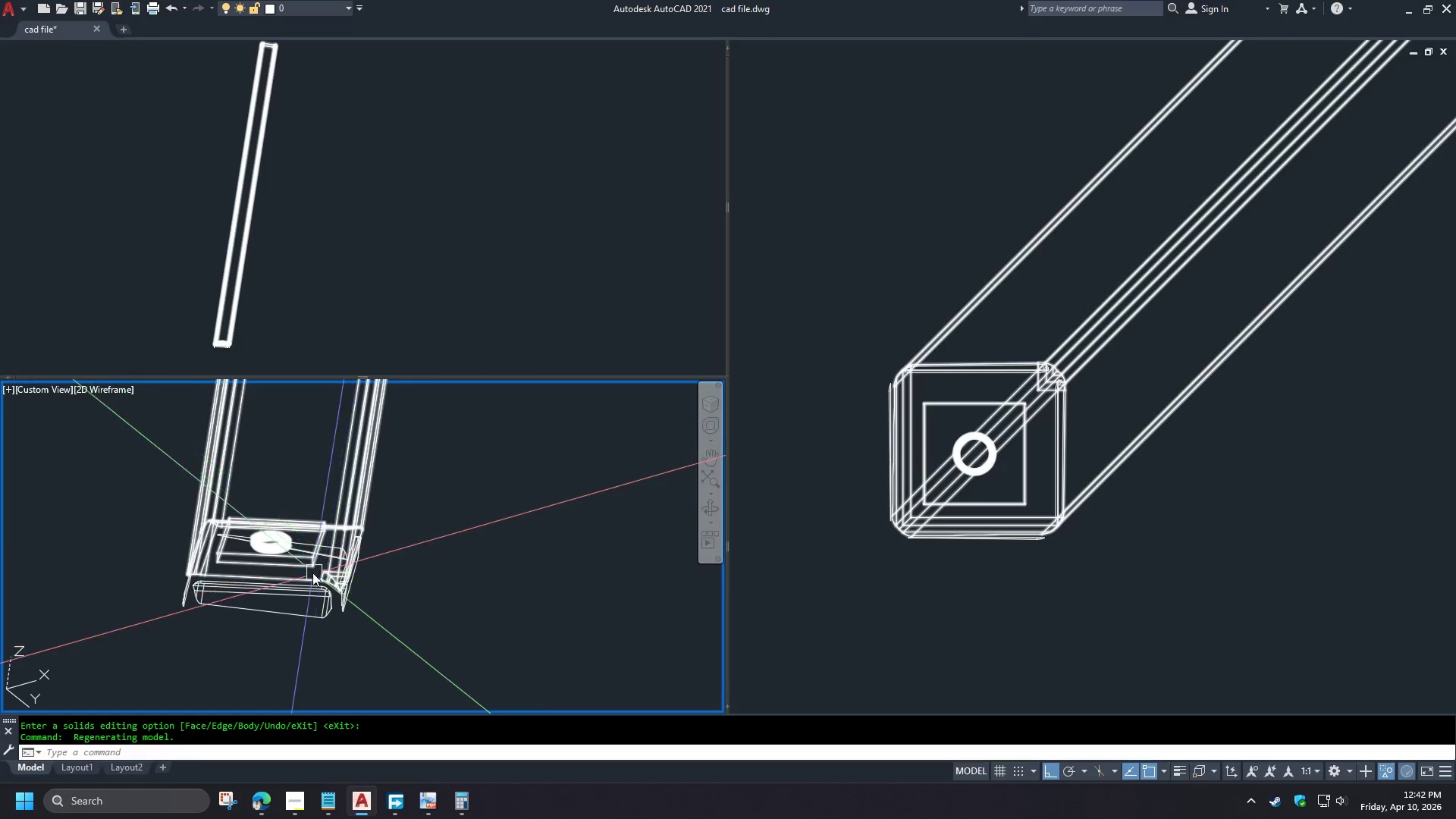 
scroll: coordinate [306, 573], scroll_direction: up, amount: 2.0
 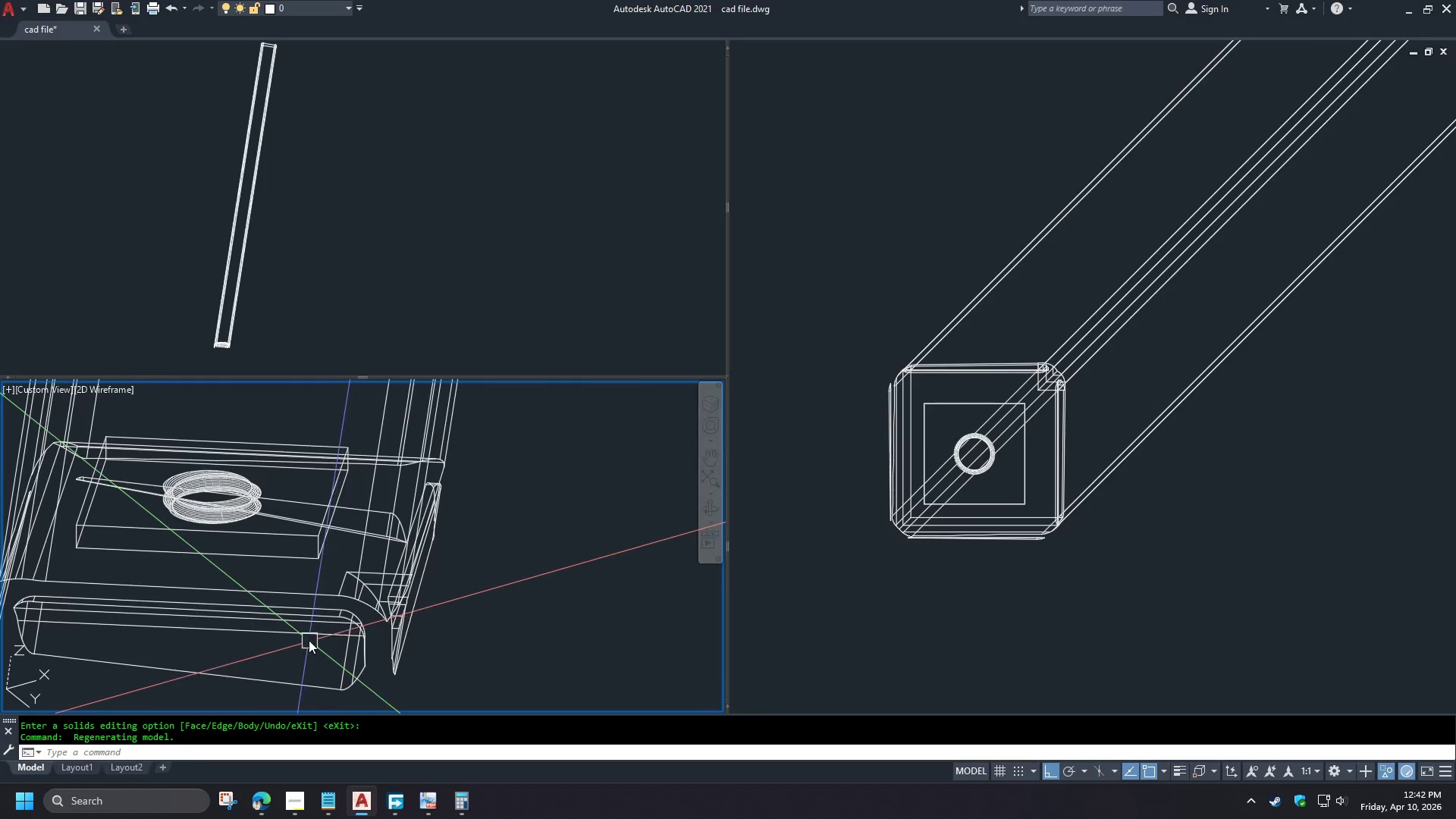 
left_click([306, 629])
 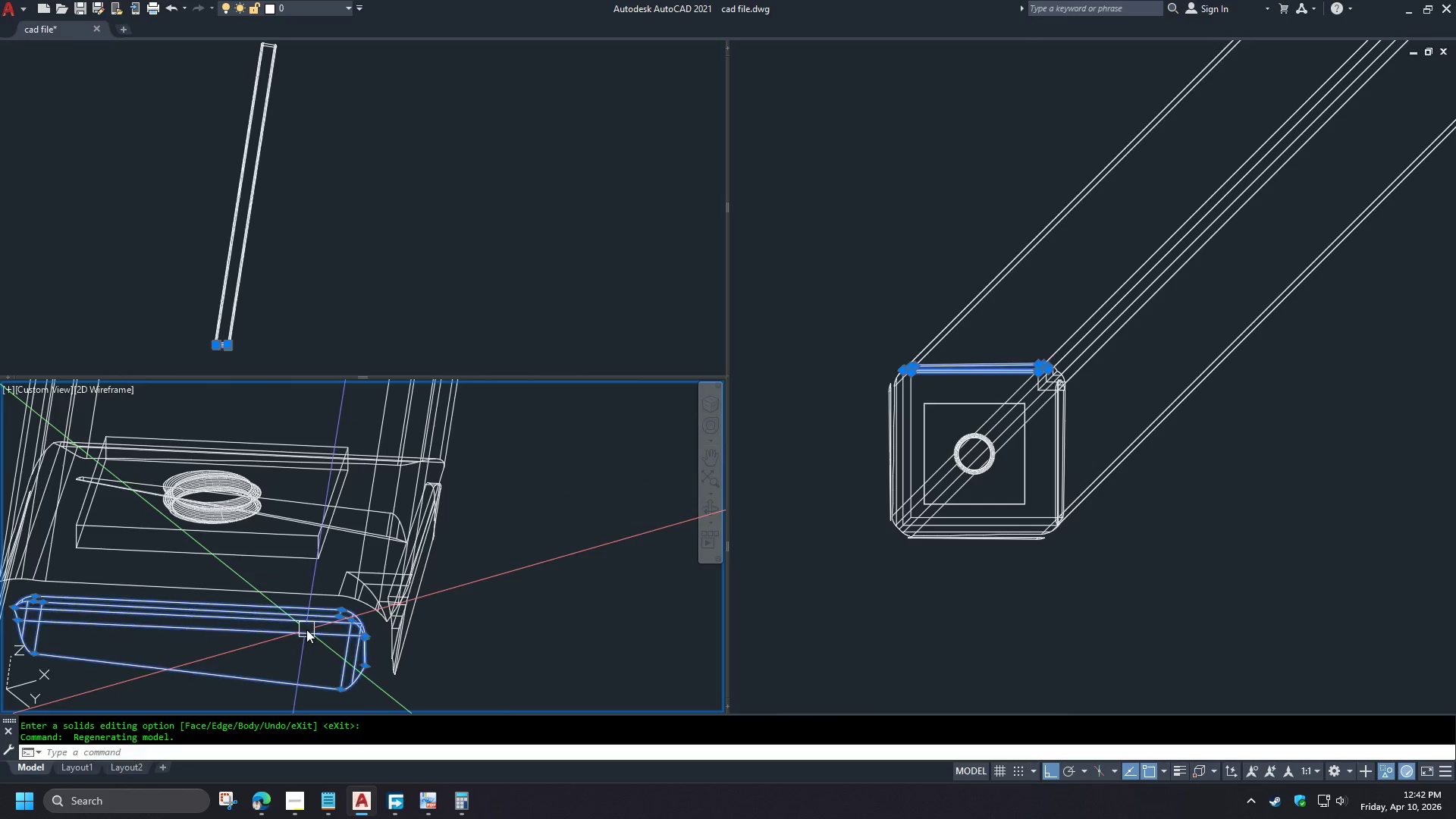 
key(E)
 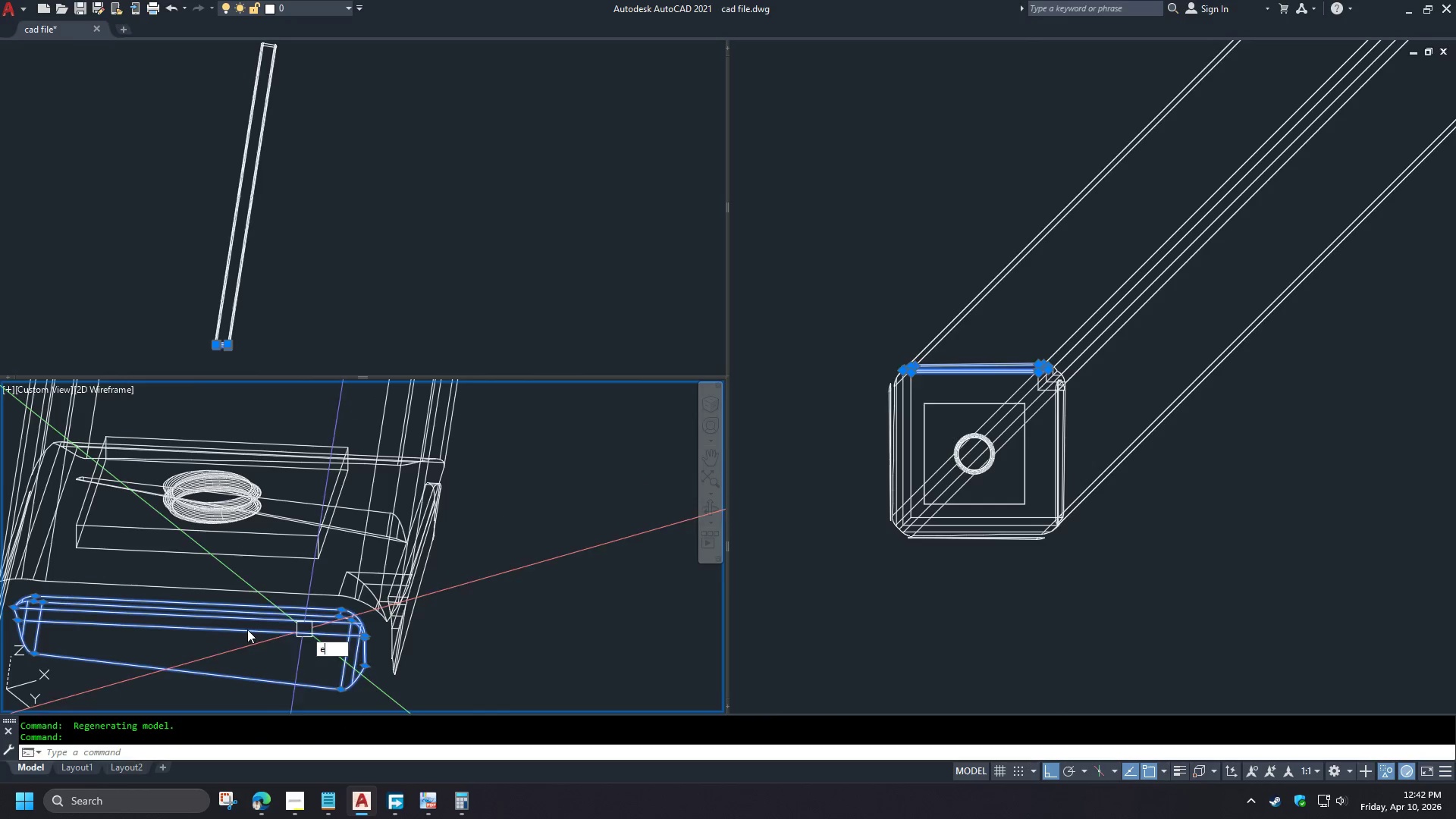 
key(Space)
 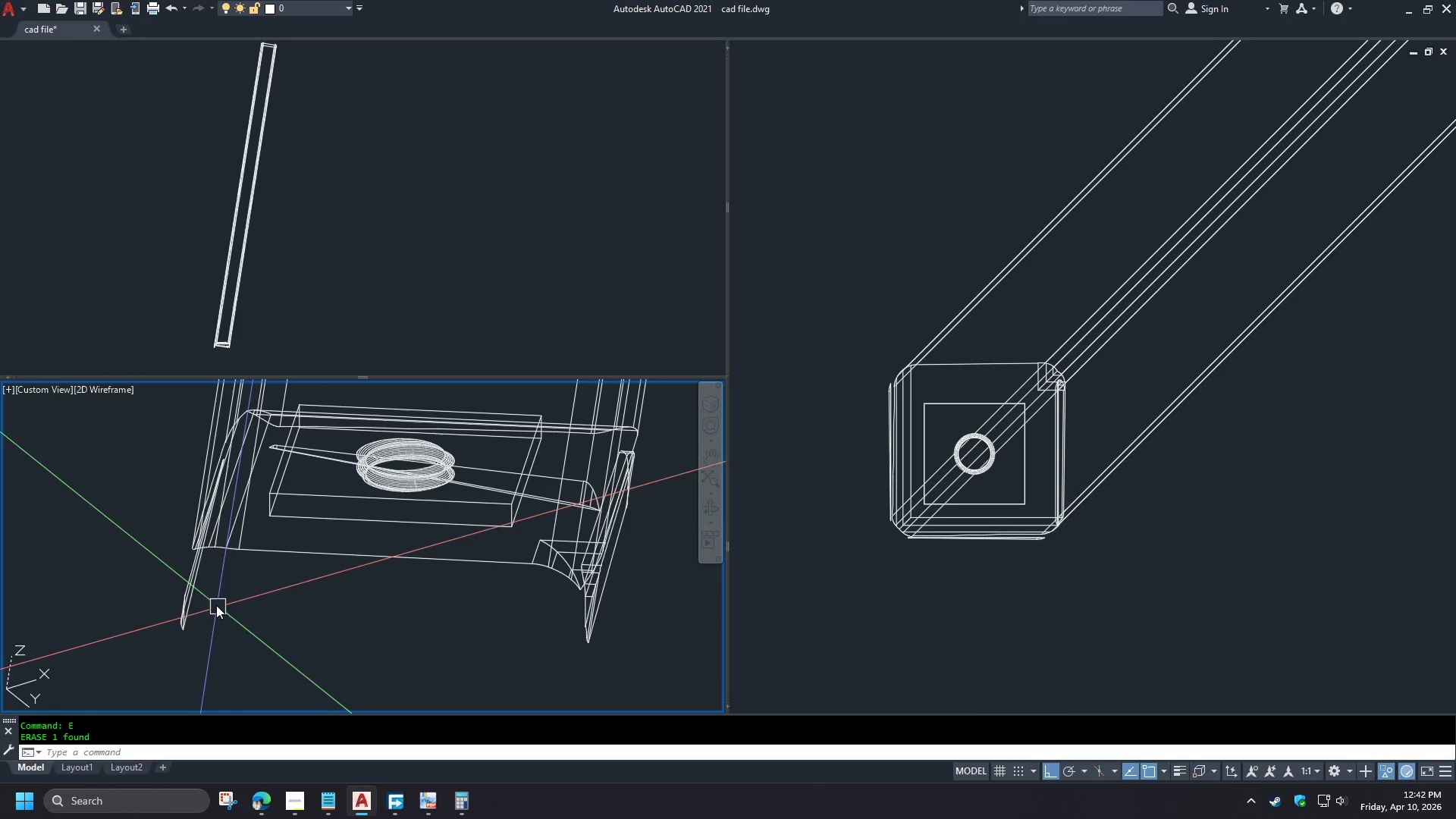 
left_click([193, 595])
 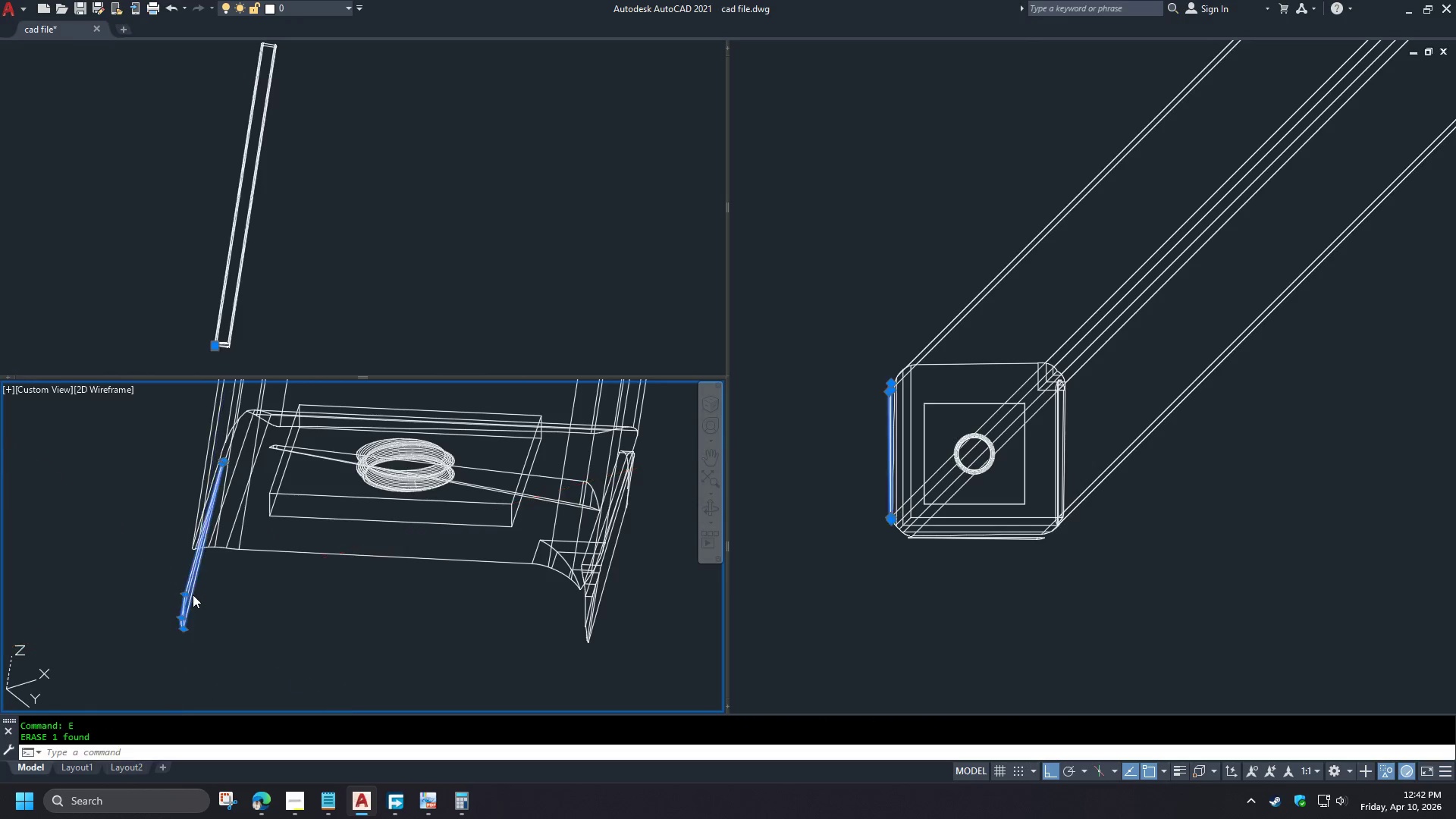 
key(E)
 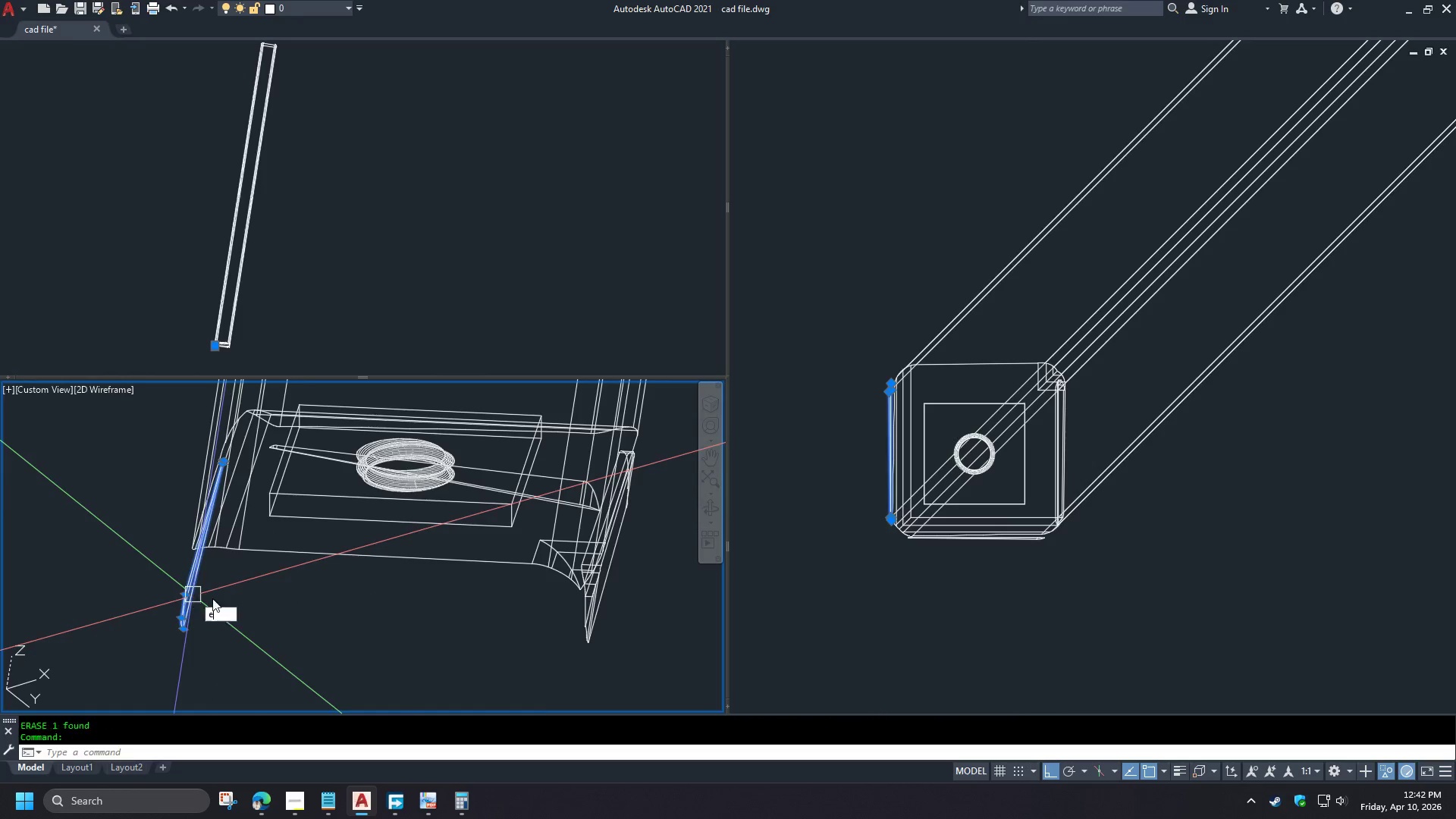 
key(Space)
 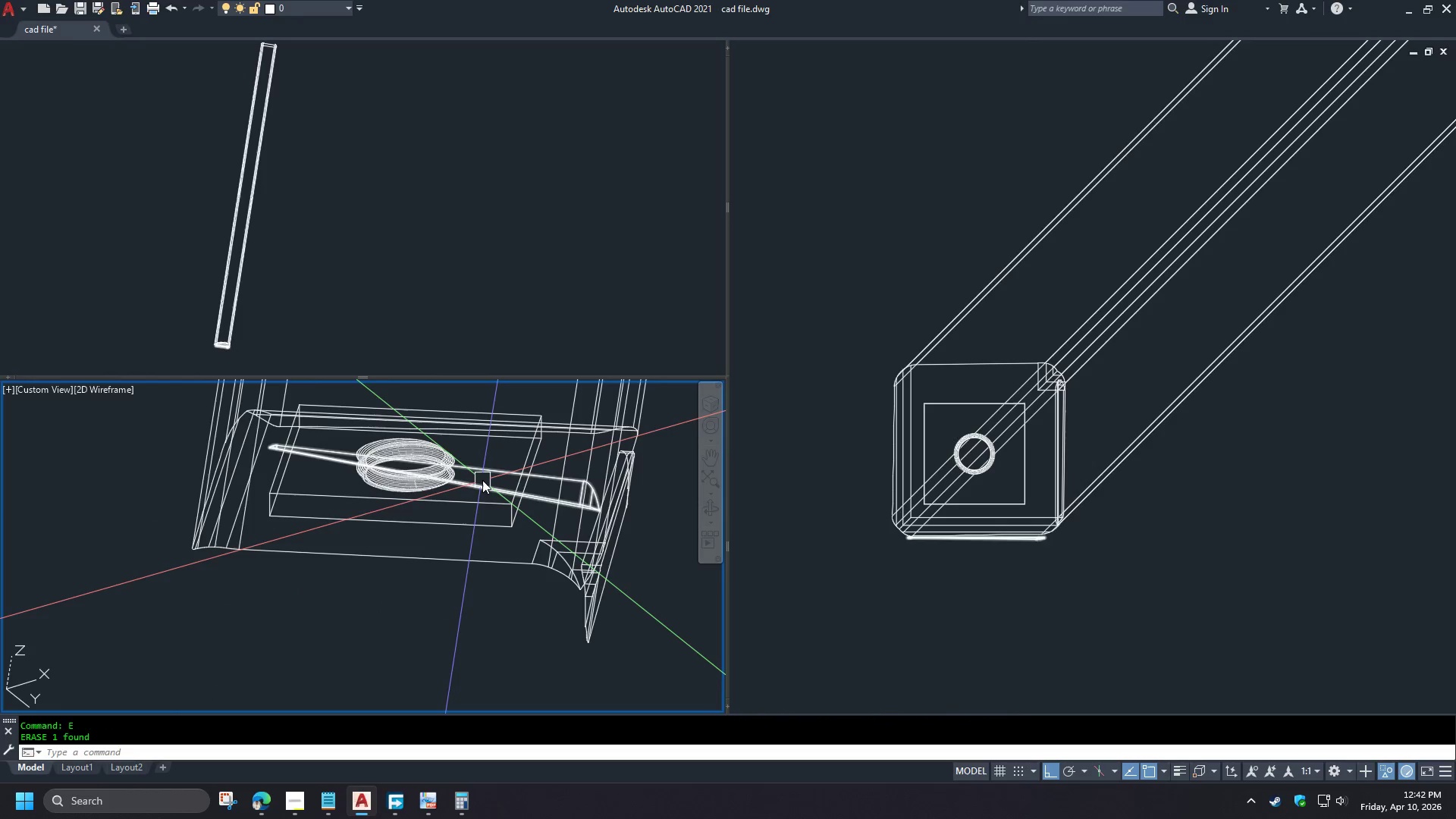 
left_click([482, 480])
 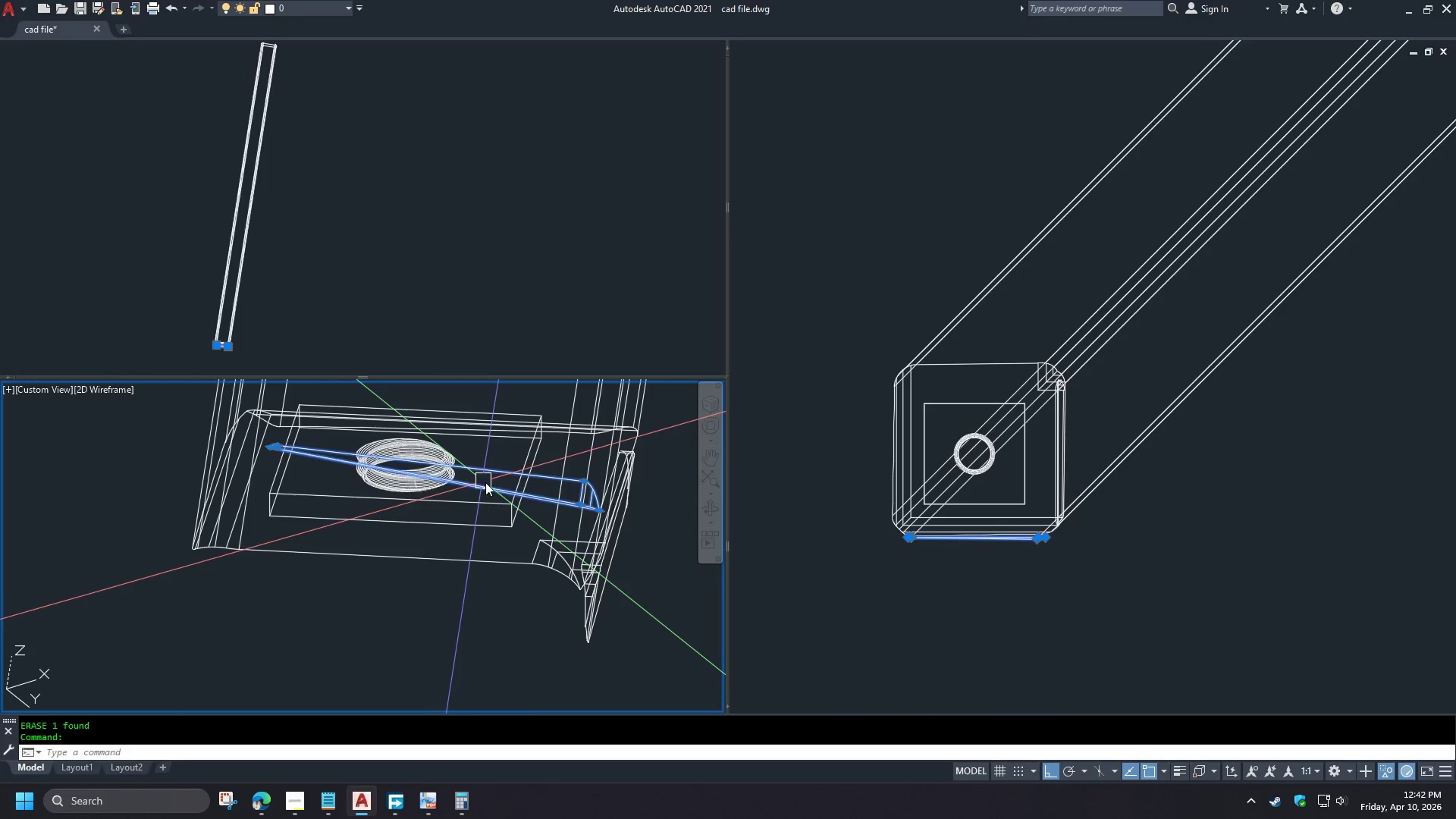 
key(E)
 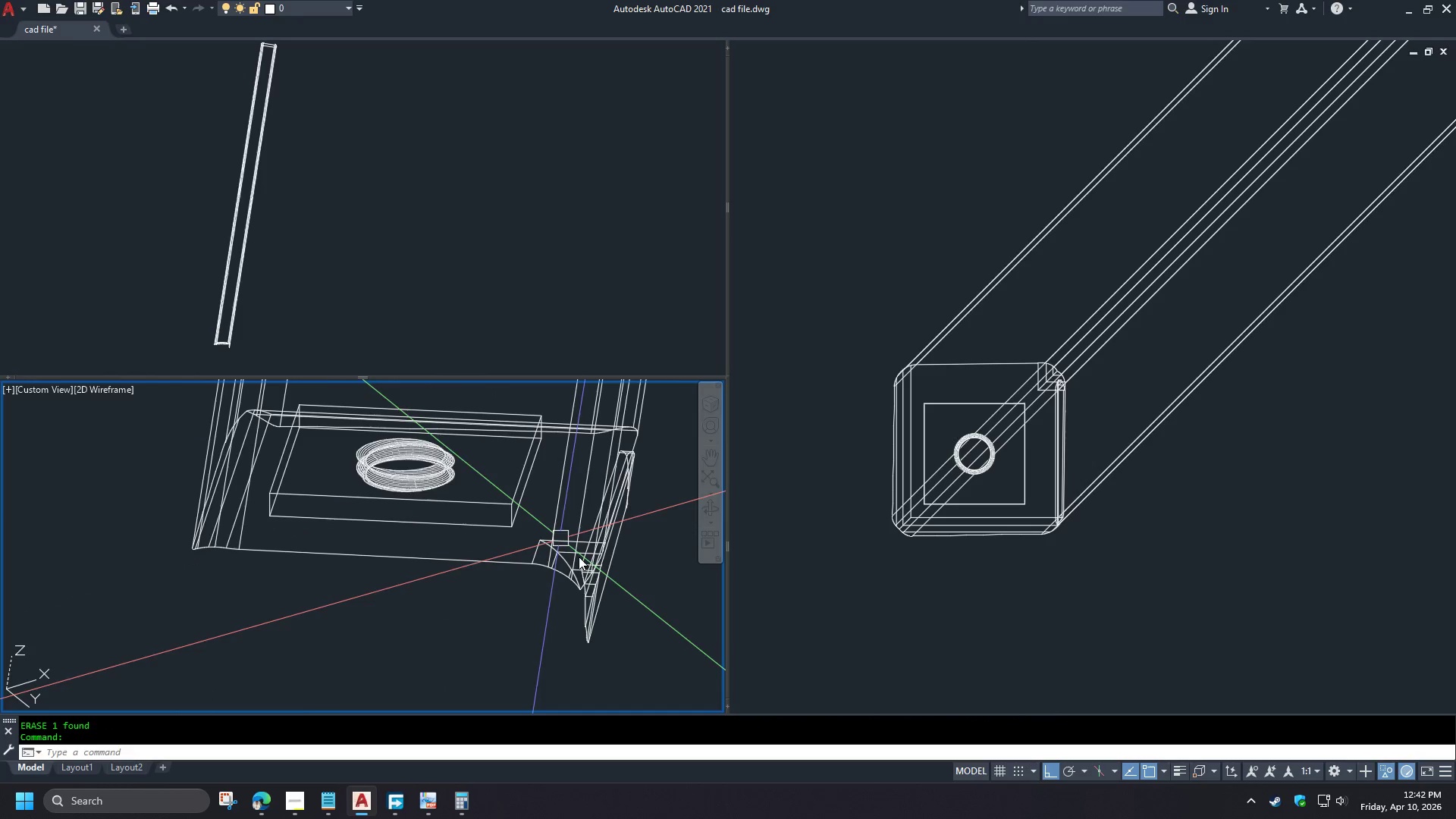 
key(Space)
 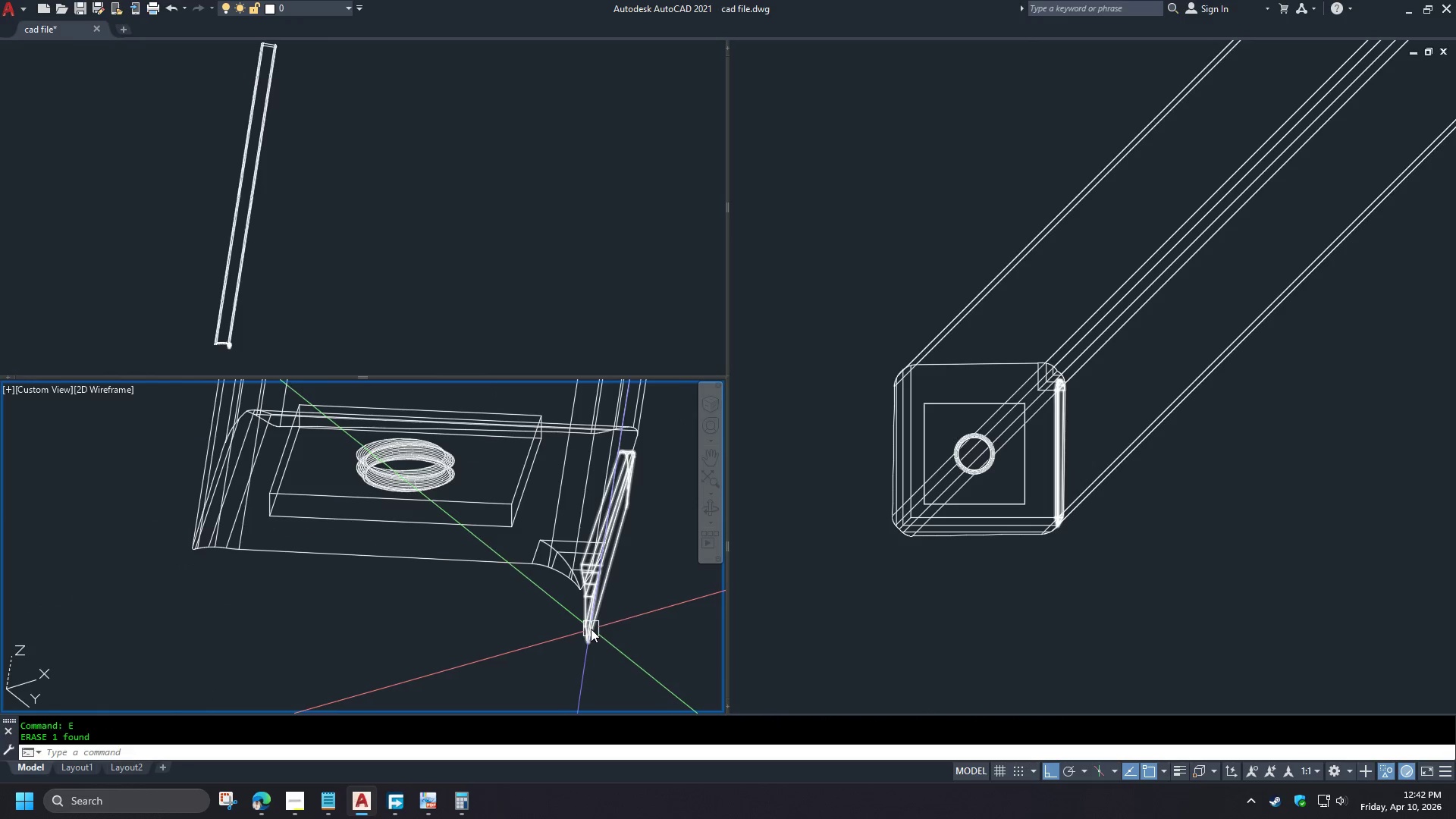 
left_click([591, 629])
 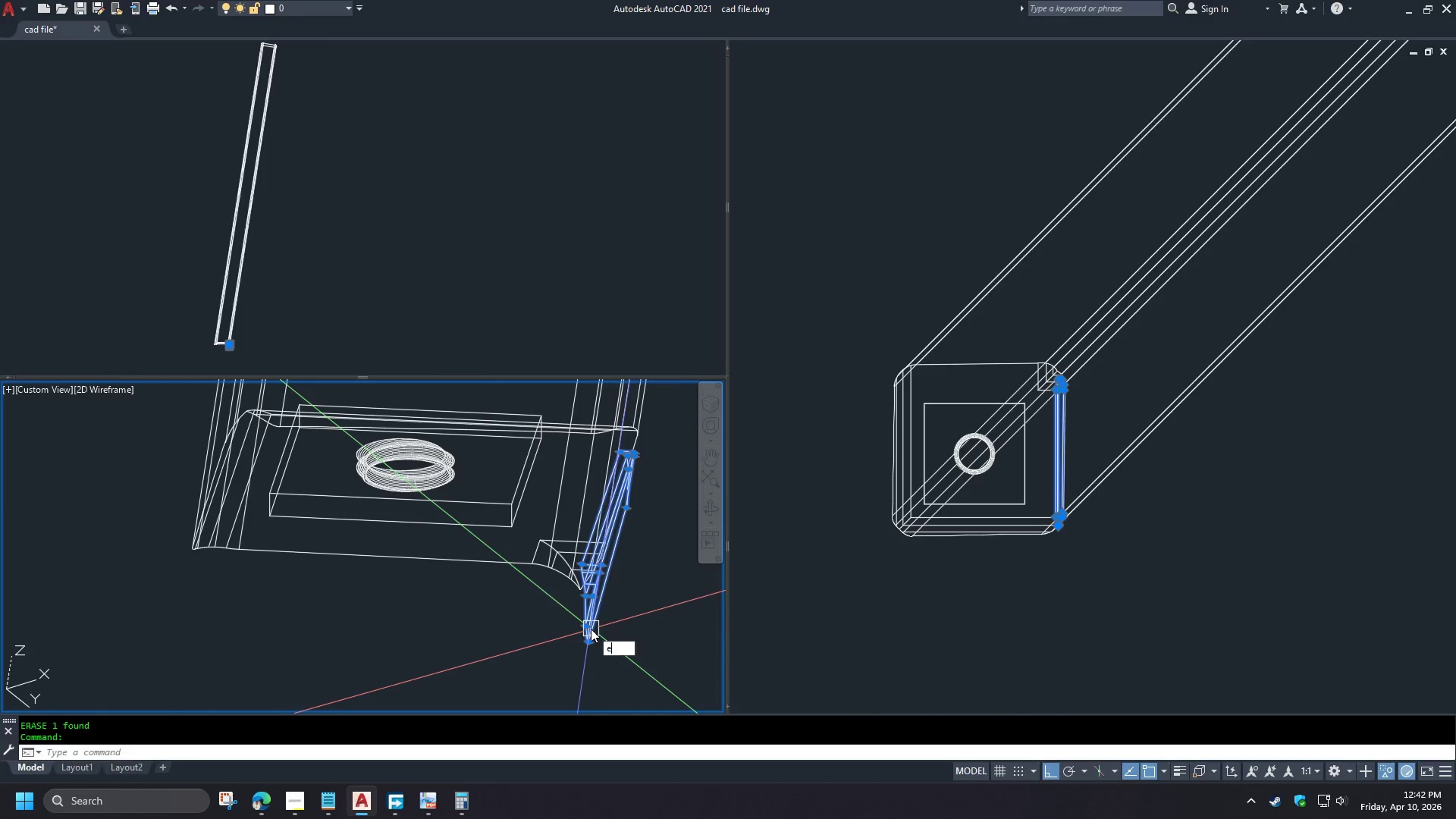 
key(E)
 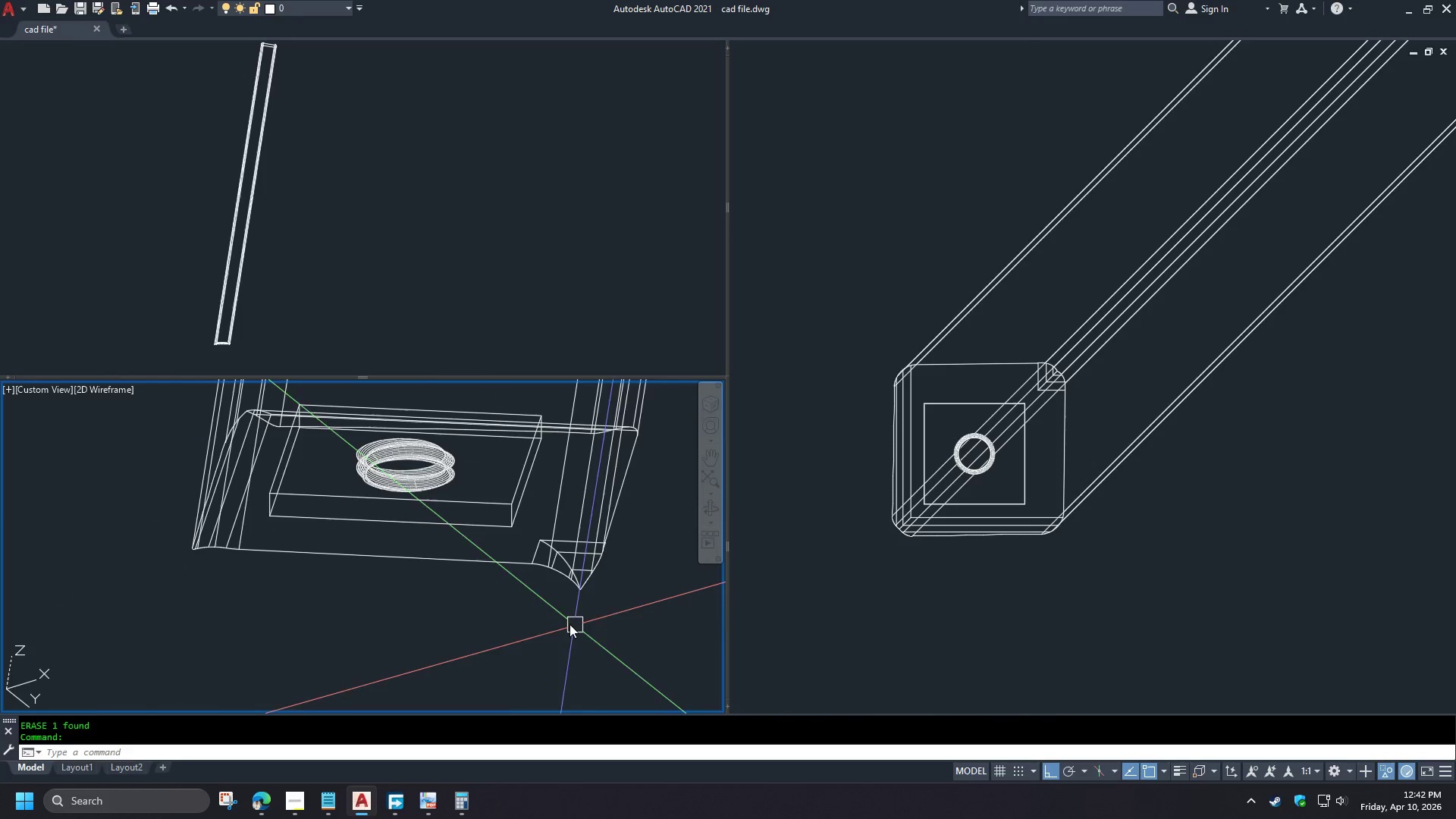 
key(Space)
 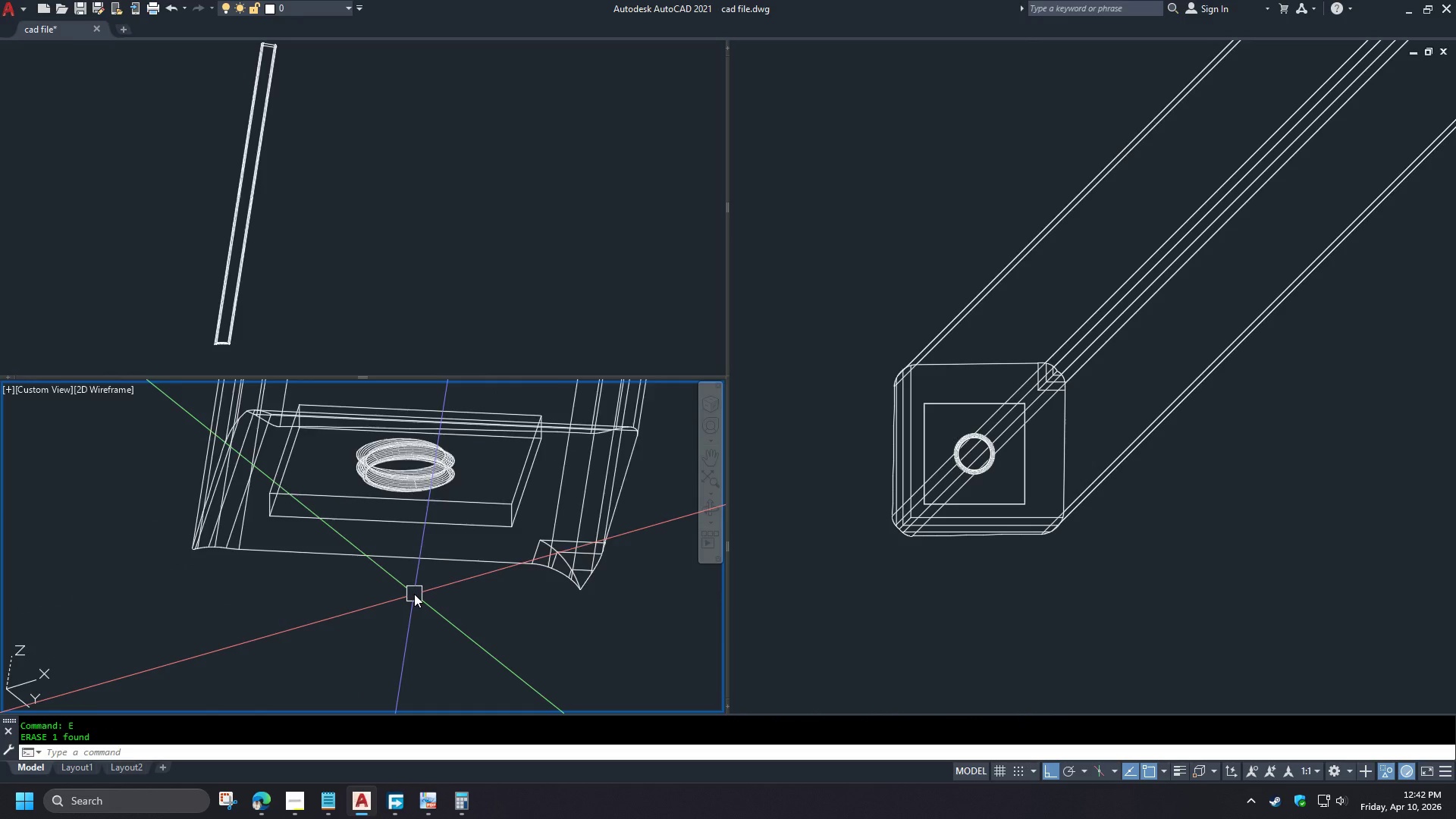 
hold_key(key=ShiftLeft, duration=1.16)
 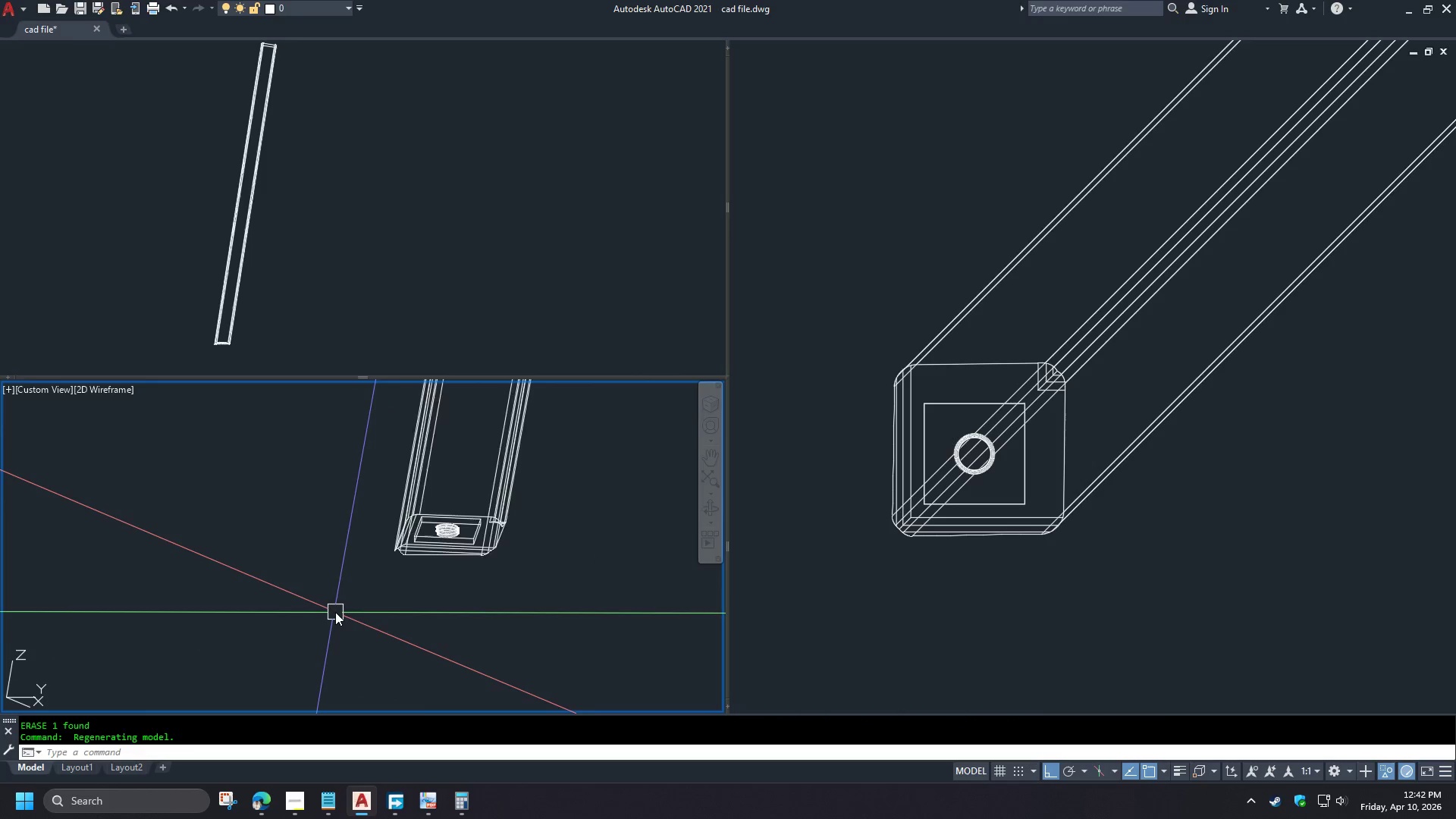 
scroll: coordinate [414, 594], scroll_direction: down, amount: 1.0
 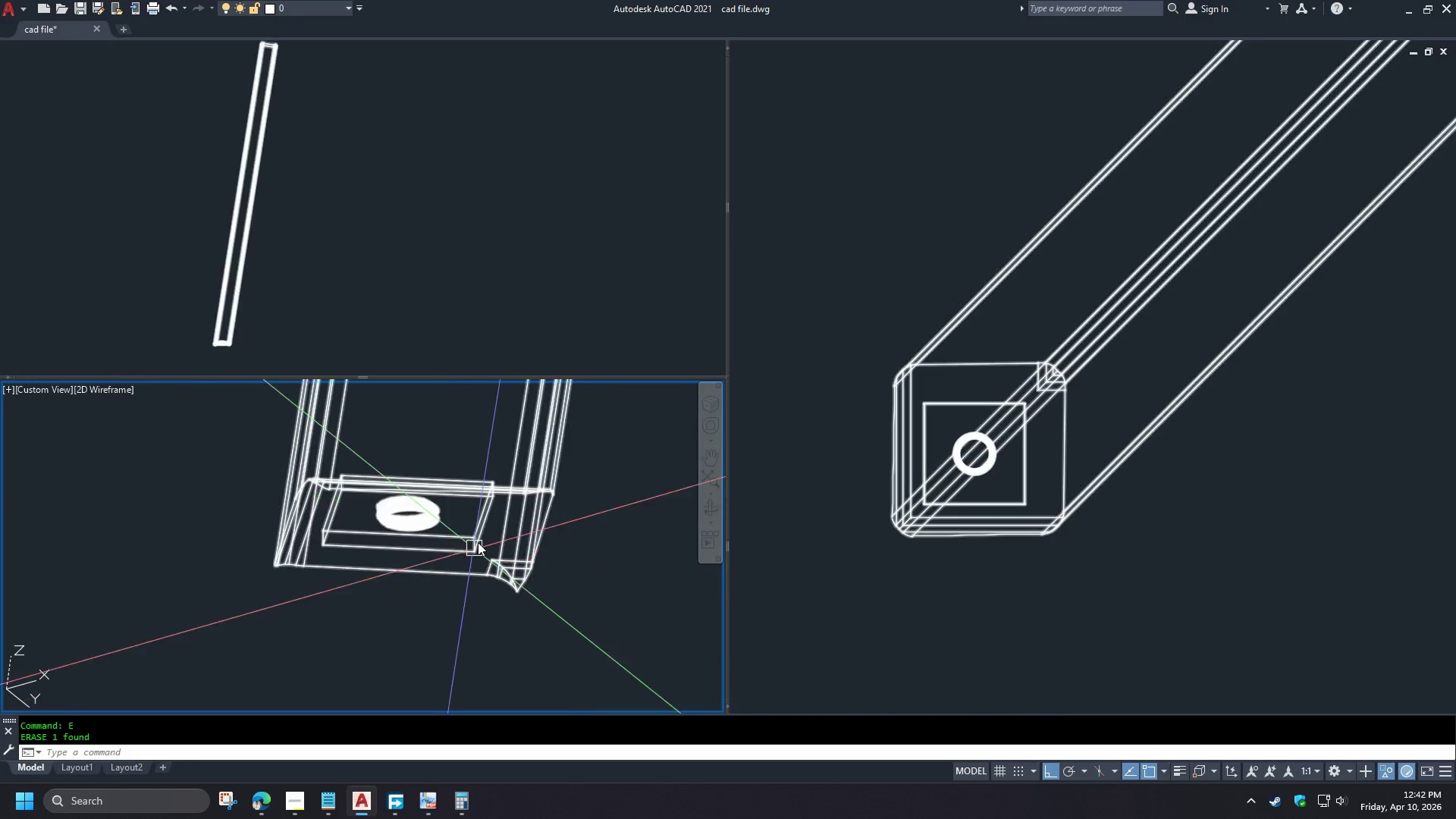 
hold_key(key=ShiftLeft, duration=6.83)
scroll: coordinate [335, 612], scroll_direction: down, amount: 6.0
 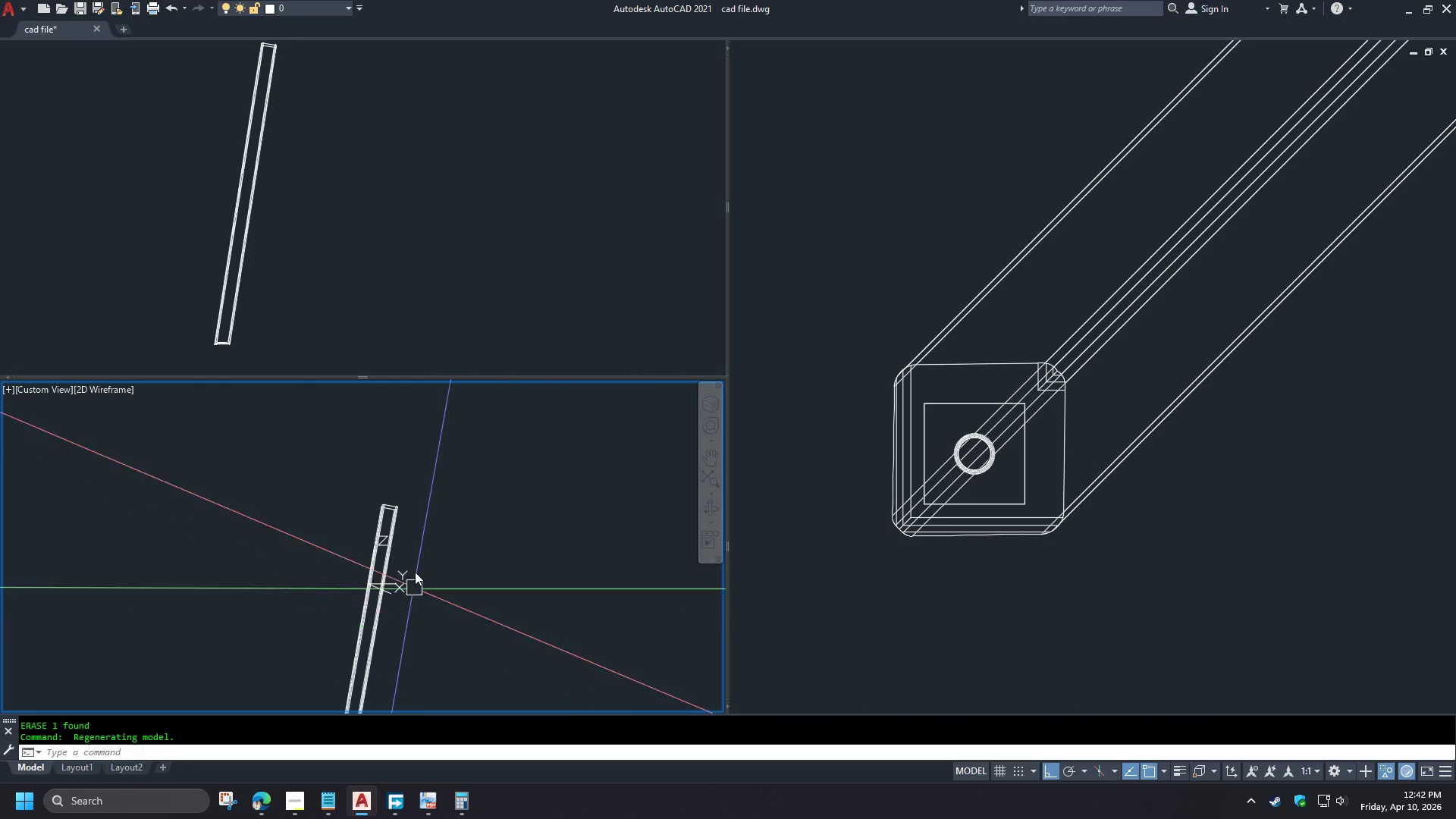 
scroll: coordinate [391, 516], scroll_direction: up, amount: 4.0
 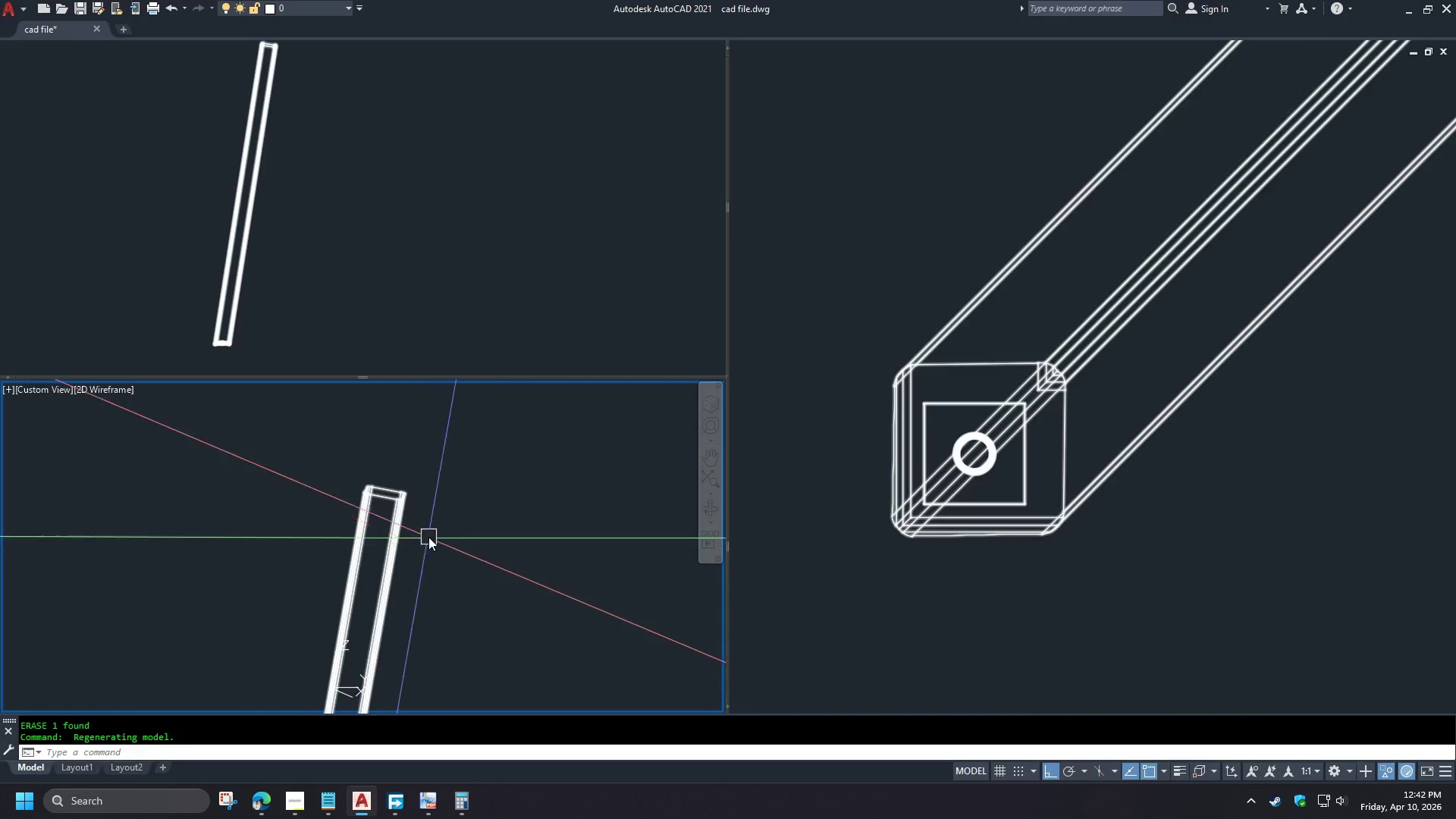 
right_click([402, 510])
 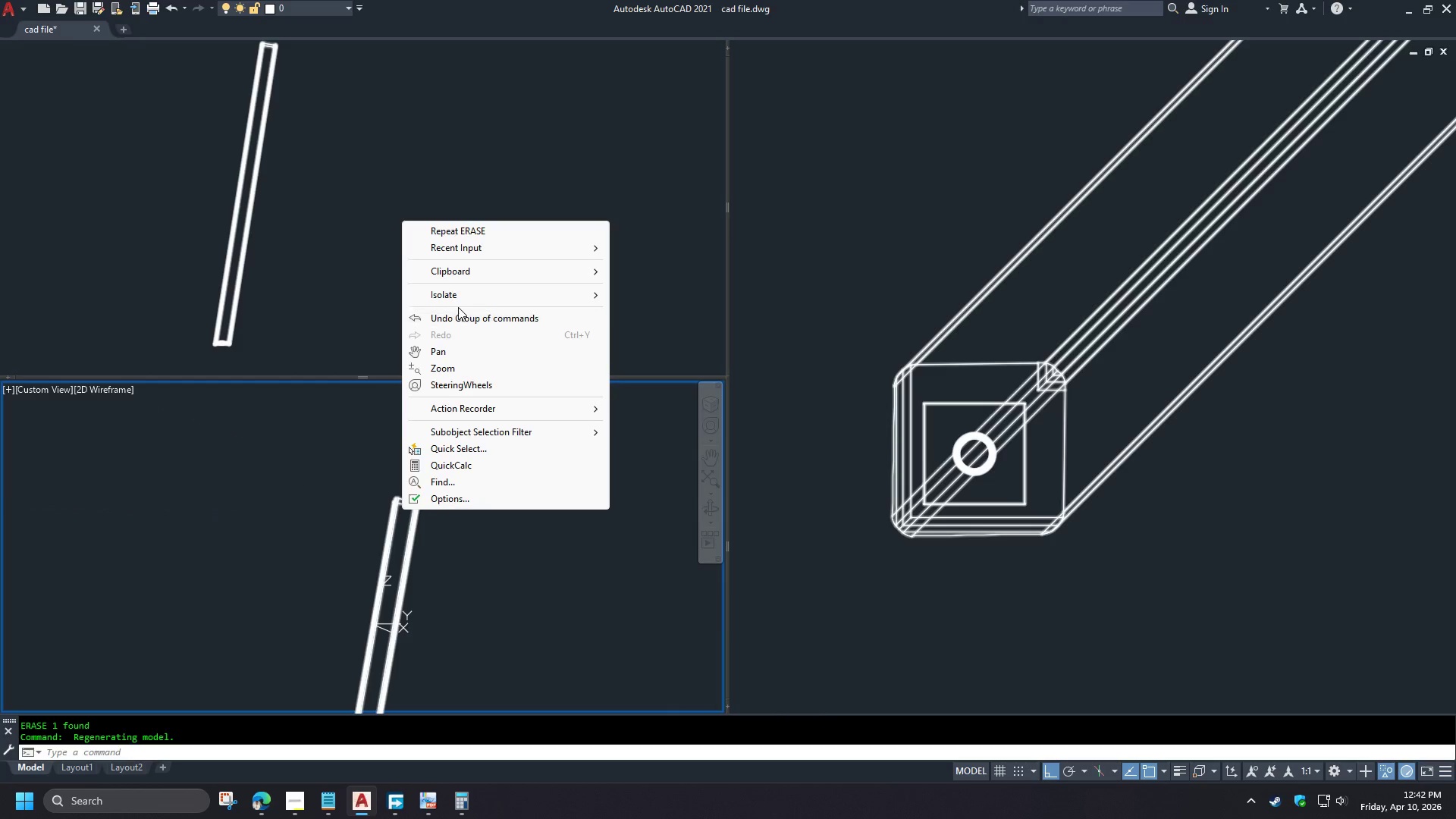 
scroll: coordinate [444, 517], scroll_direction: down, amount: 1.0
 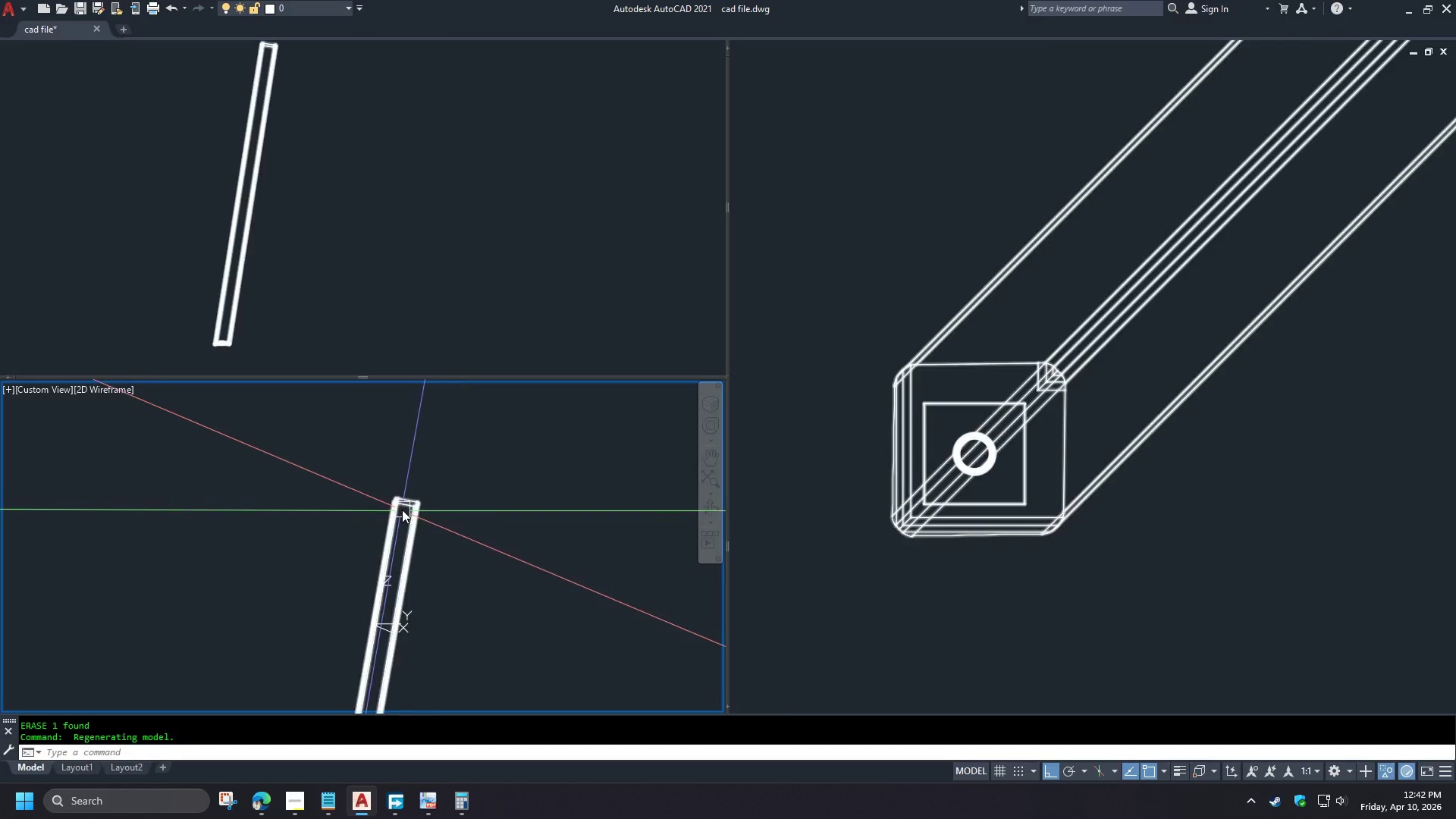 
left_click([459, 300])
 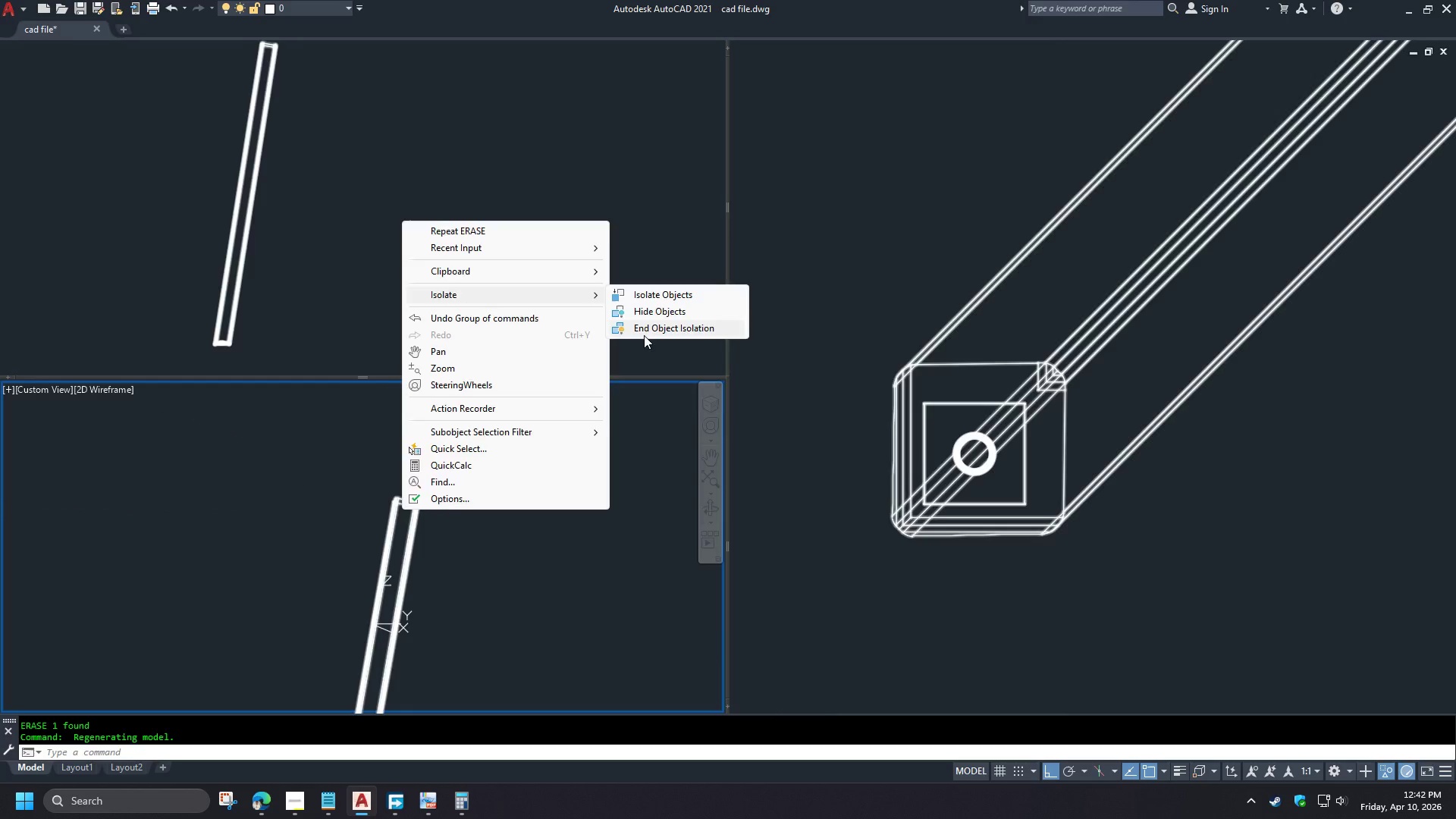 
left_click([644, 335])
 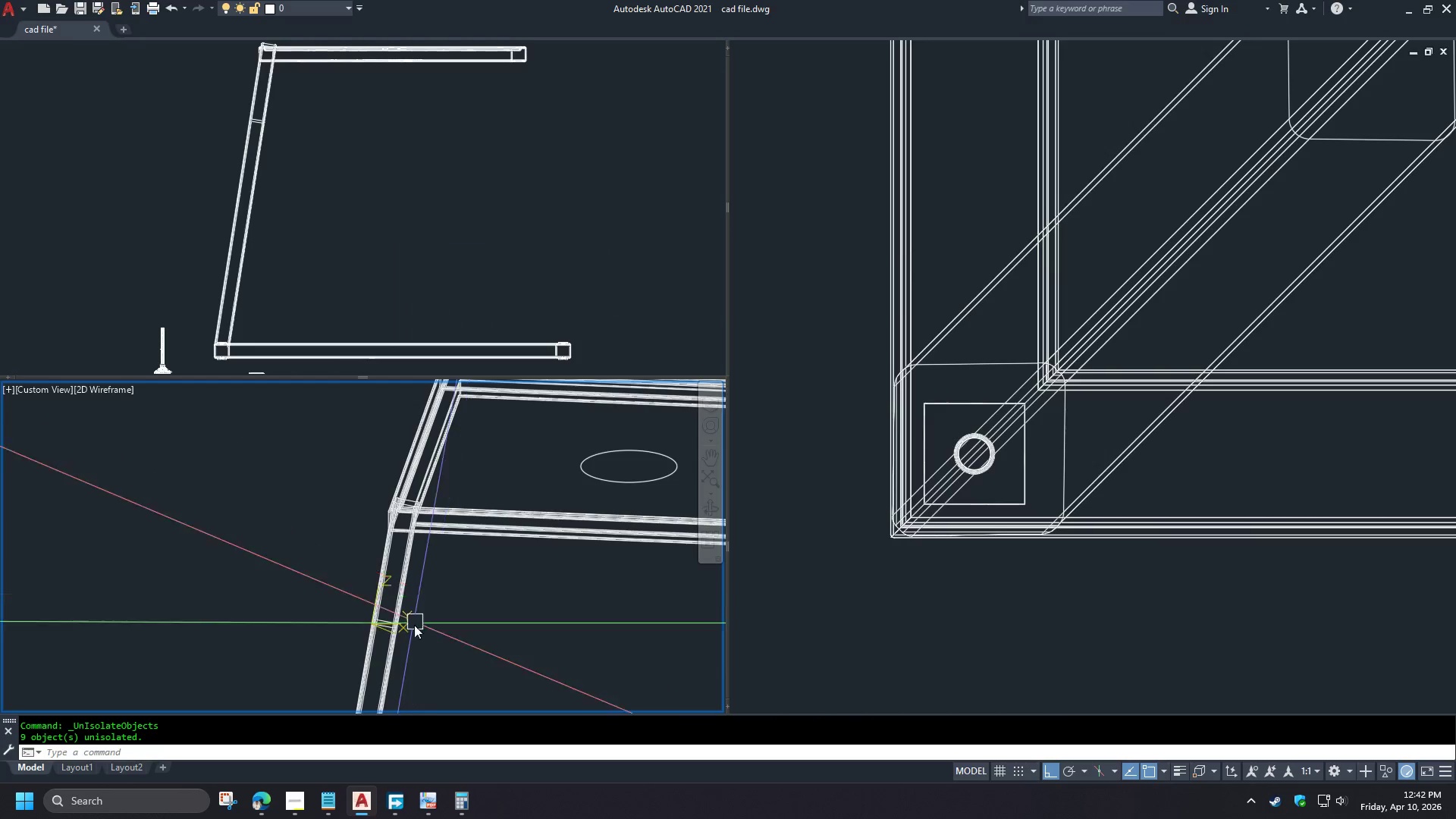 
hold_key(key=ShiftLeft, duration=1.05)
 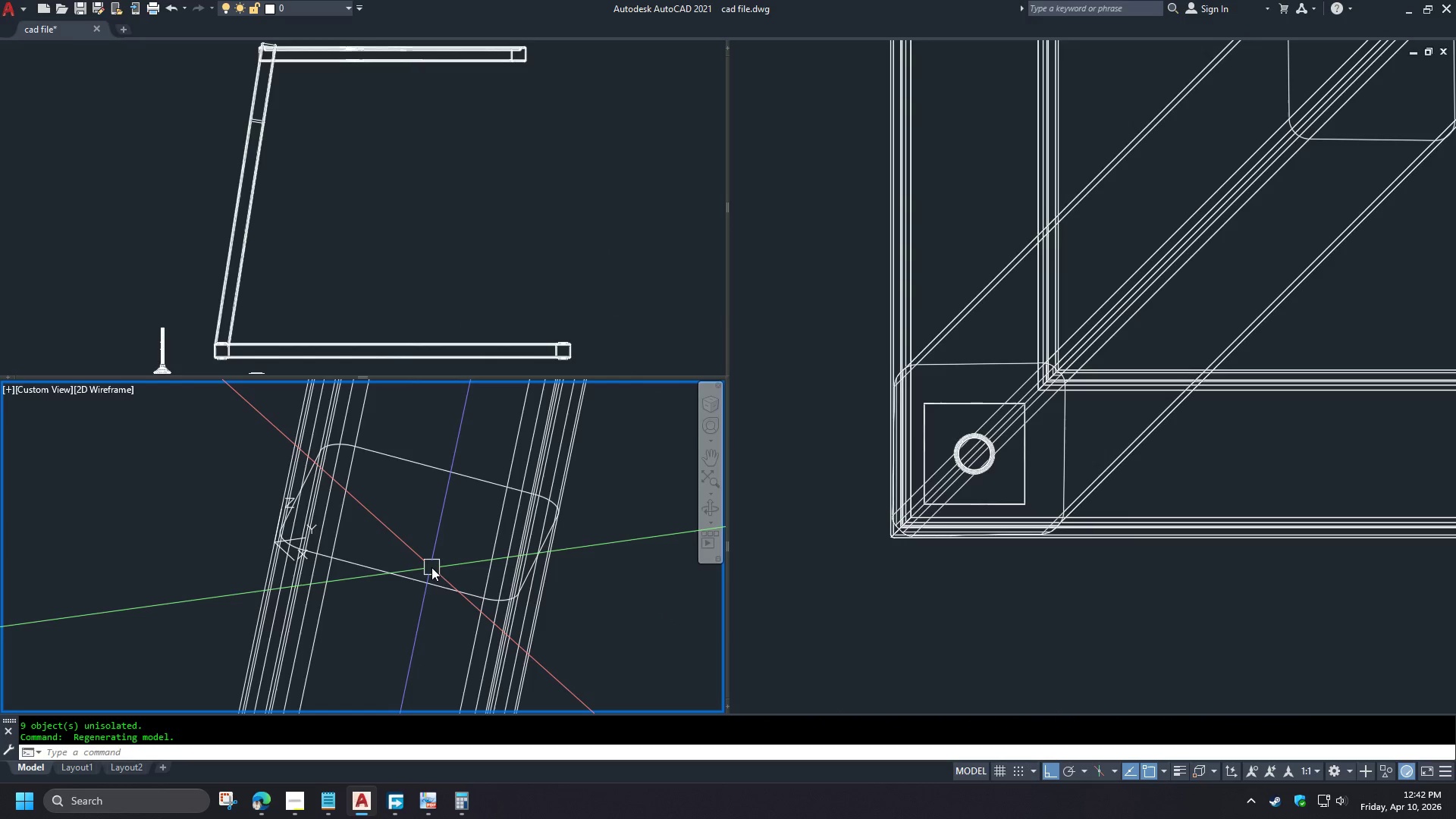 
scroll: coordinate [386, 604], scroll_direction: up, amount: 7.0
 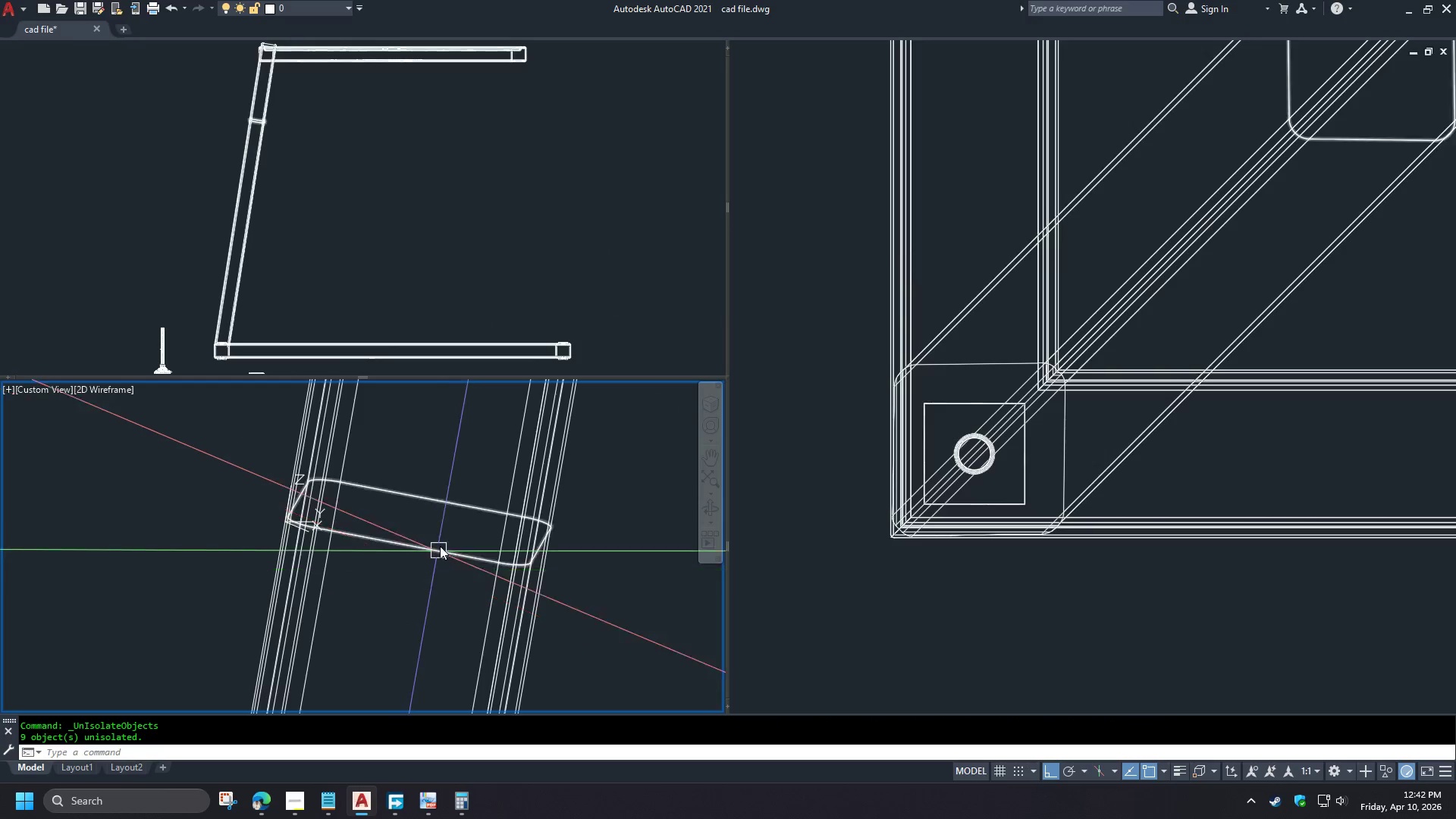 
key(O)
 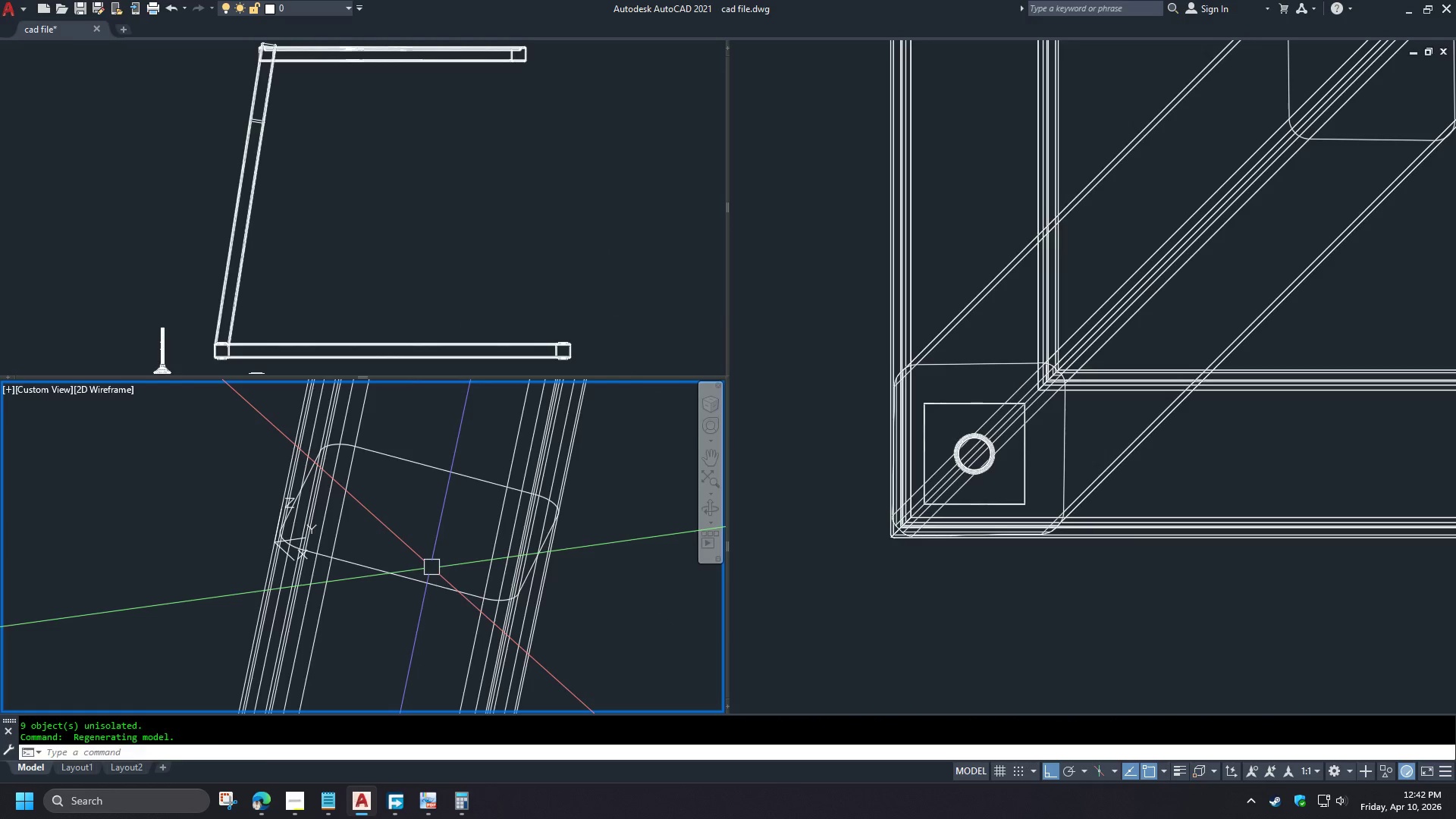 
key(Space)
 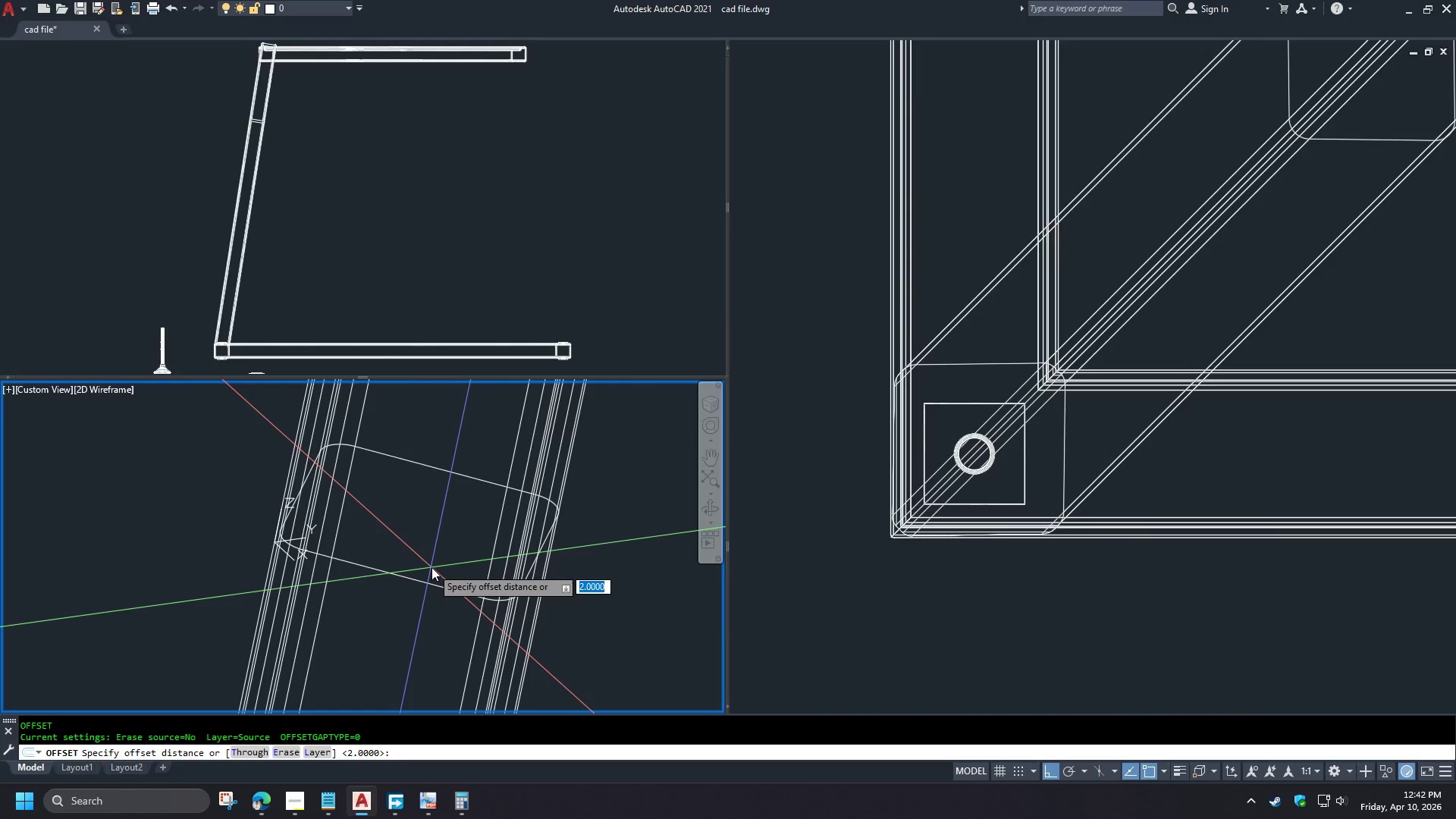 
key(3)
 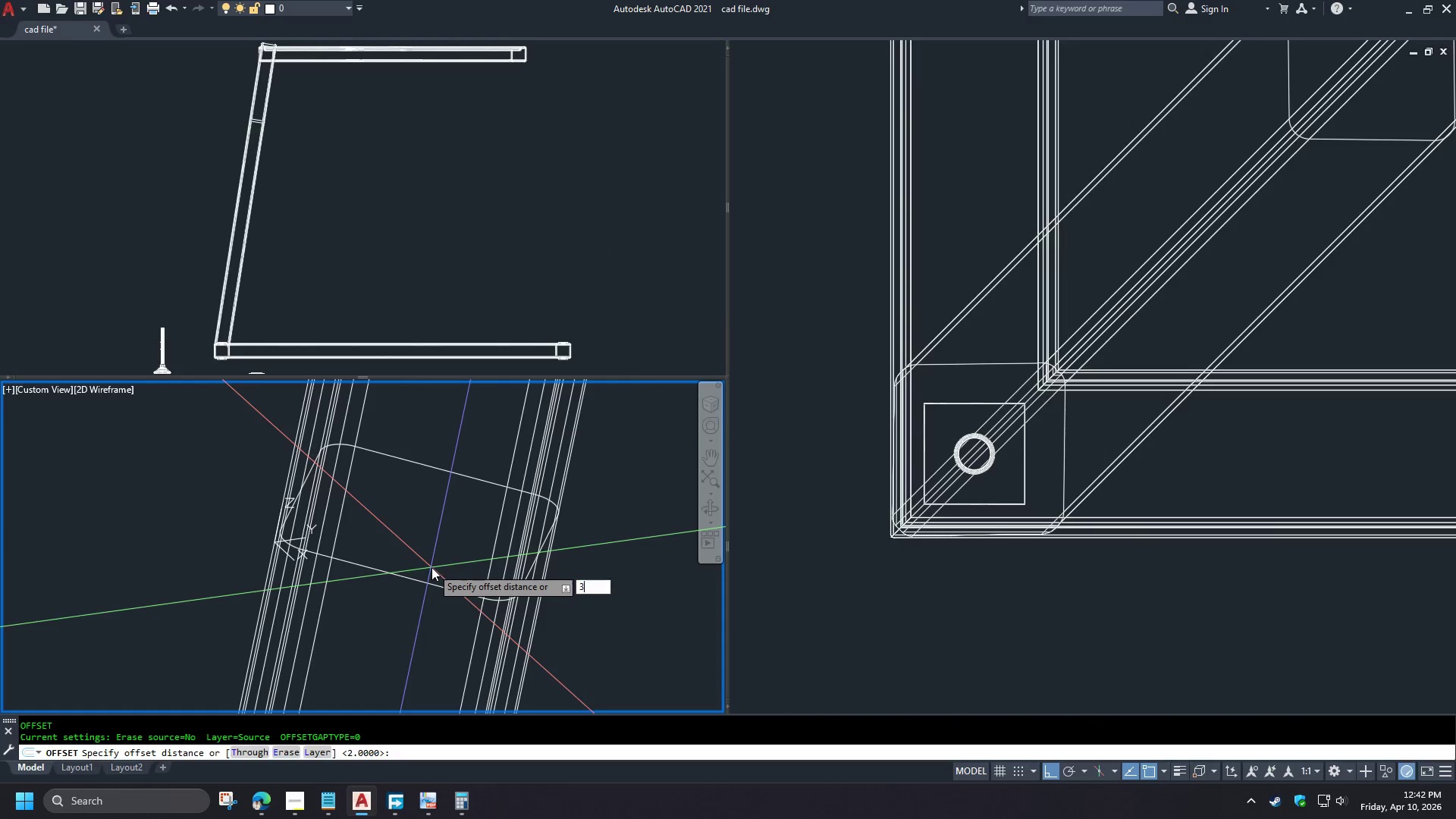 
key(Space)
 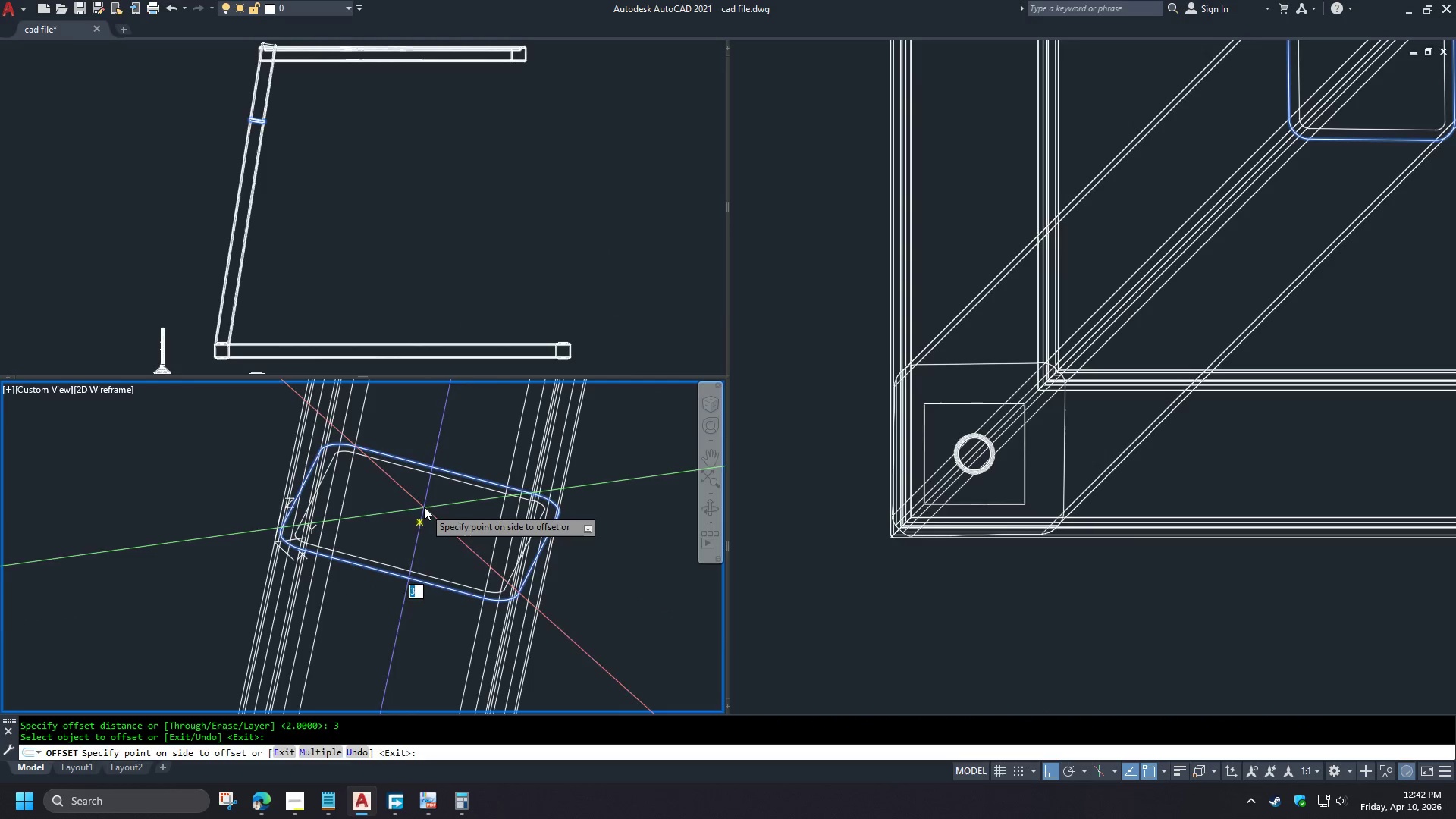 
key(Space)
 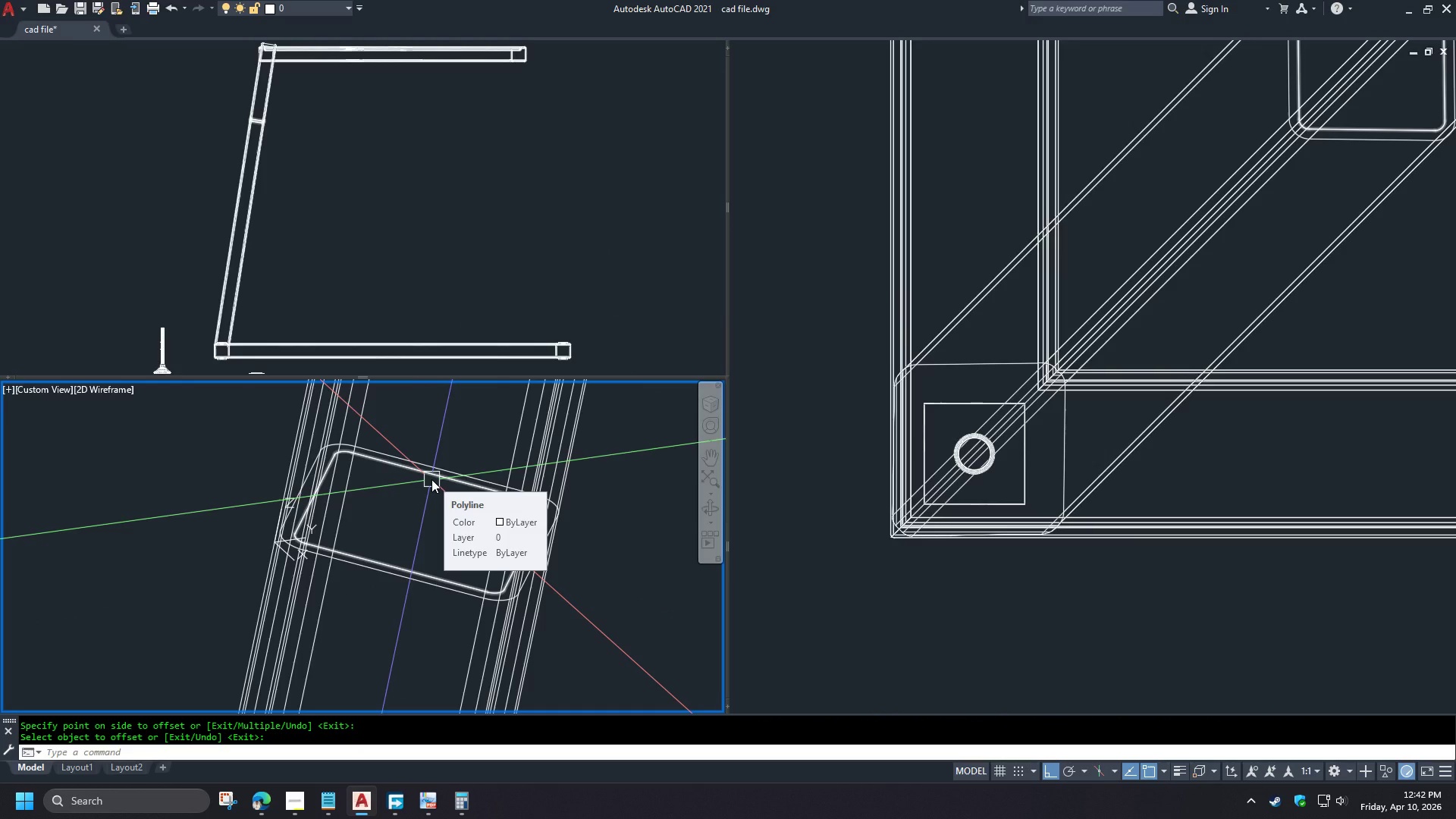 
left_click([431, 479])
 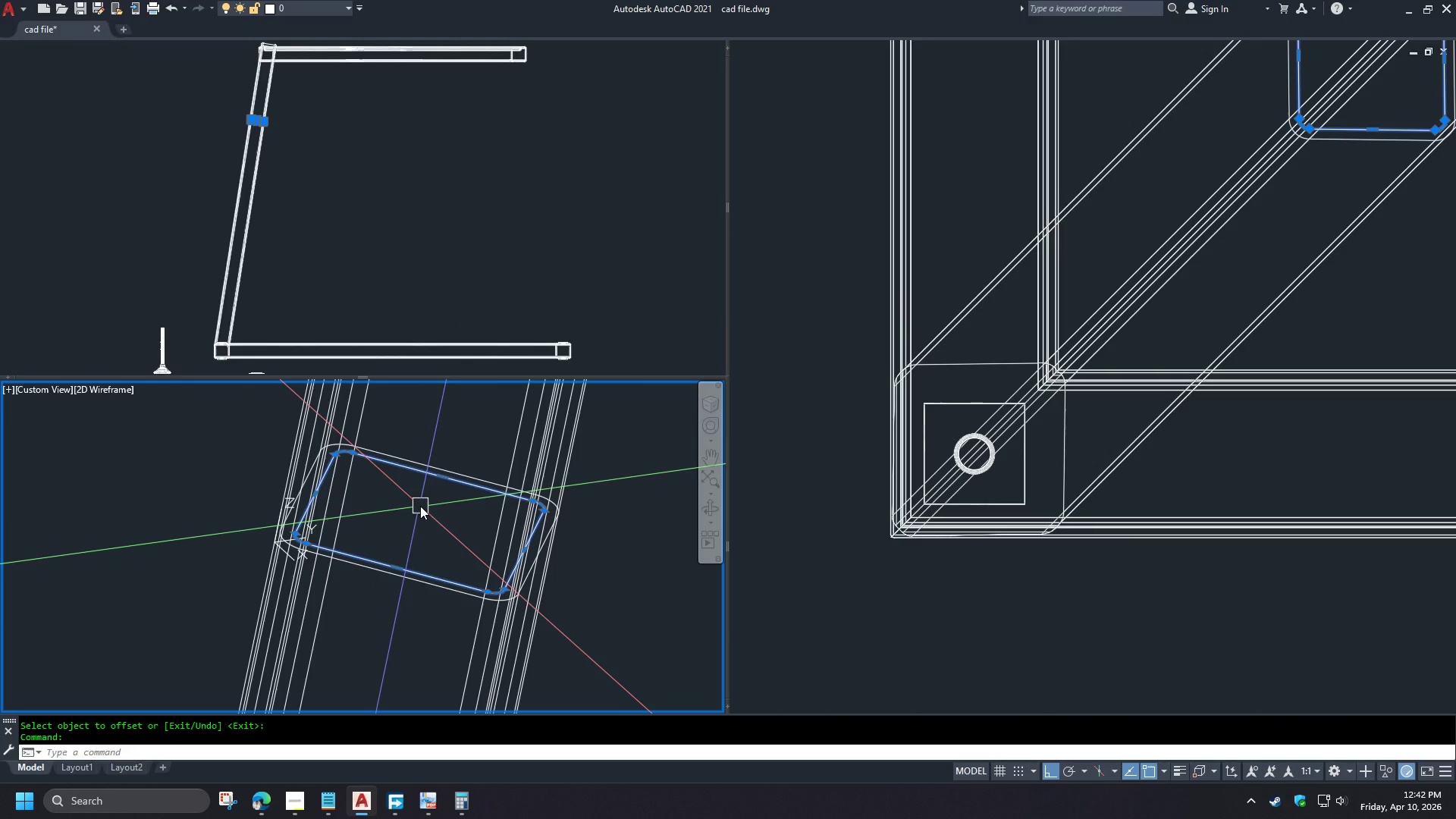 
type(co   )
 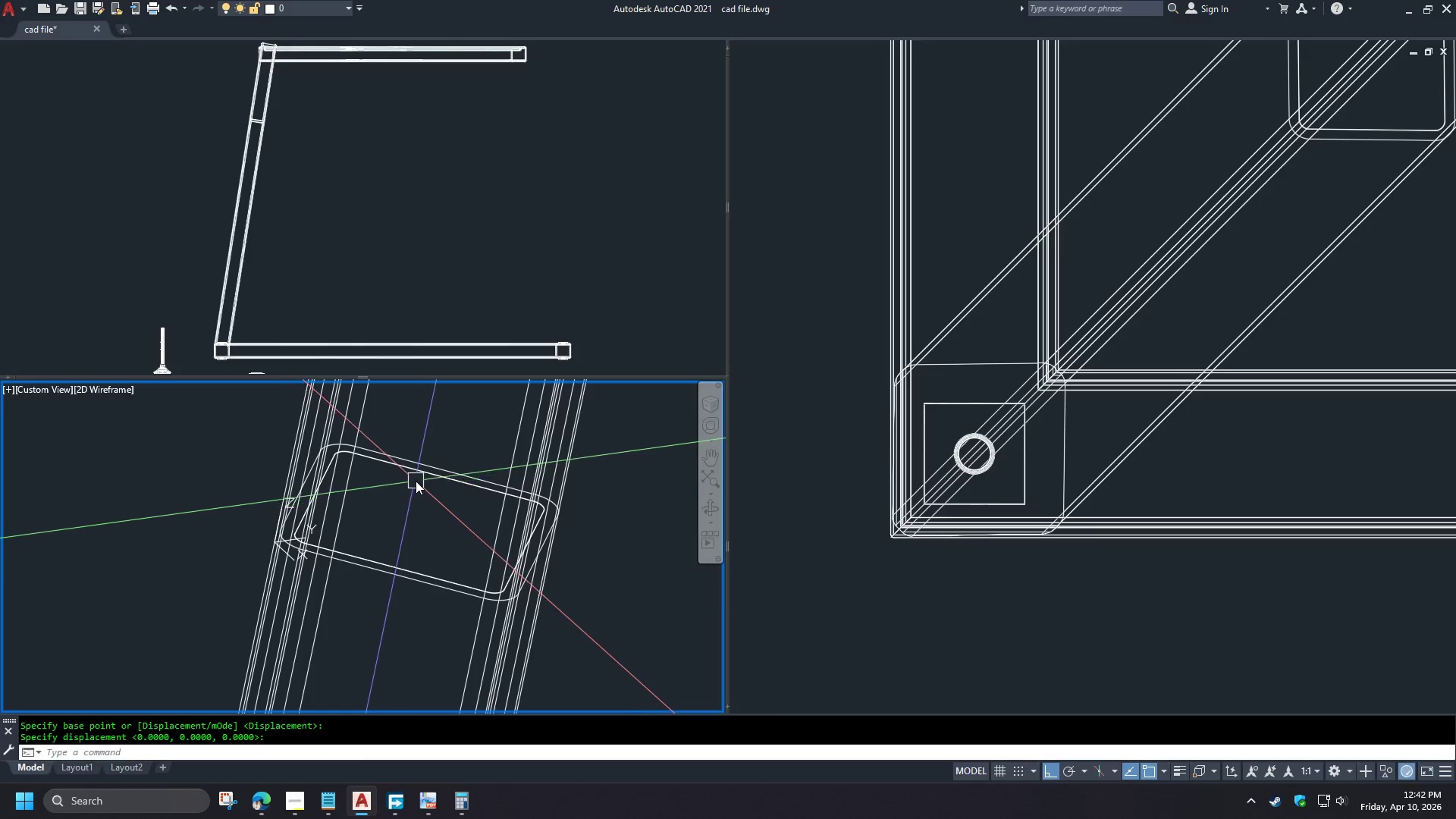 
type(ext )
key(Escape)
type(ext )
 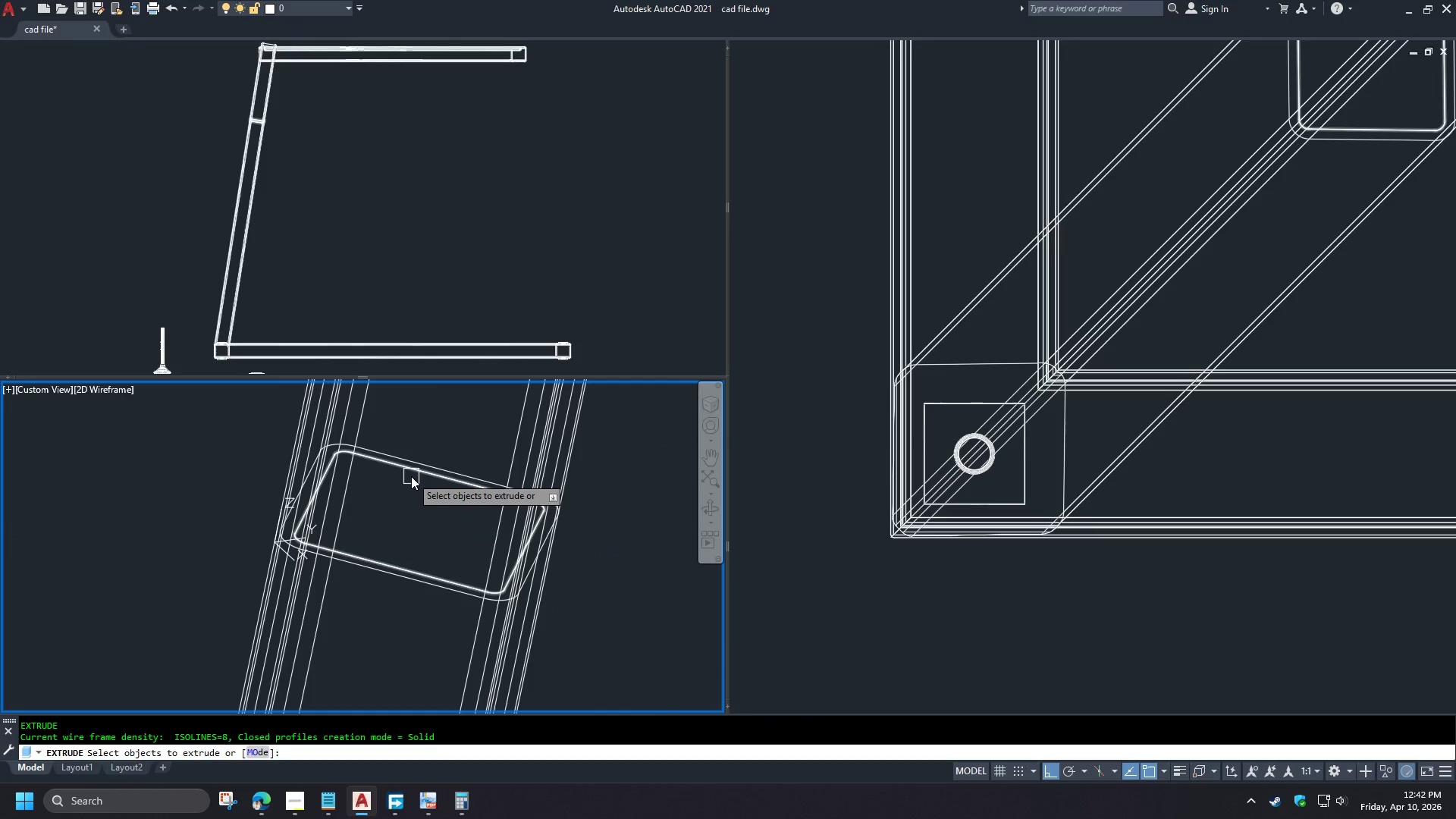 
left_click([411, 476])
 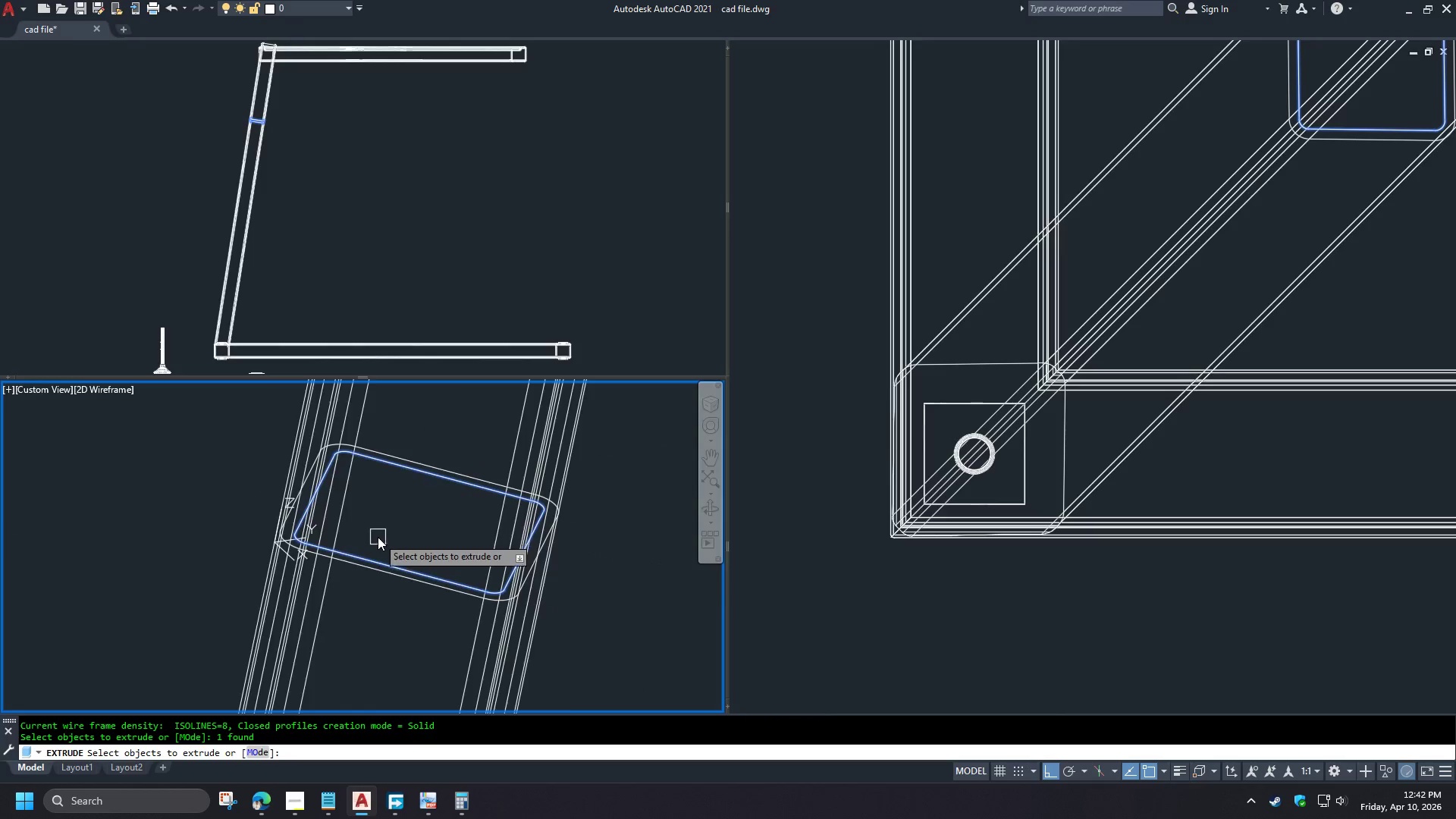 
key(Space)
 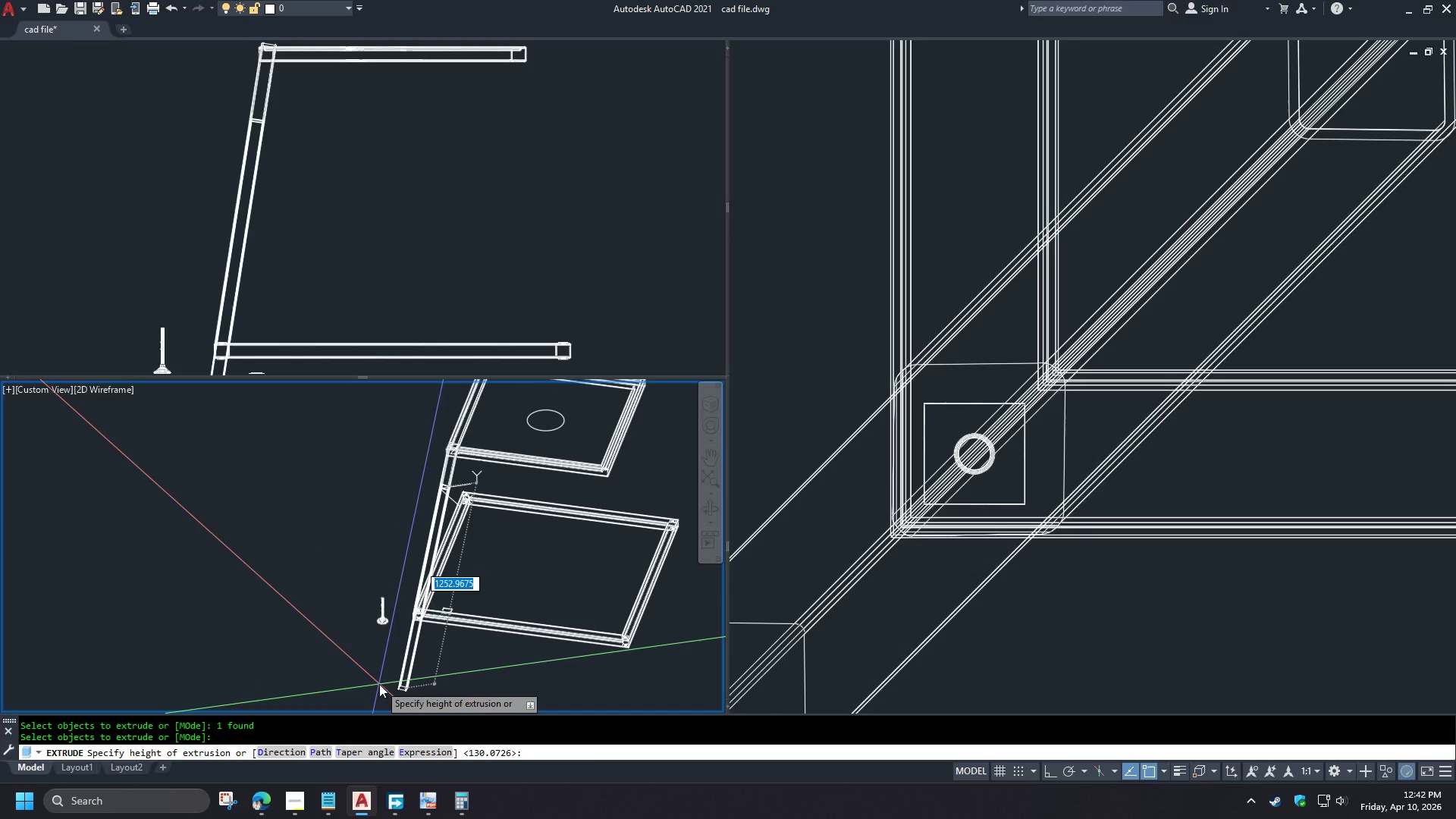 
scroll: coordinate [460, 457], scroll_direction: down, amount: 7.0
 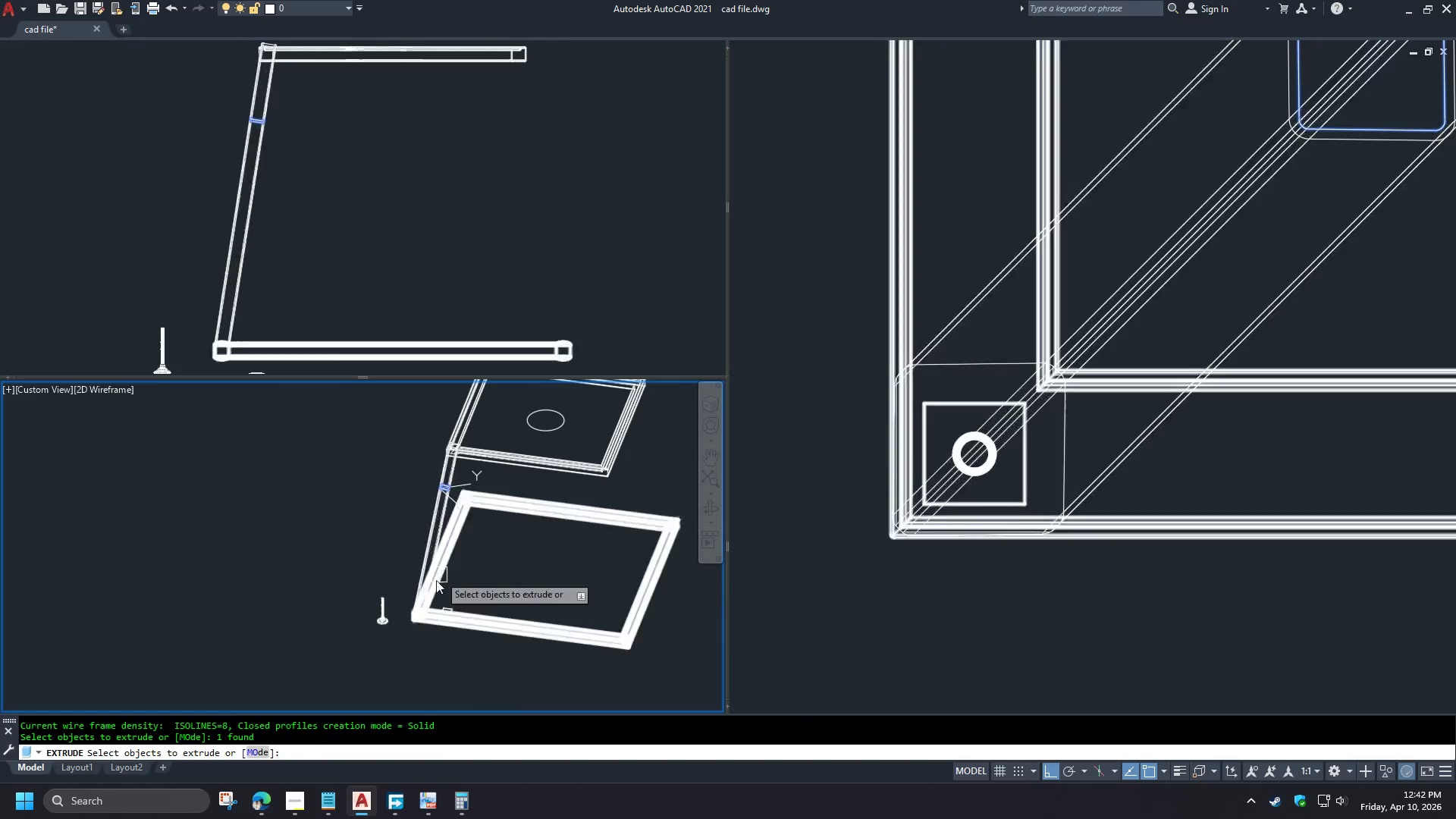 
left_click([379, 684])
 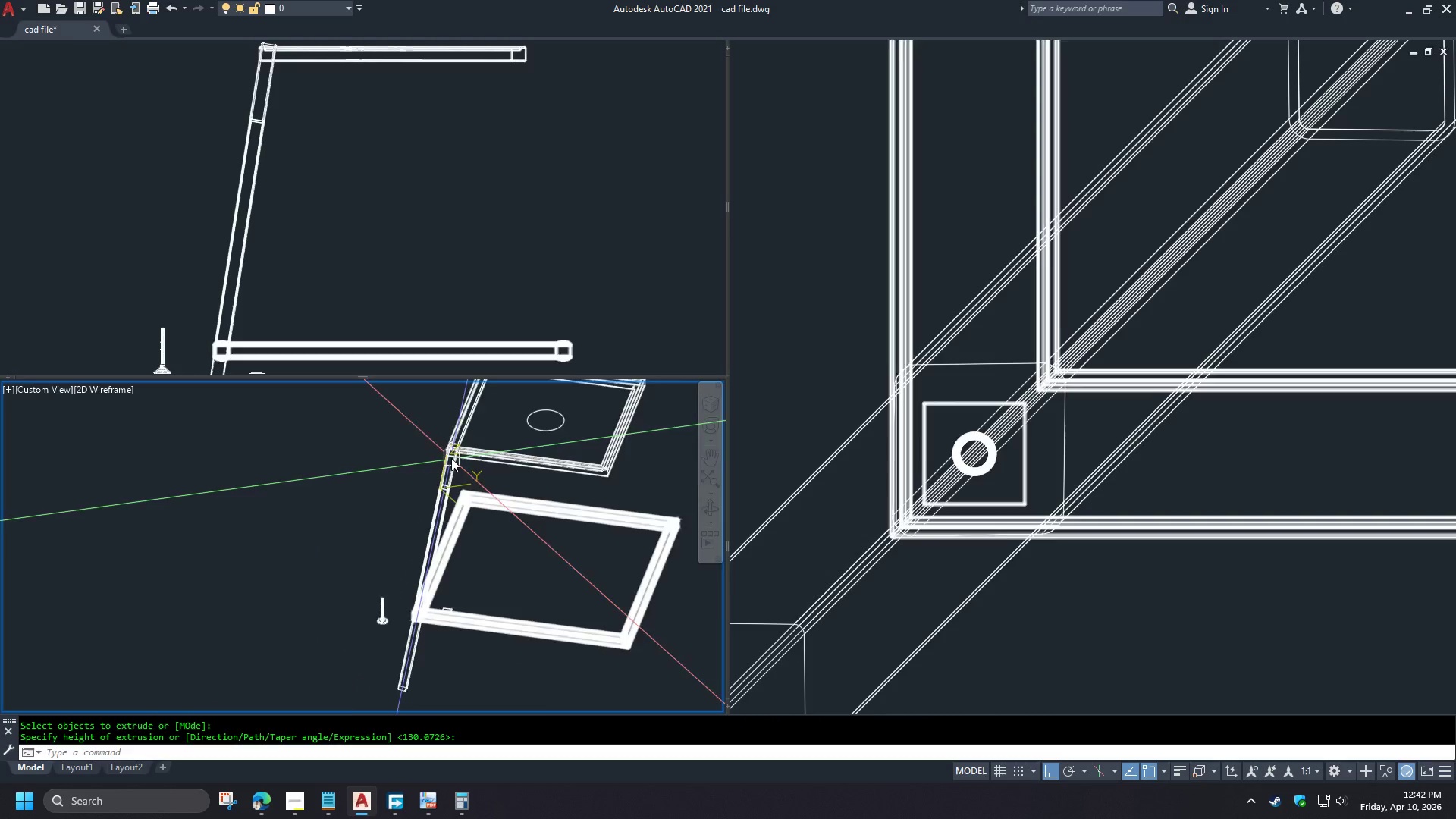 
hold_key(key=ControlLeft, duration=0.98)
 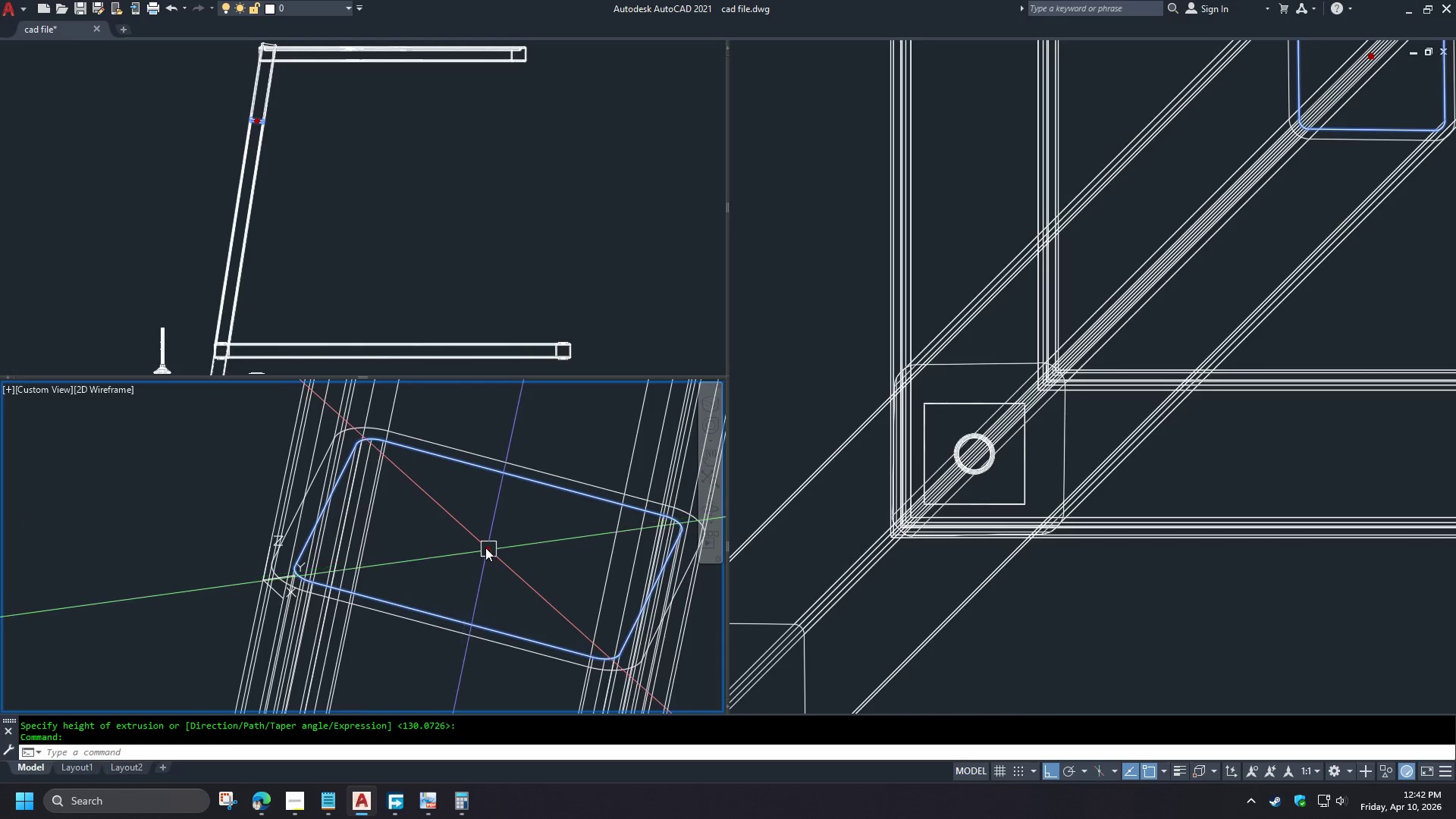 
scroll: coordinate [468, 624], scroll_direction: up, amount: 8.0
 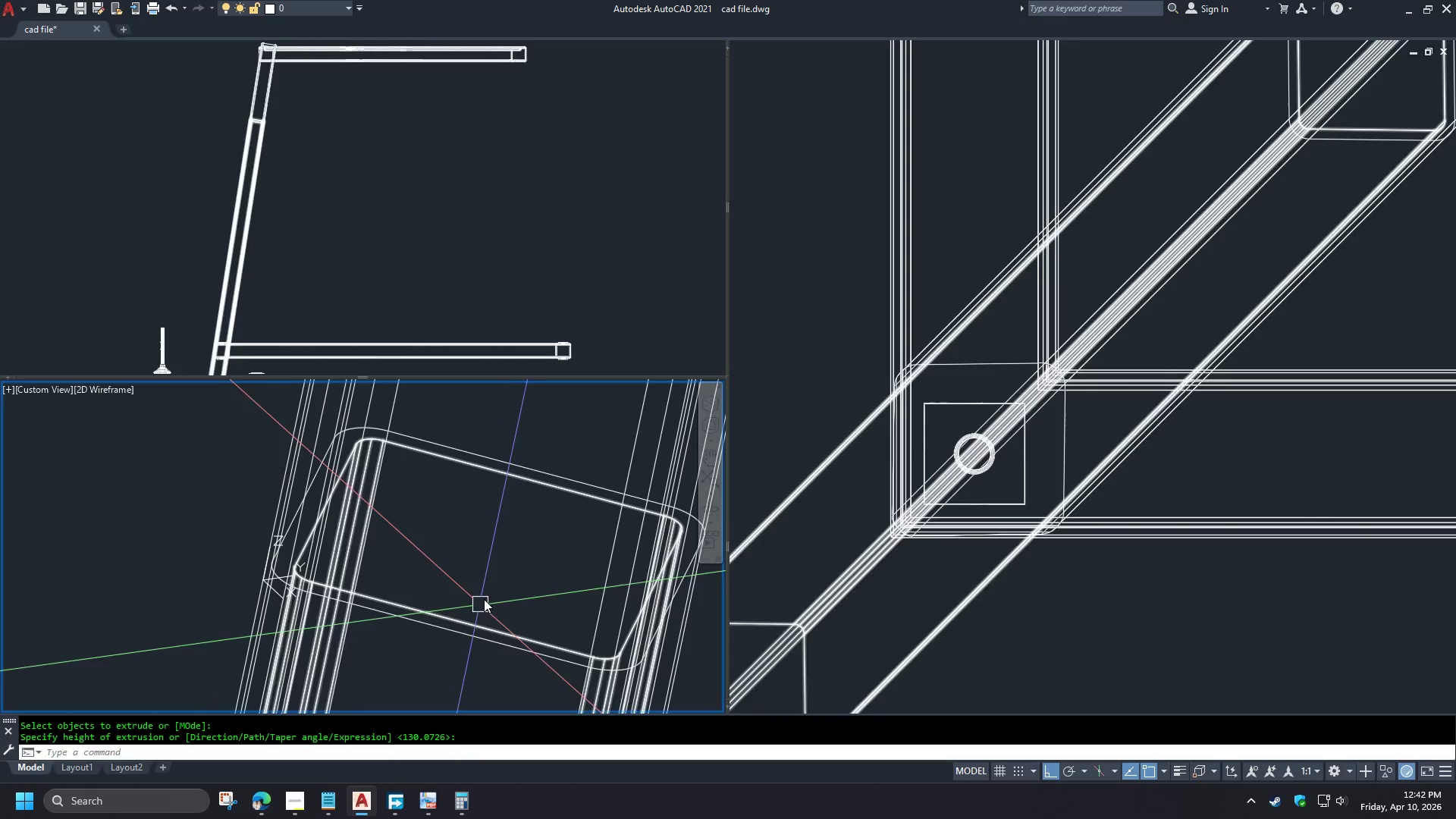 
left_click([505, 570])
 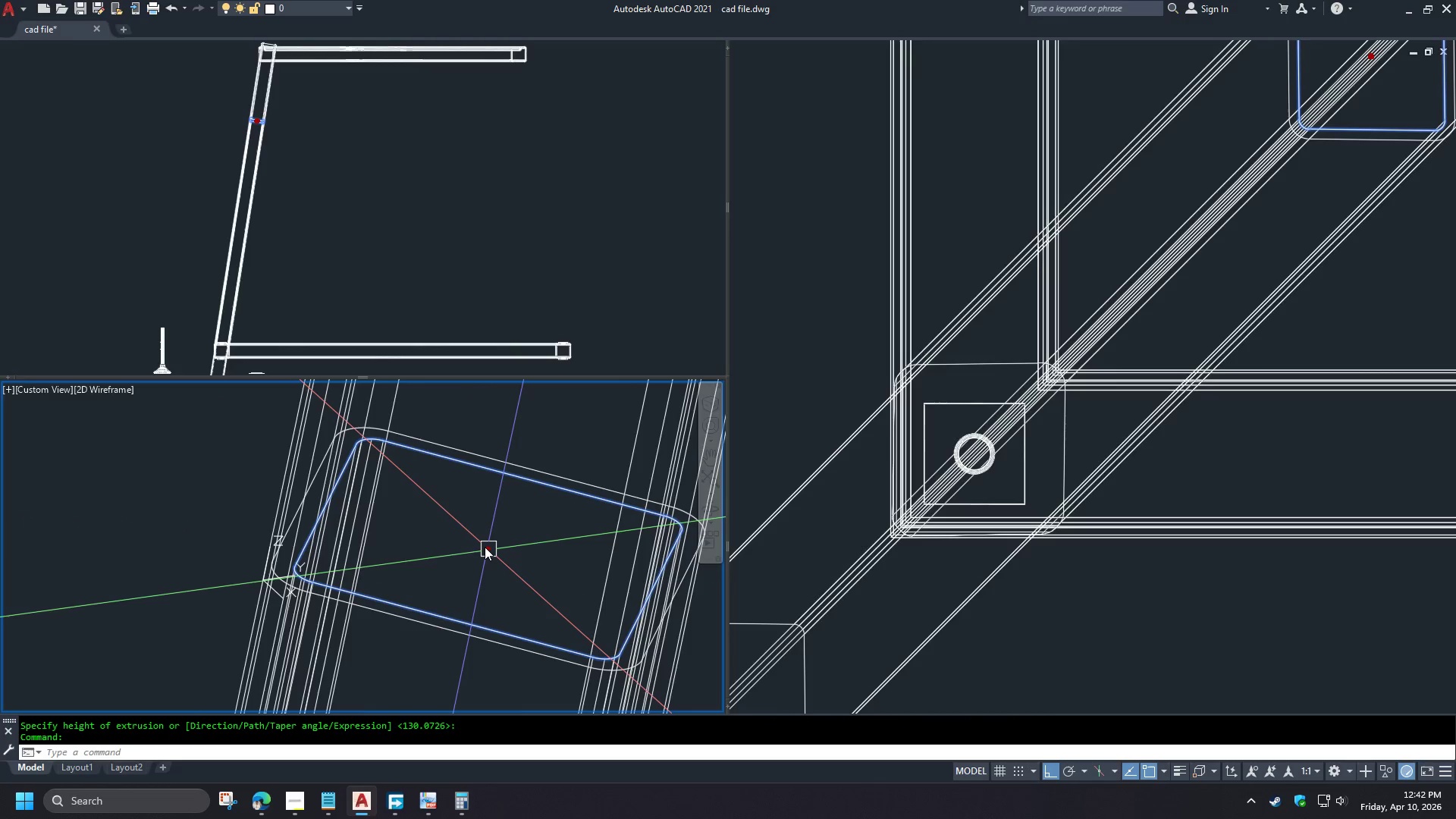 
left_click([485, 547])
 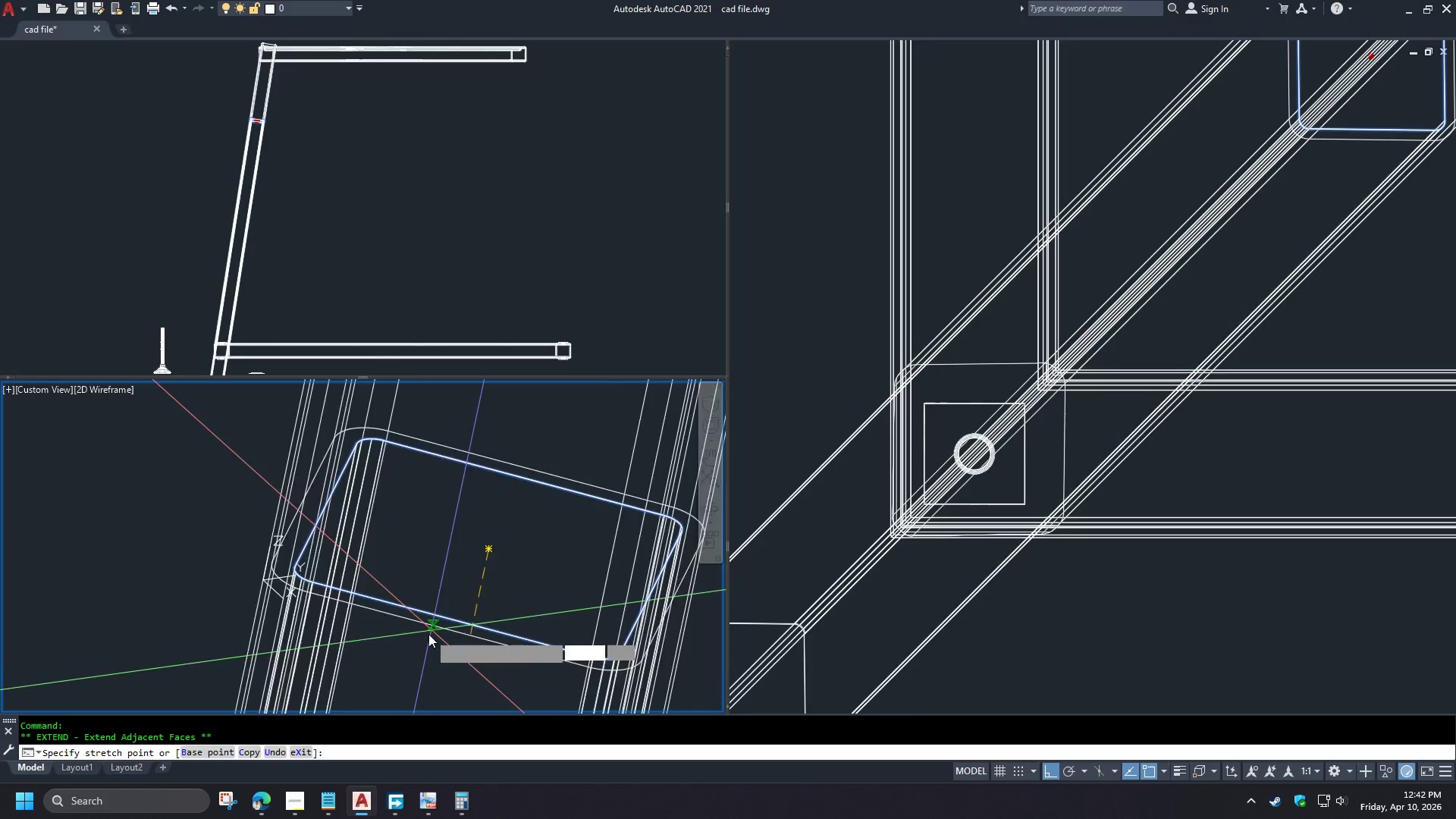 
scroll: coordinate [431, 622], scroll_direction: down, amount: 10.0
 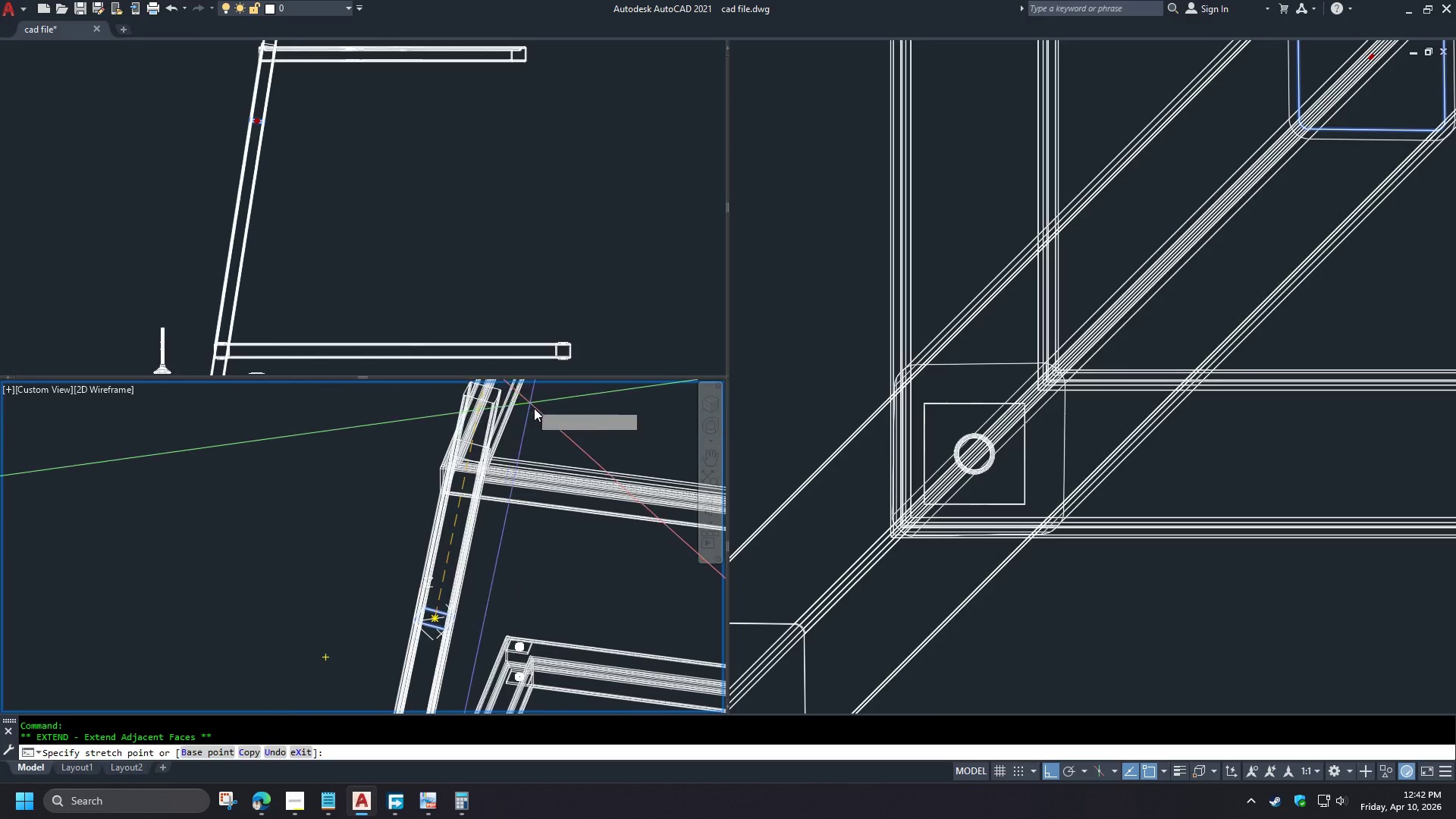 
left_click([539, 411])
 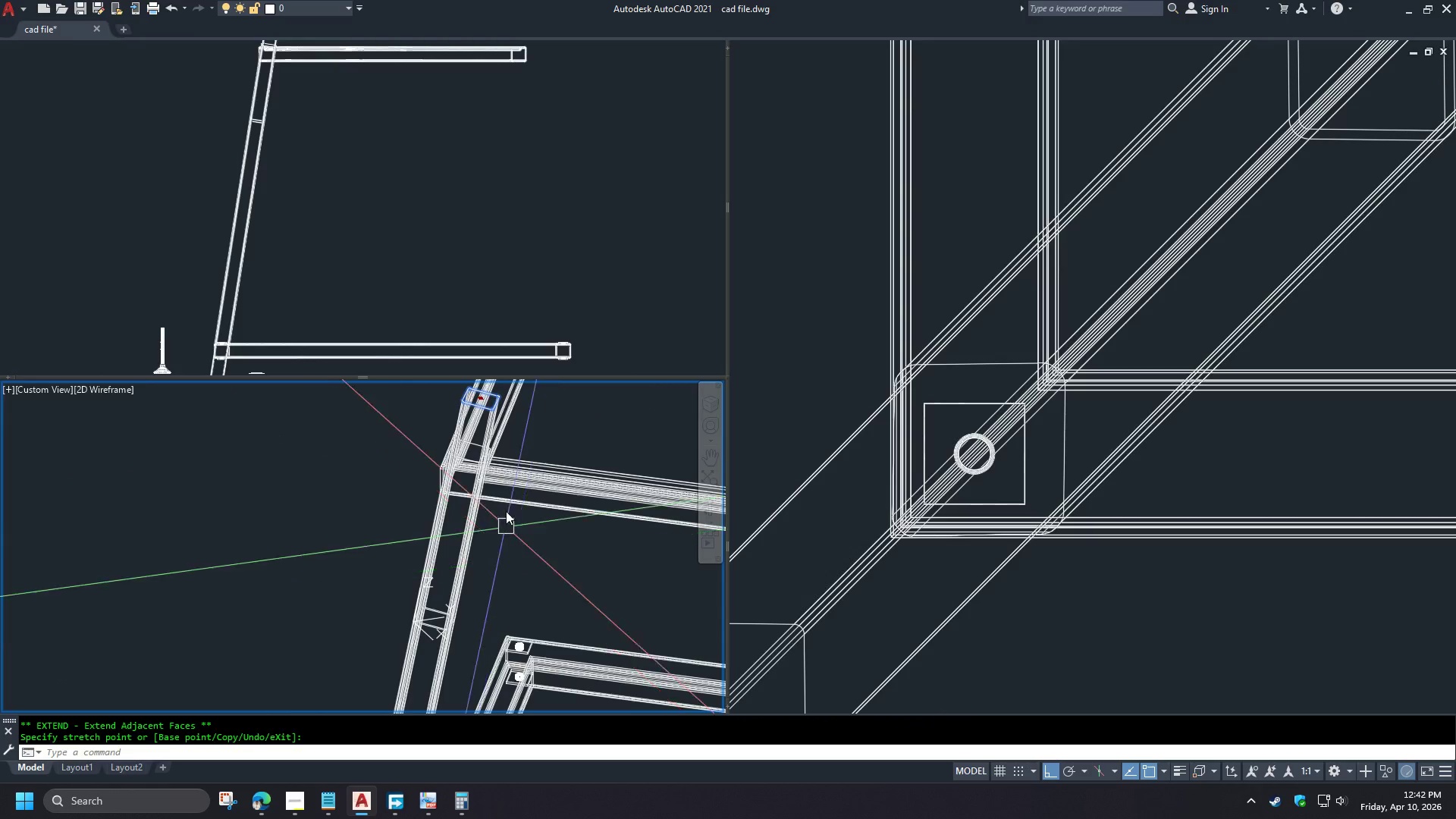 
key(Escape)
 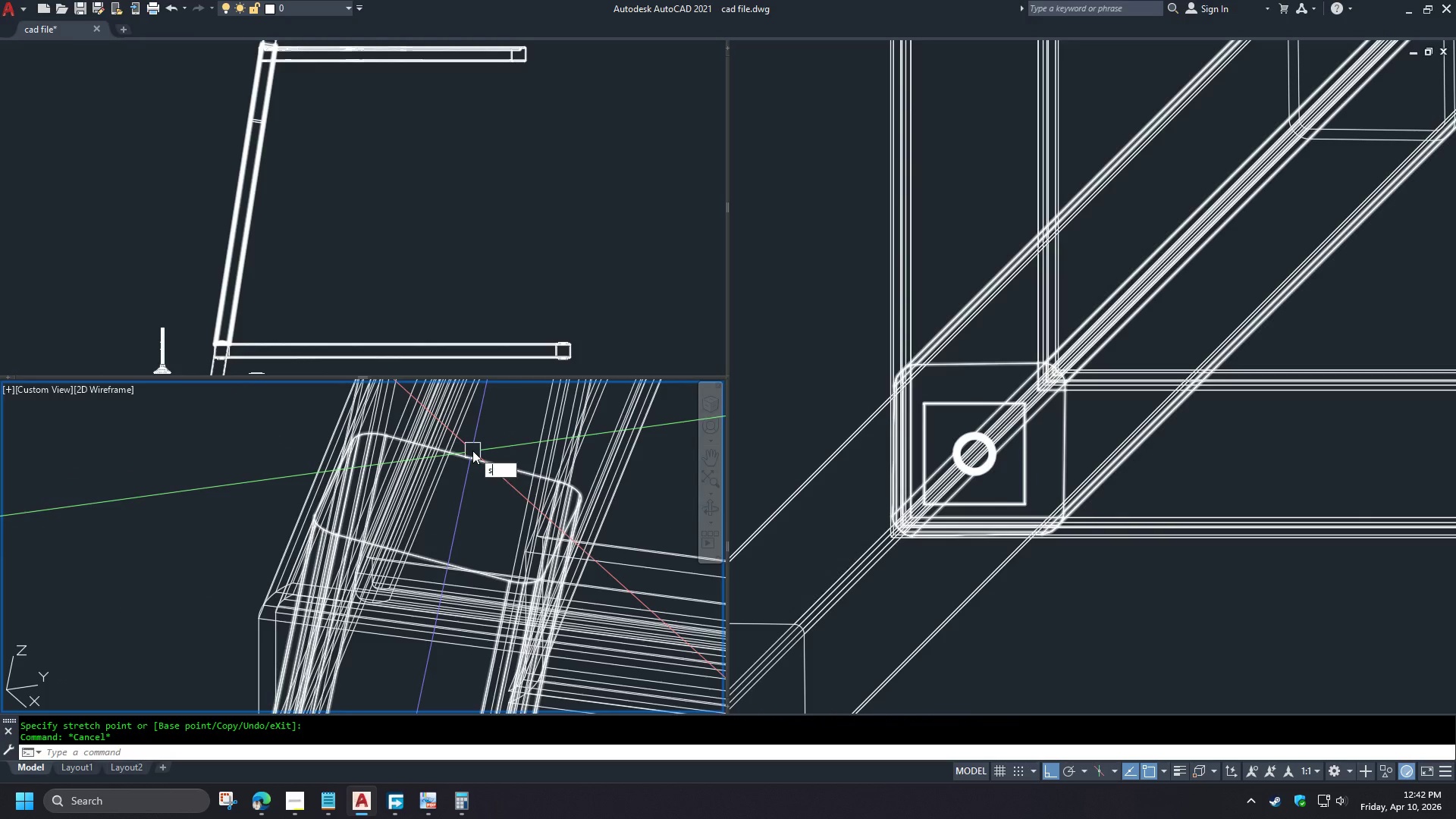 
scroll: coordinate [469, 442], scroll_direction: up, amount: 4.0
 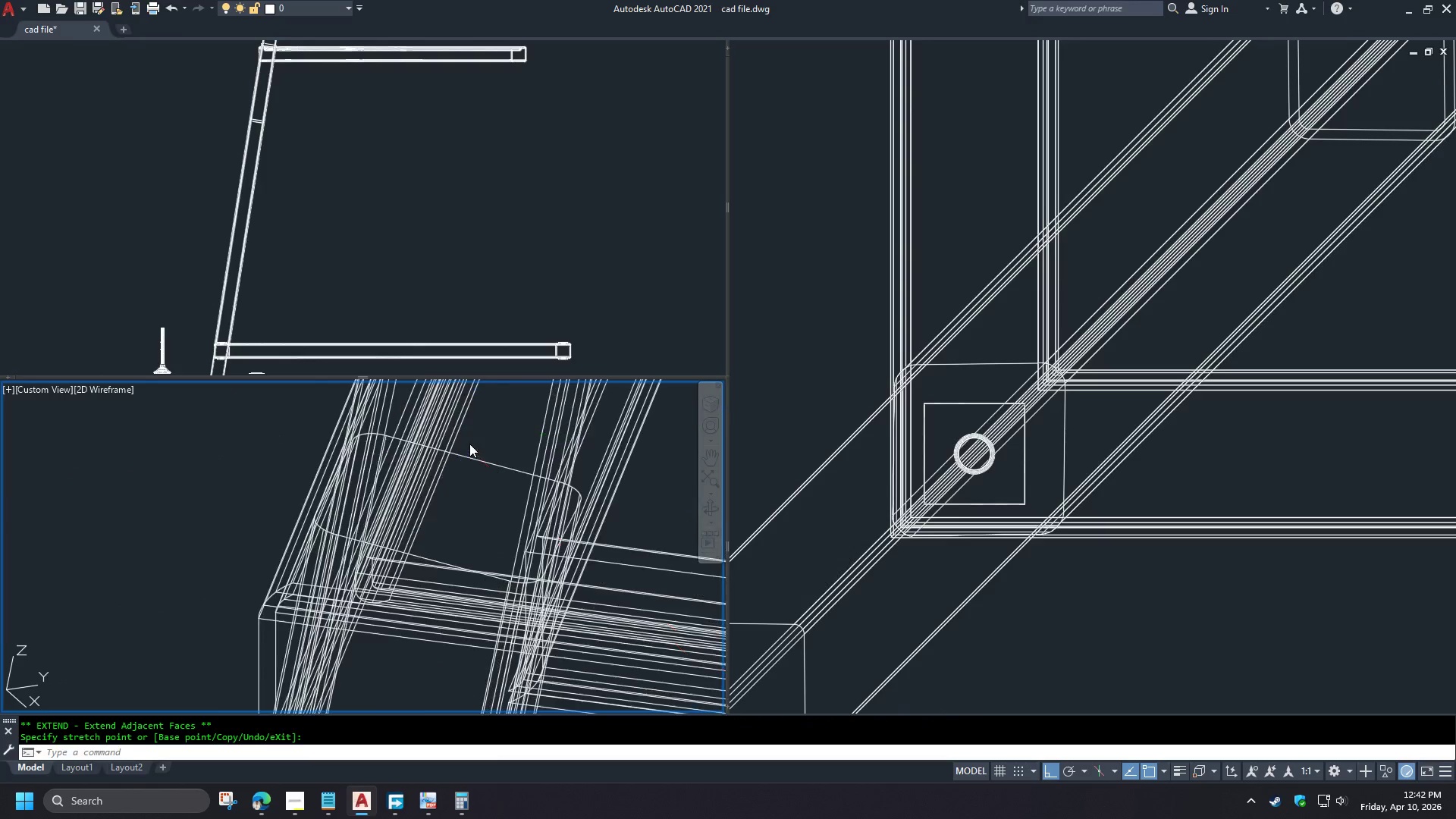 
type(su )
 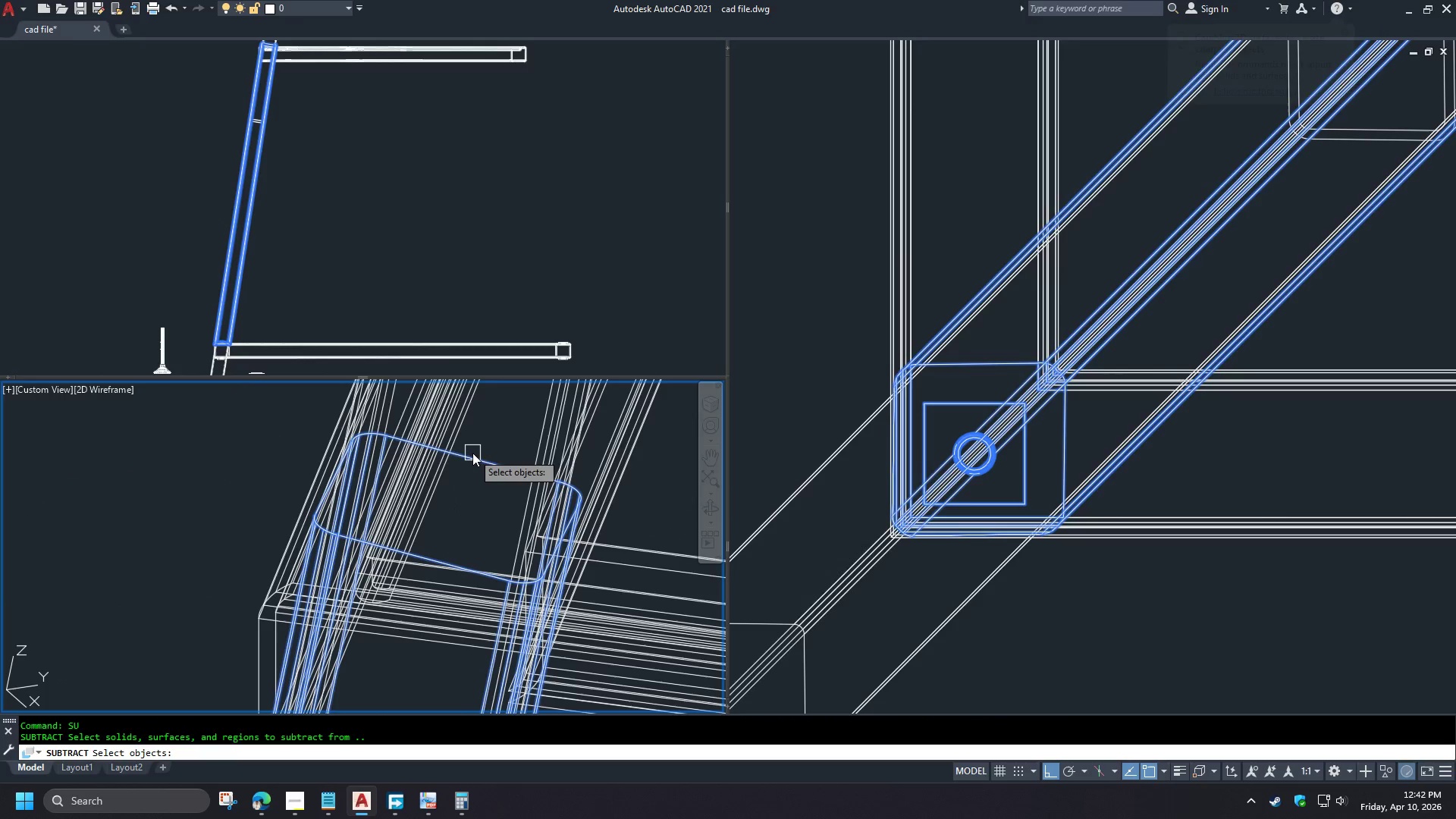 
left_click([472, 453])
 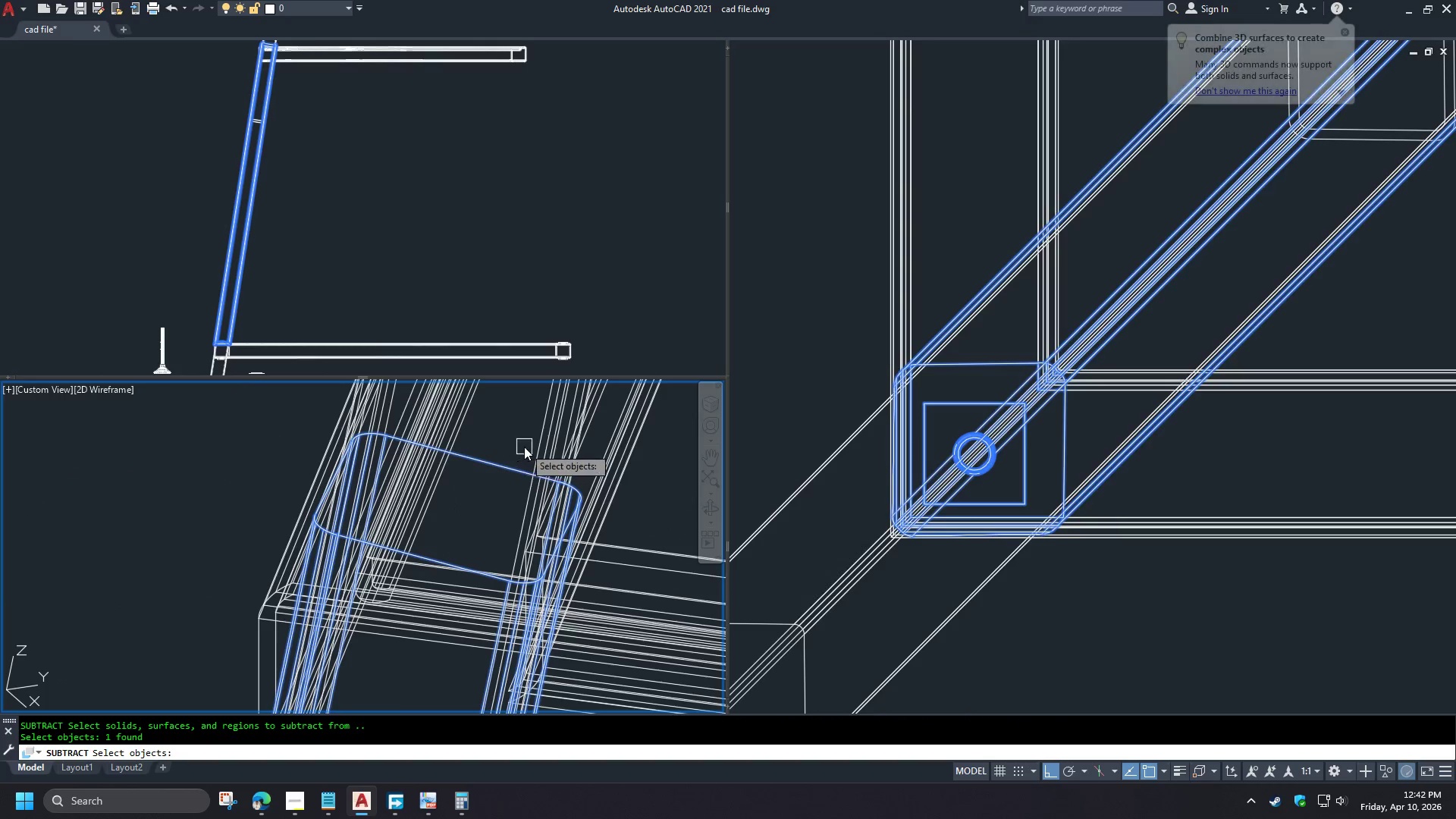 
key(Space)
 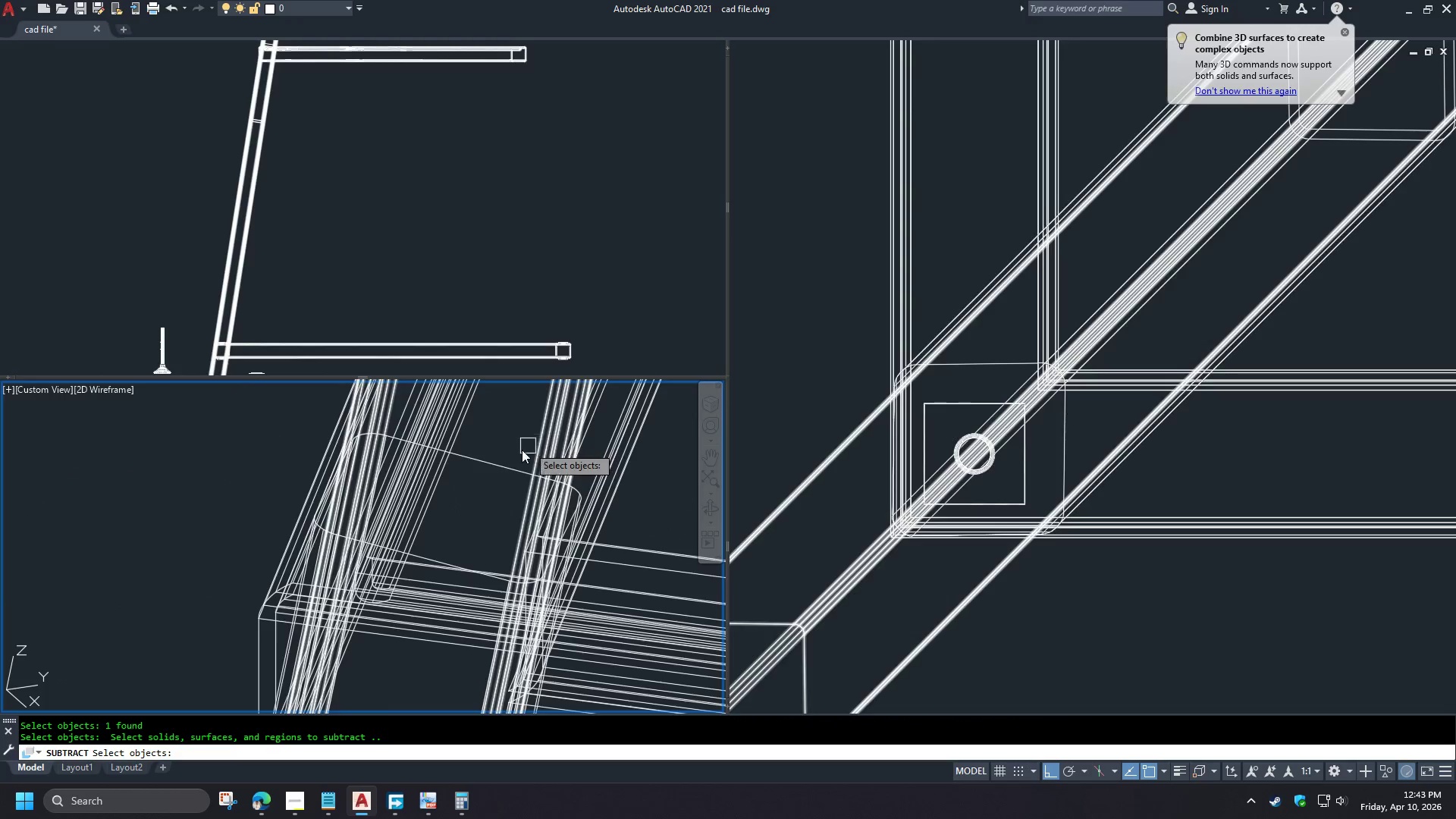 
scroll: coordinate [496, 480], scroll_direction: down, amount: 4.0
 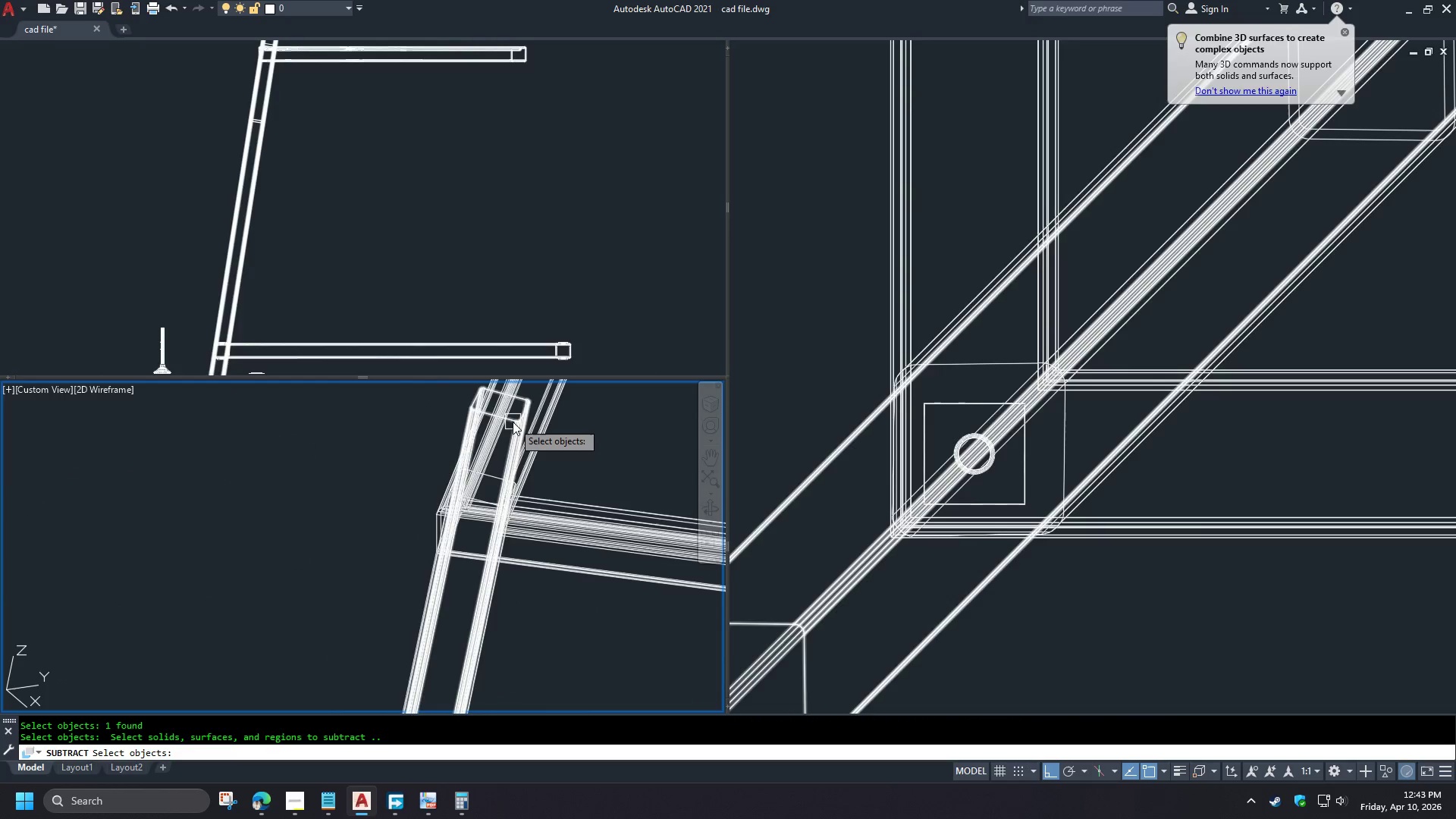 
left_click([513, 422])
 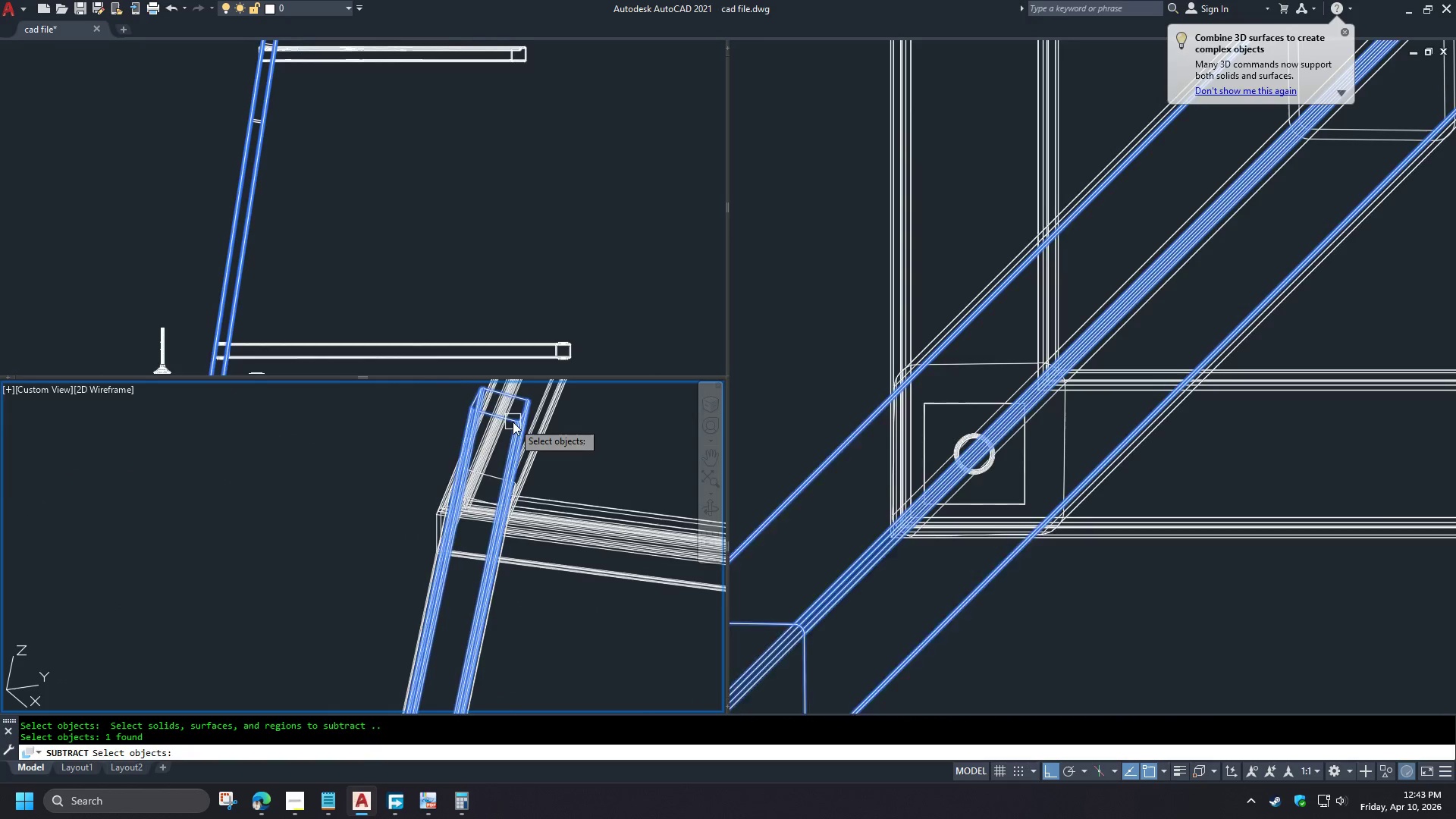 
key(Space)
 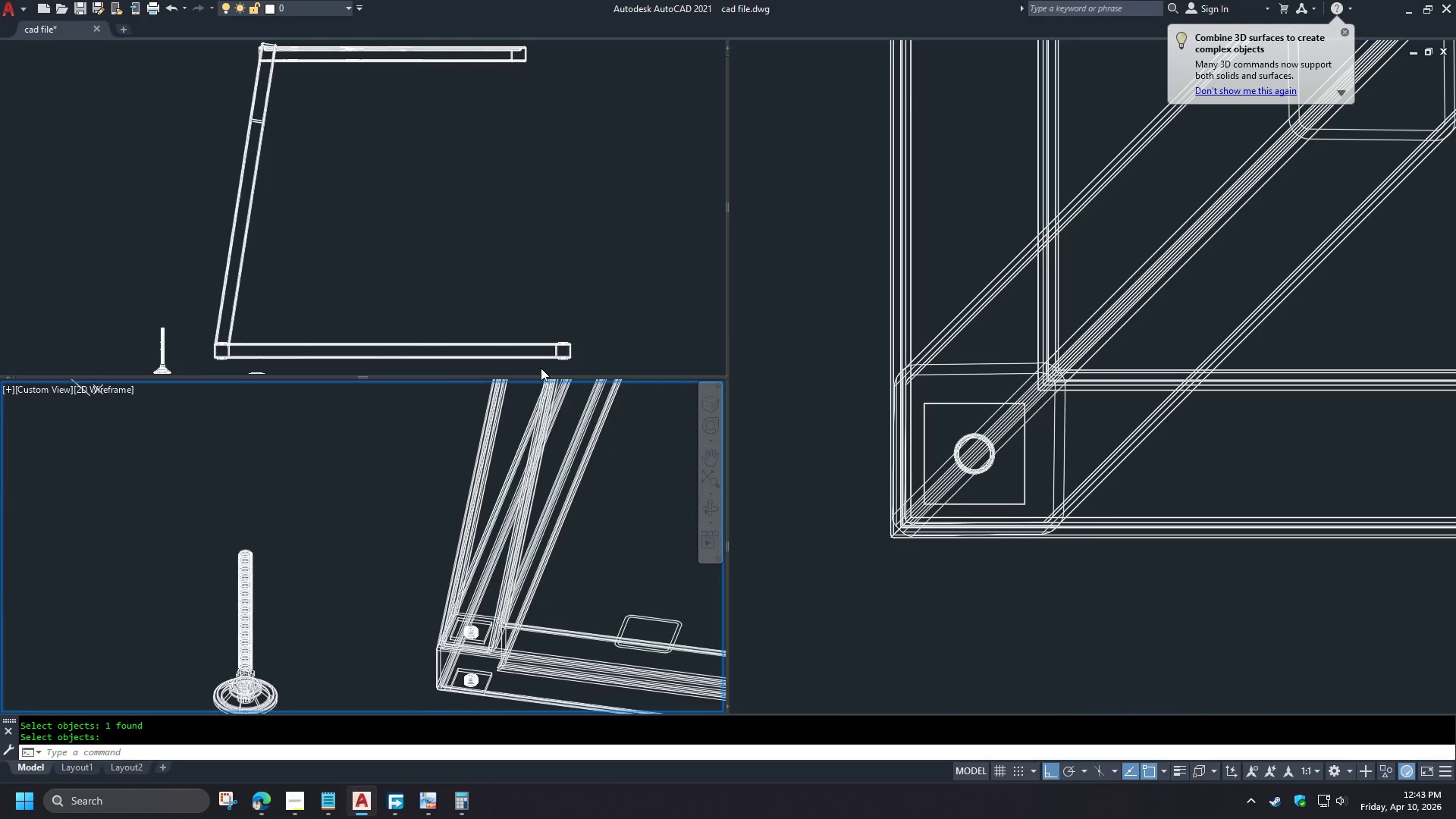 
scroll: coordinate [487, 642], scroll_direction: up, amount: 3.0
 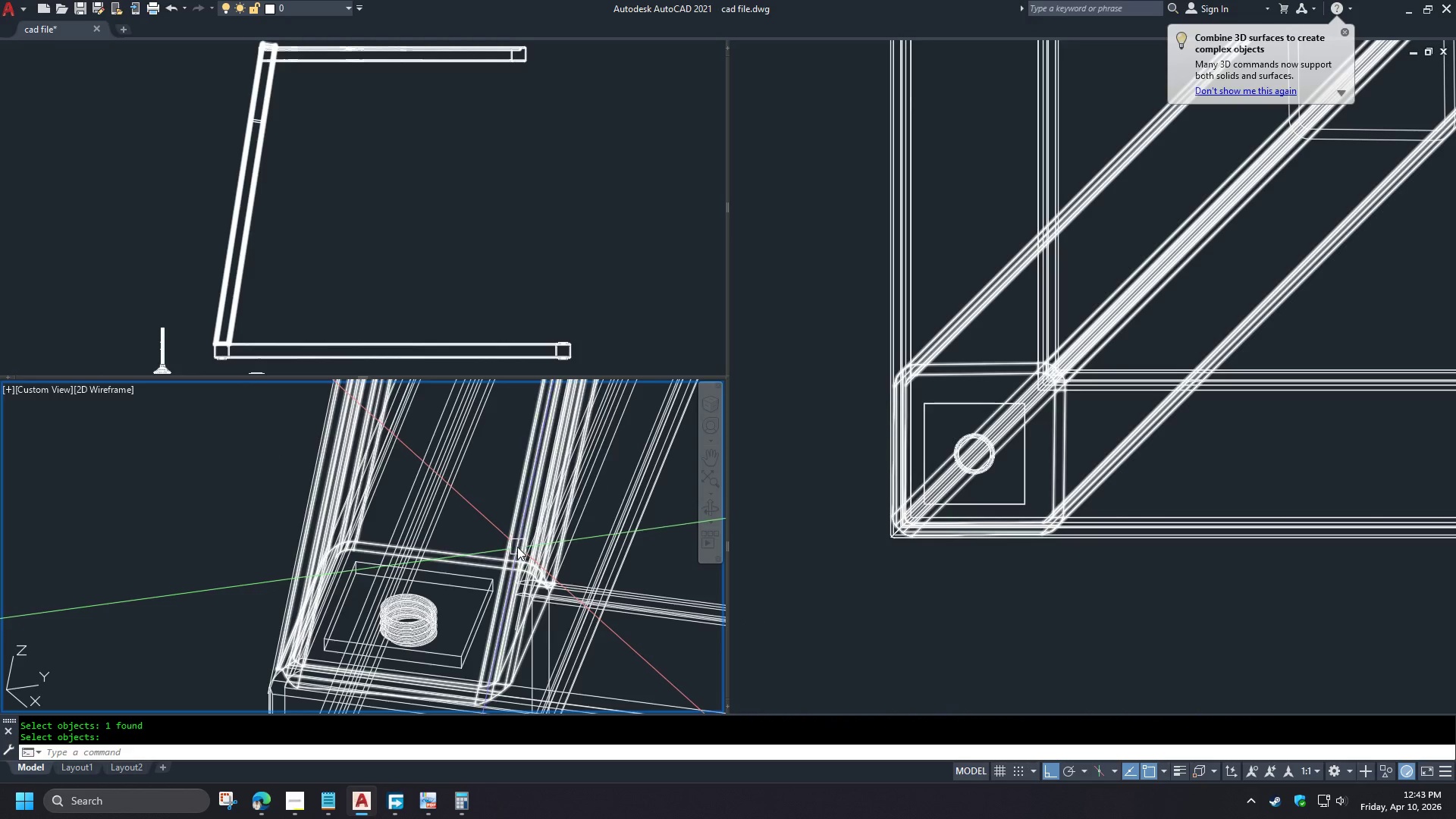 
scroll: coordinate [506, 516], scroll_direction: down, amount: 1.0
 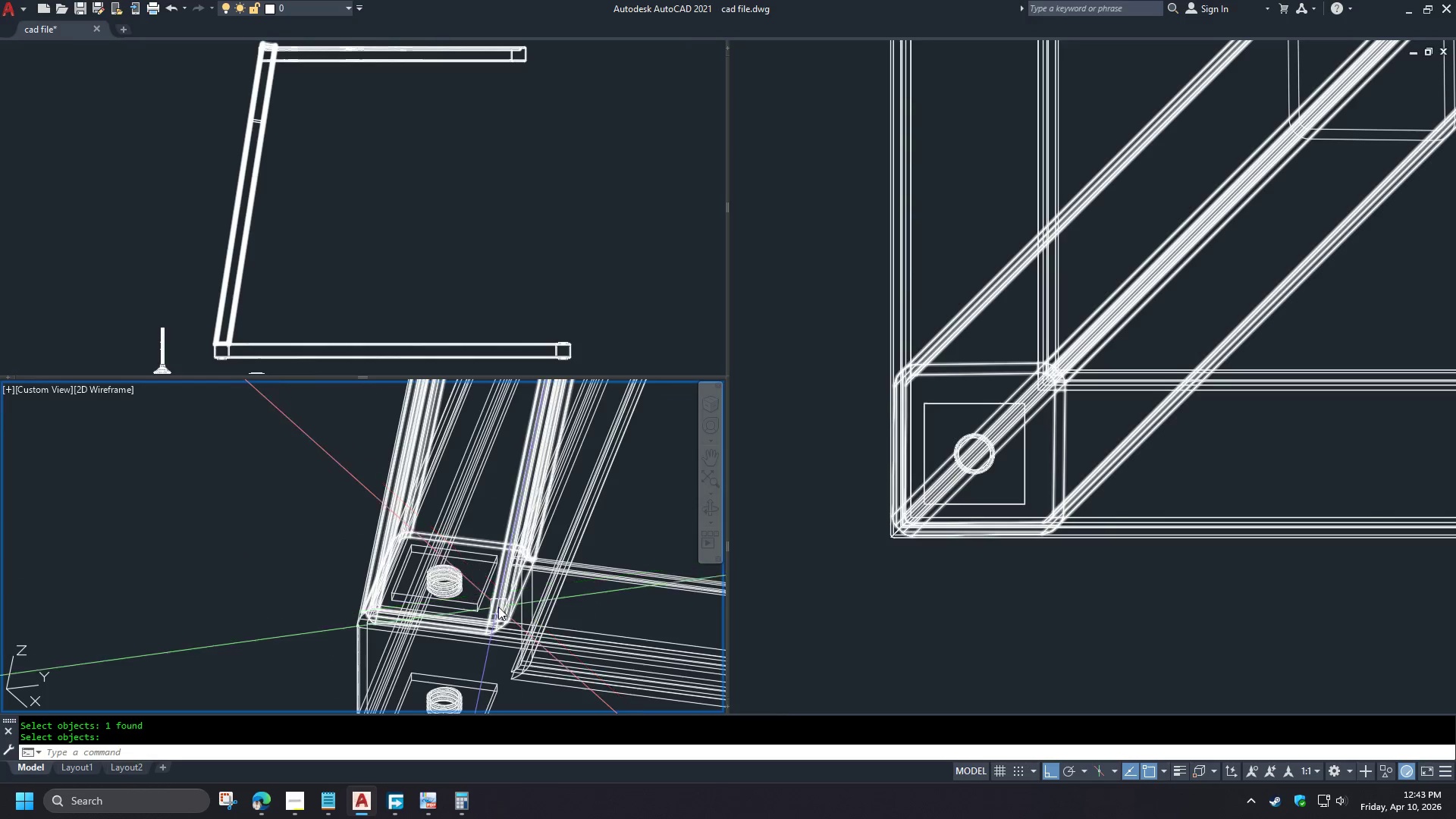 
hold_key(key=ShiftLeft, duration=1.5)
 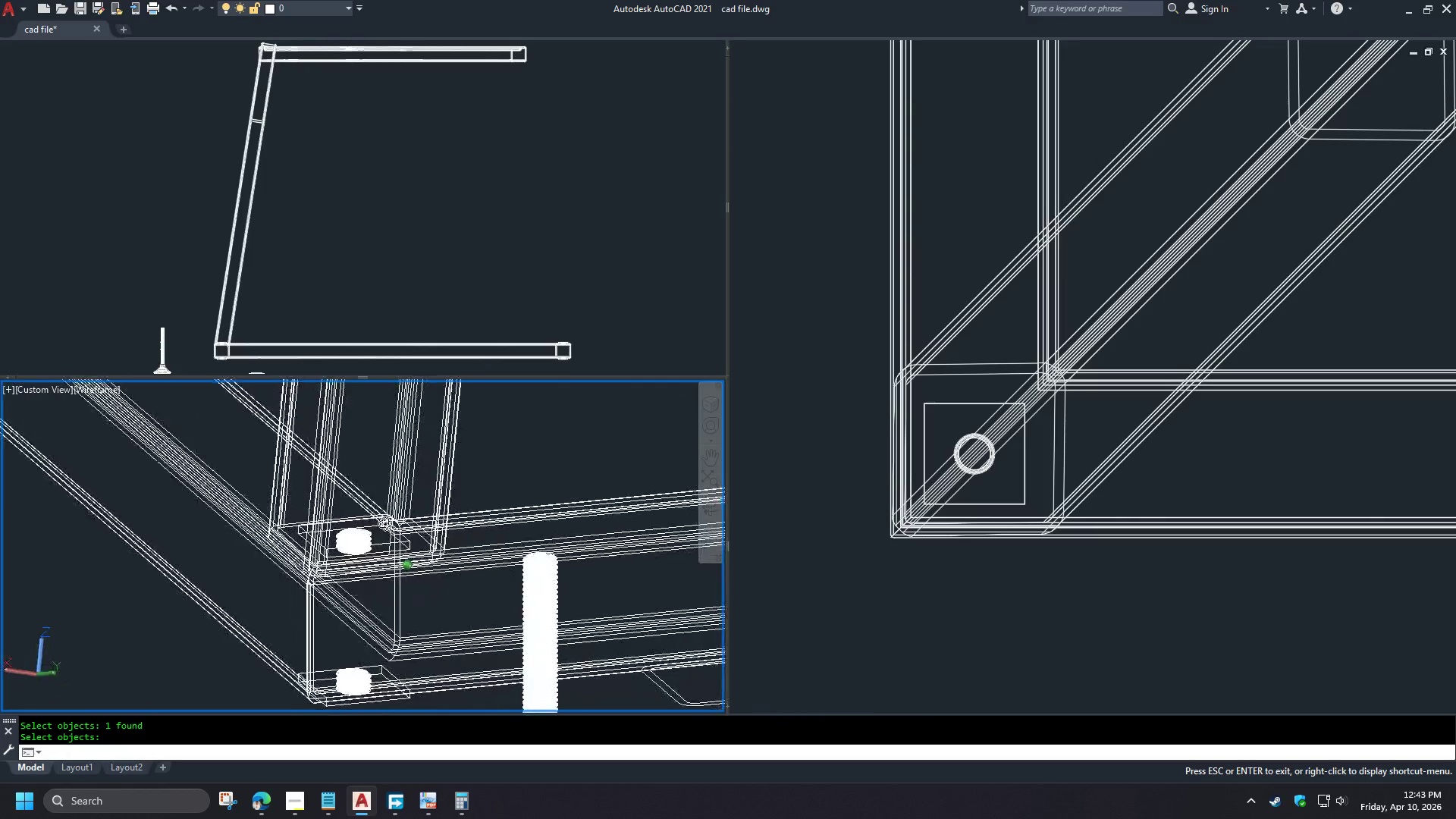 
hold_key(key=ShiftLeft, duration=1.52)
 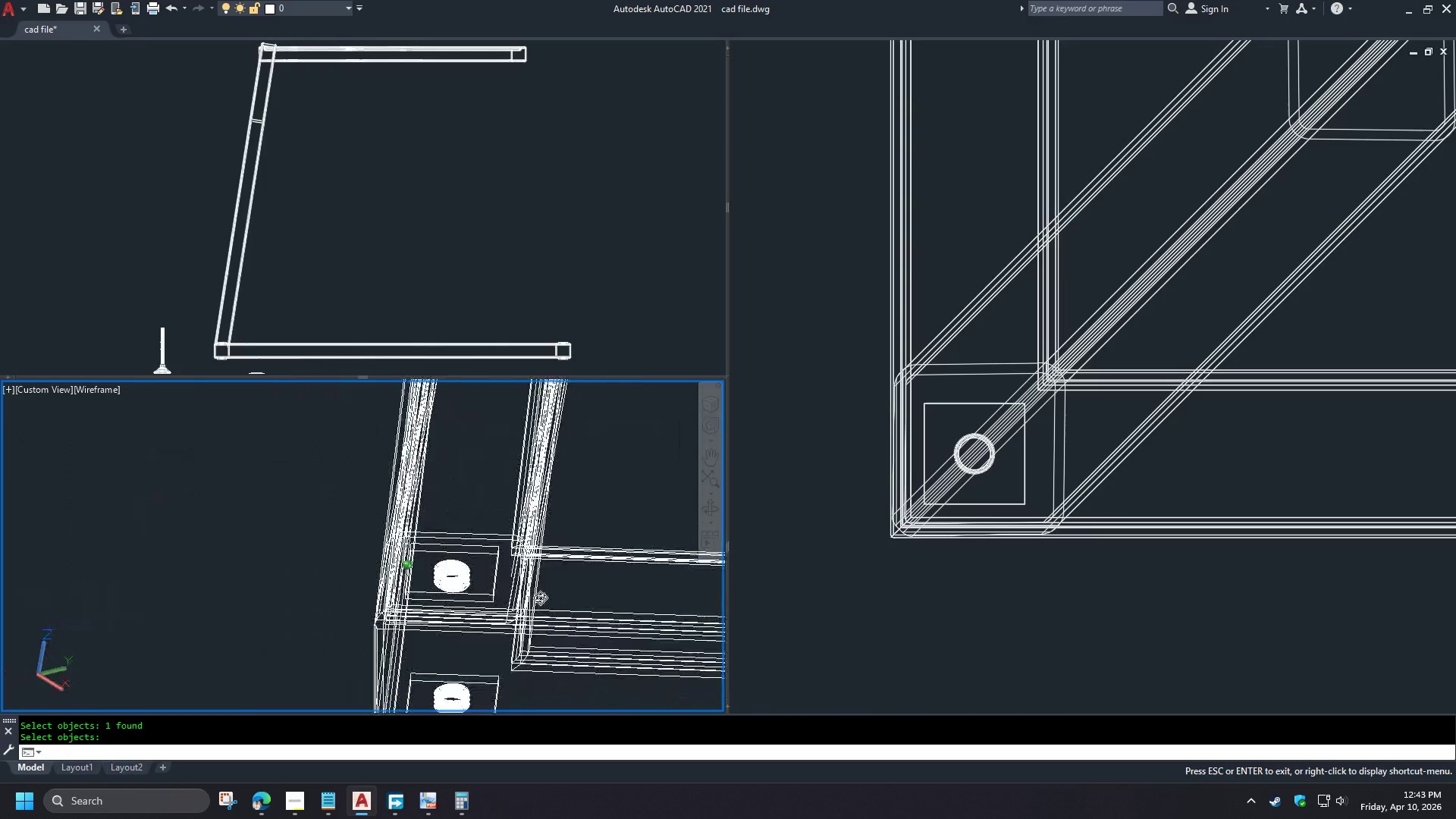 
hold_key(key=ShiftLeft, duration=1.34)
 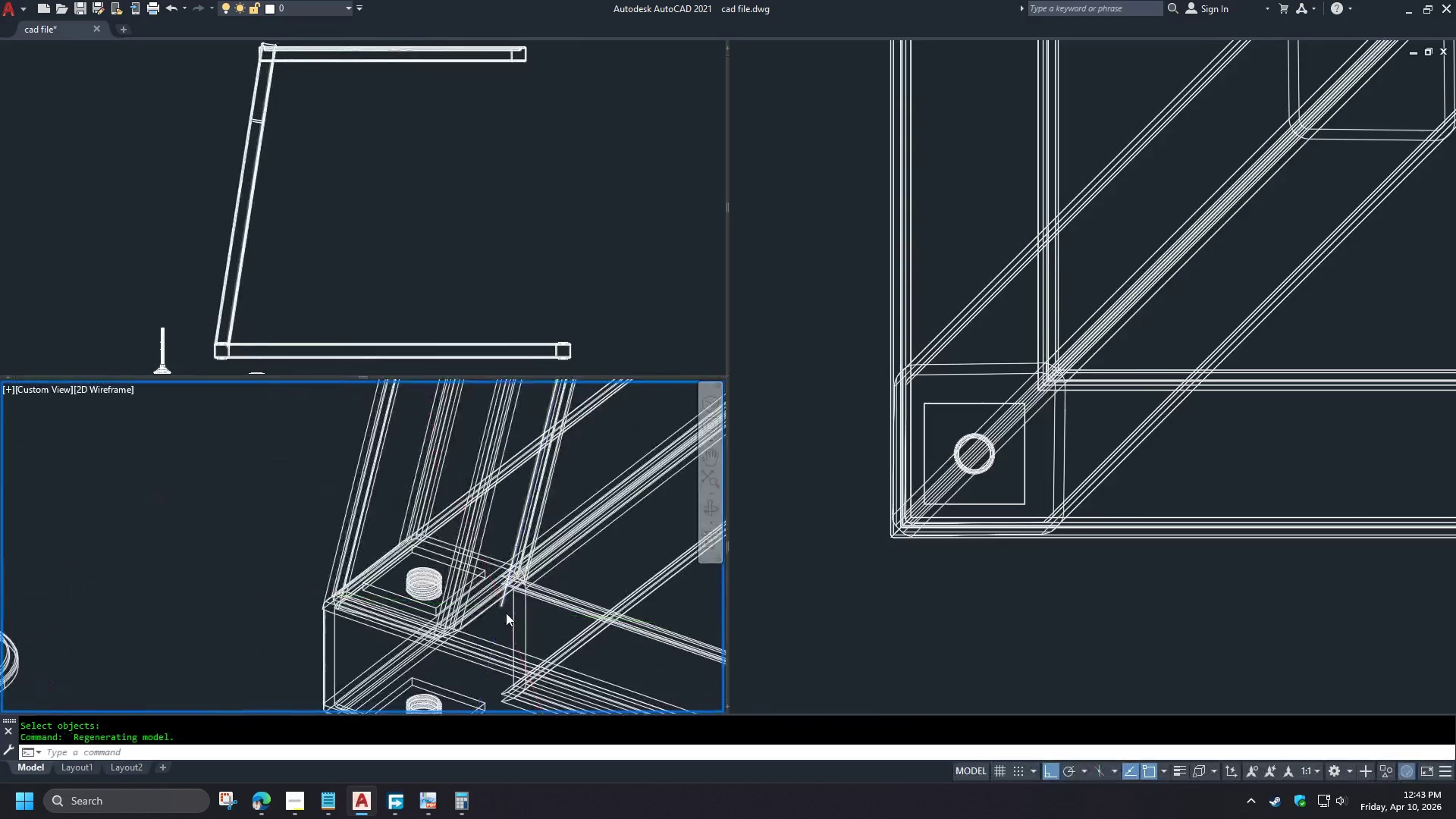 
scroll: coordinate [506, 613], scroll_direction: up, amount: 3.0
 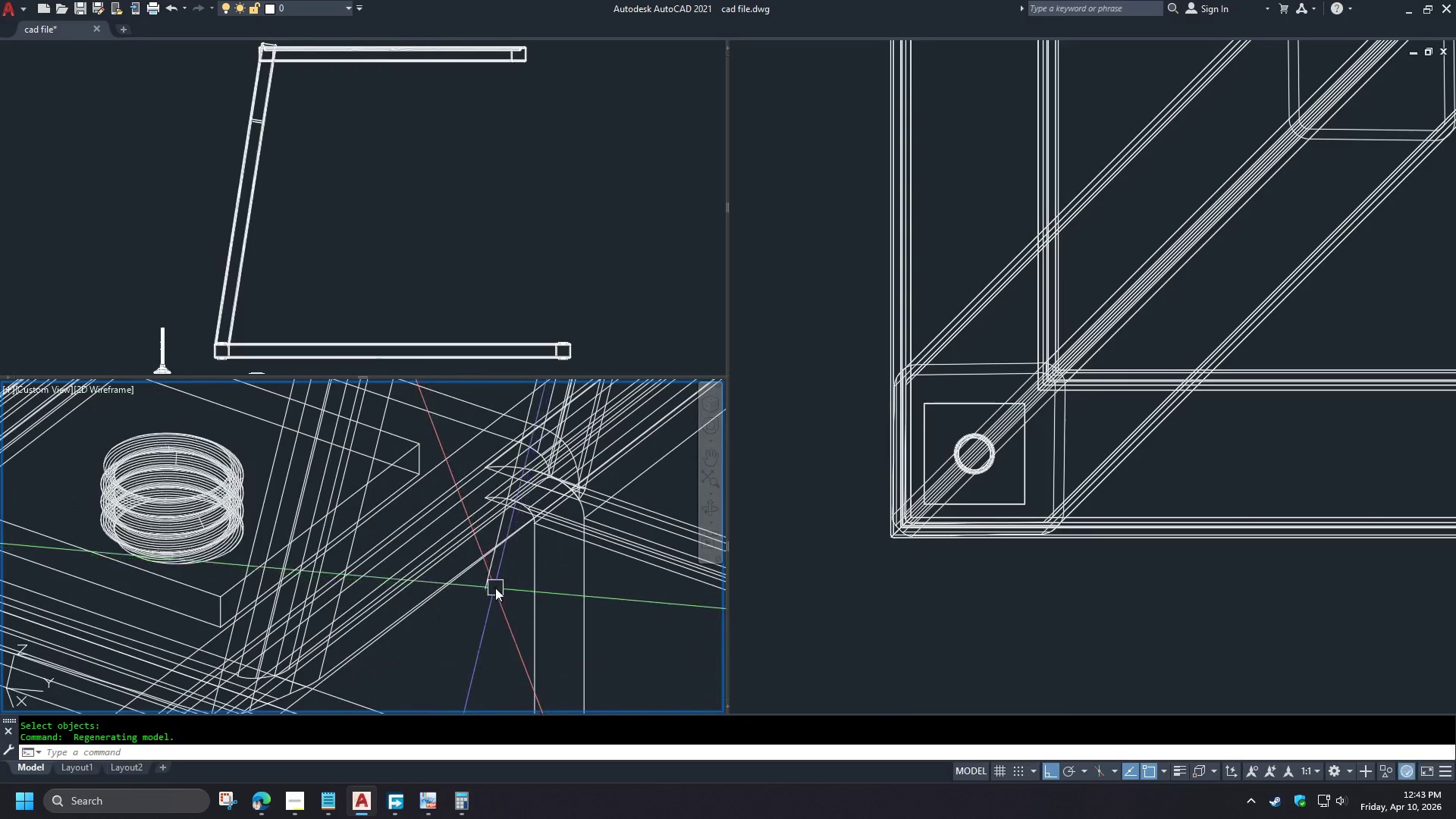 
left_click([488, 582])
 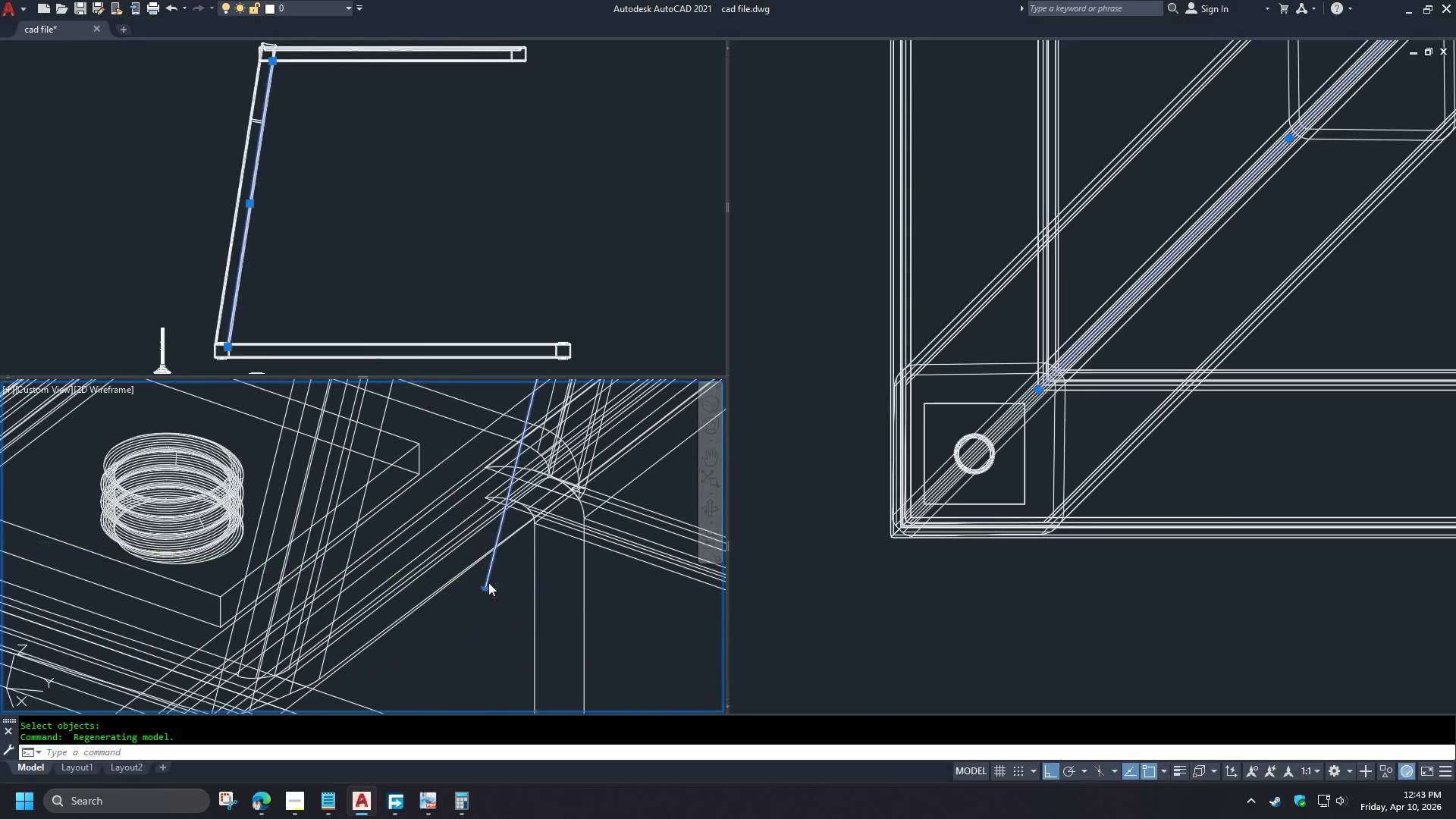 
key(E)
 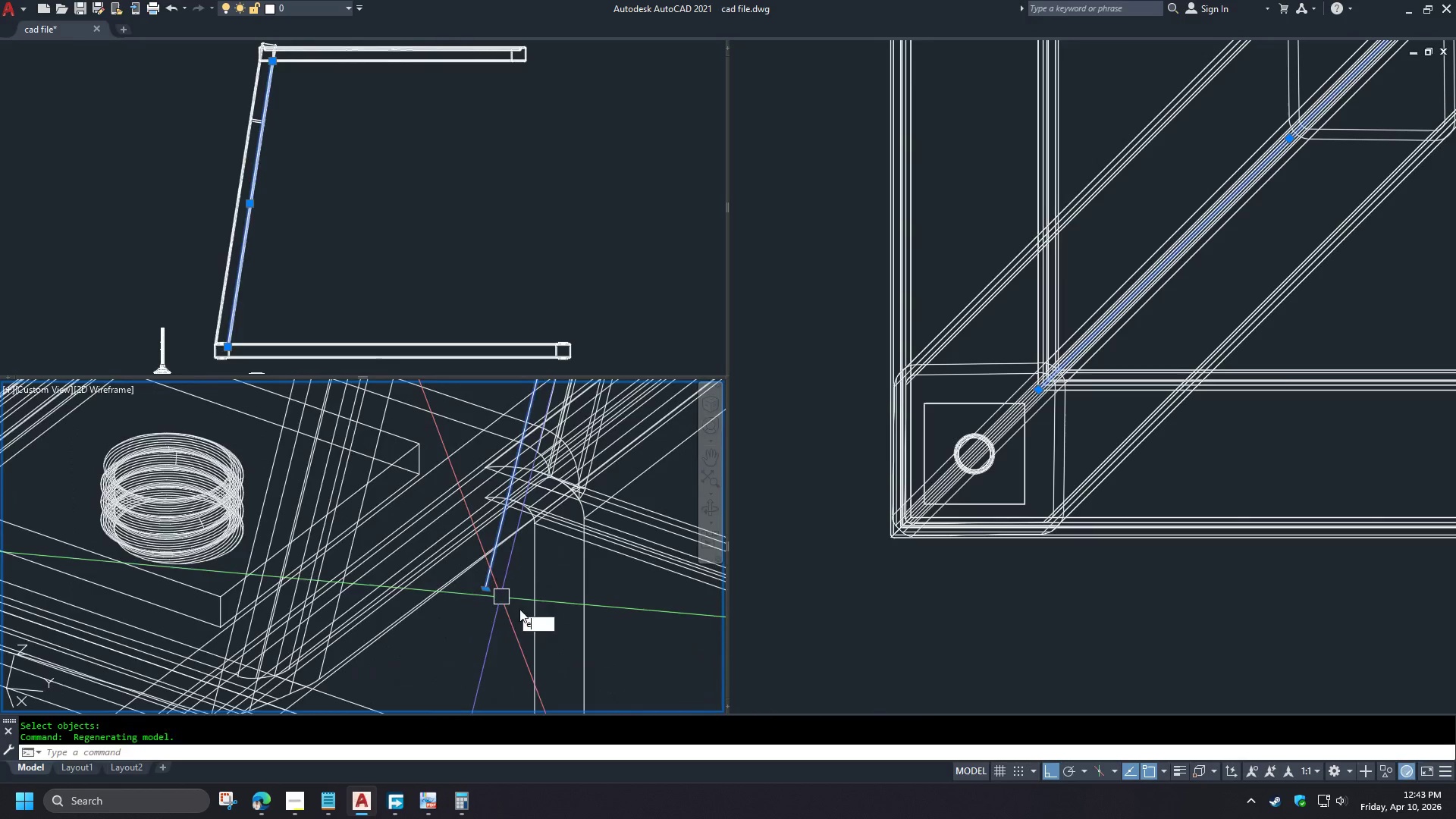 
key(Space)
 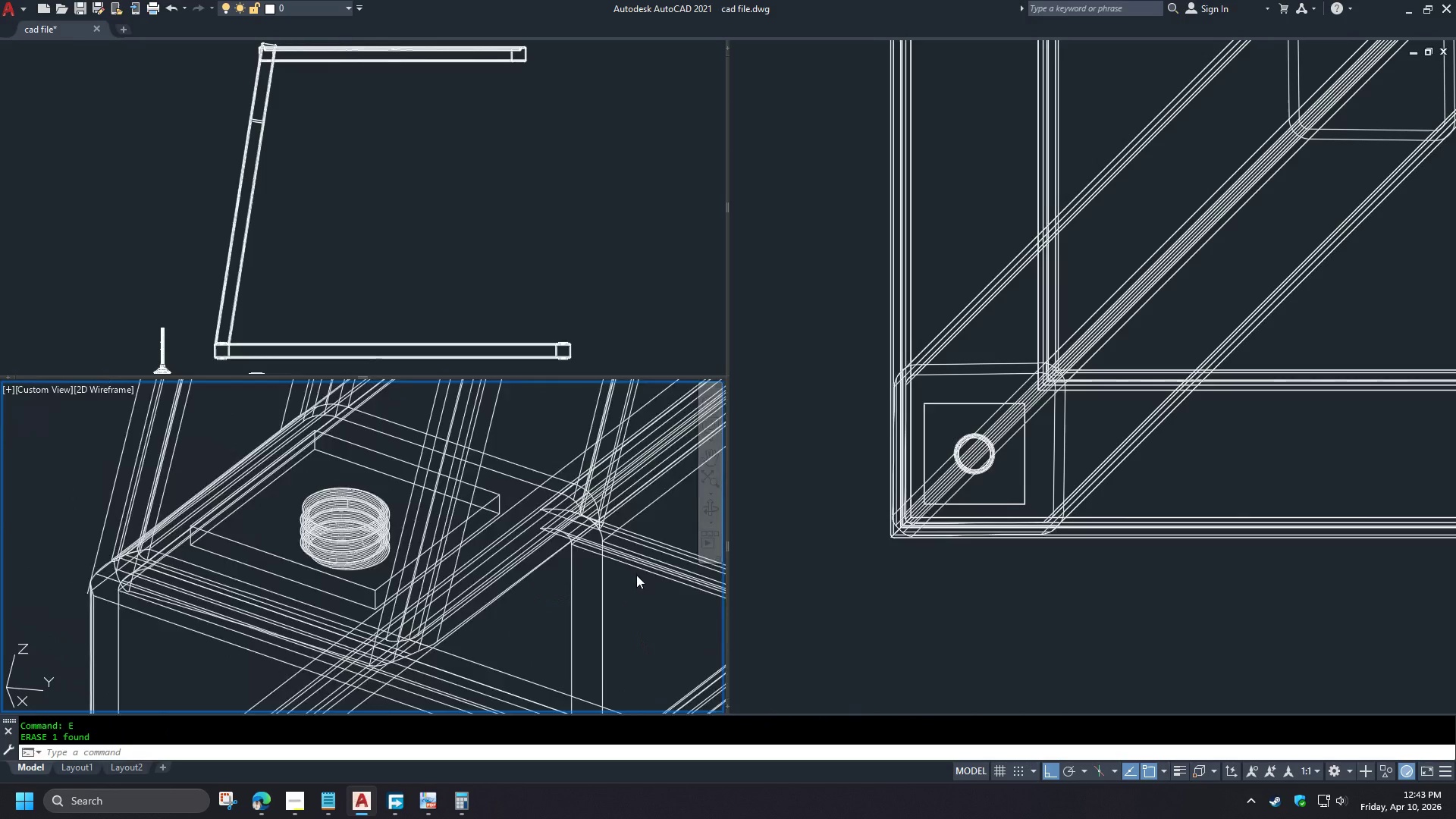 
scroll: coordinate [640, 570], scroll_direction: down, amount: 4.0
 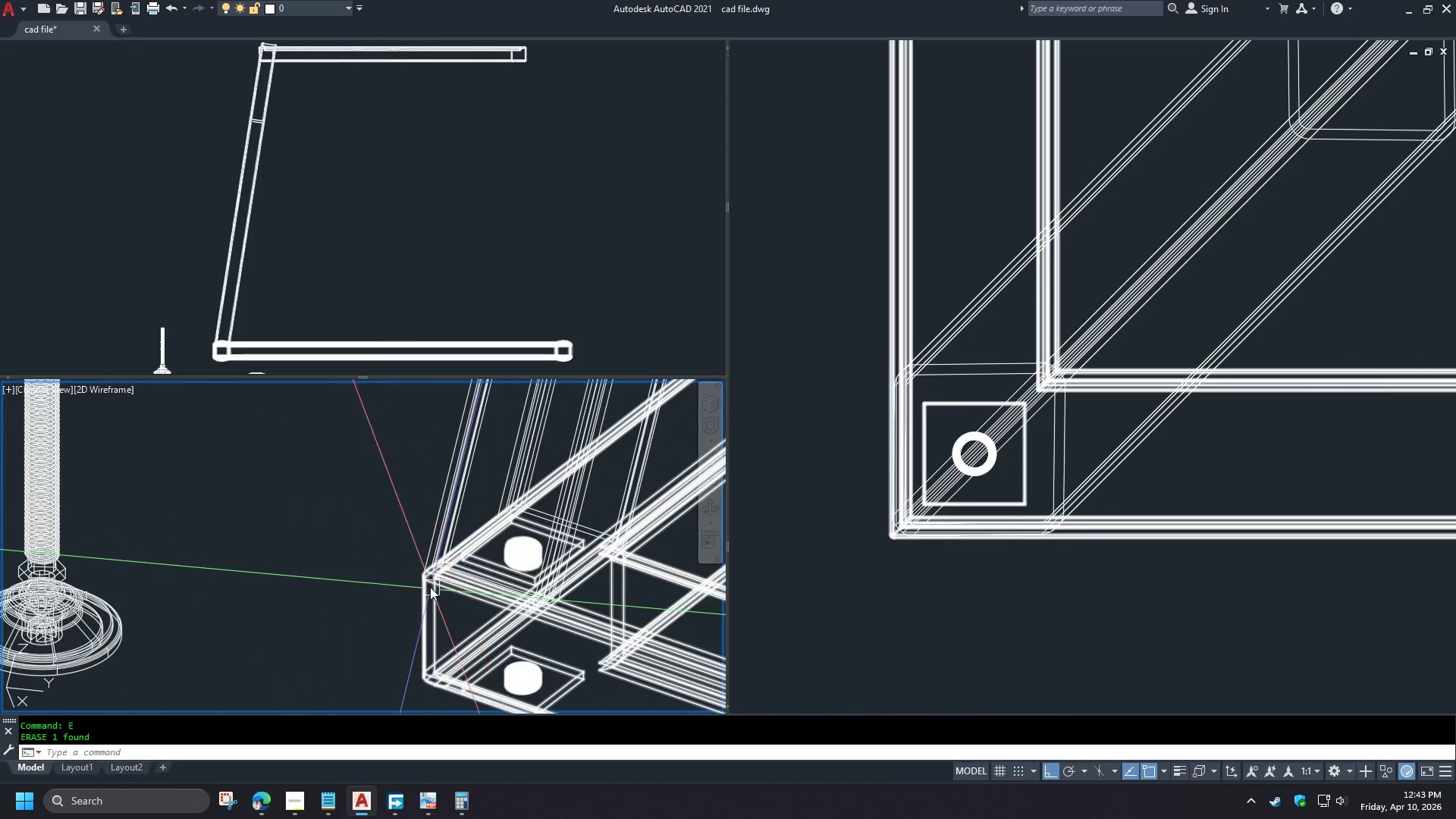 
scroll: coordinate [426, 581], scroll_direction: up, amount: 3.0
 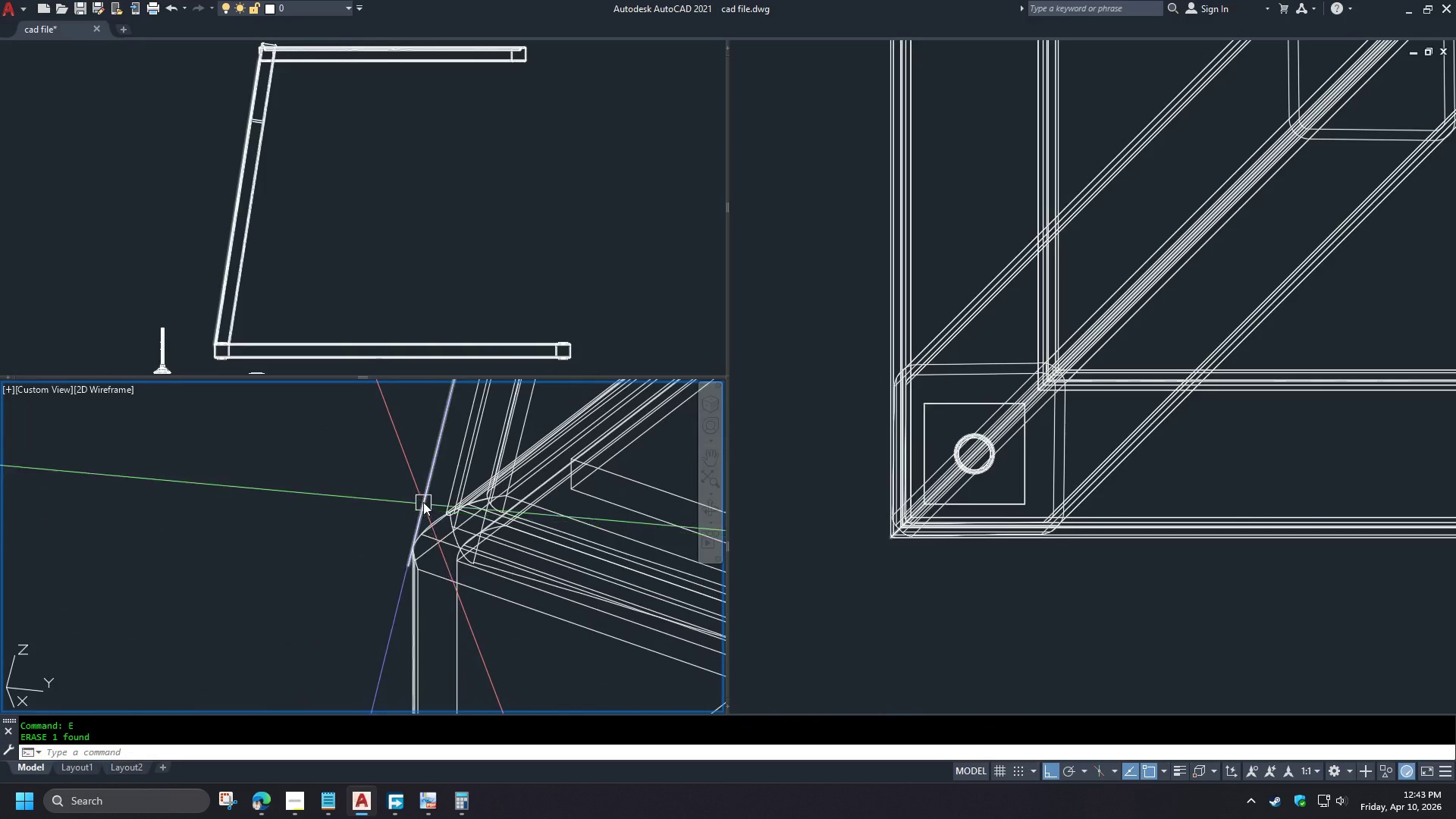 
left_click([422, 499])
 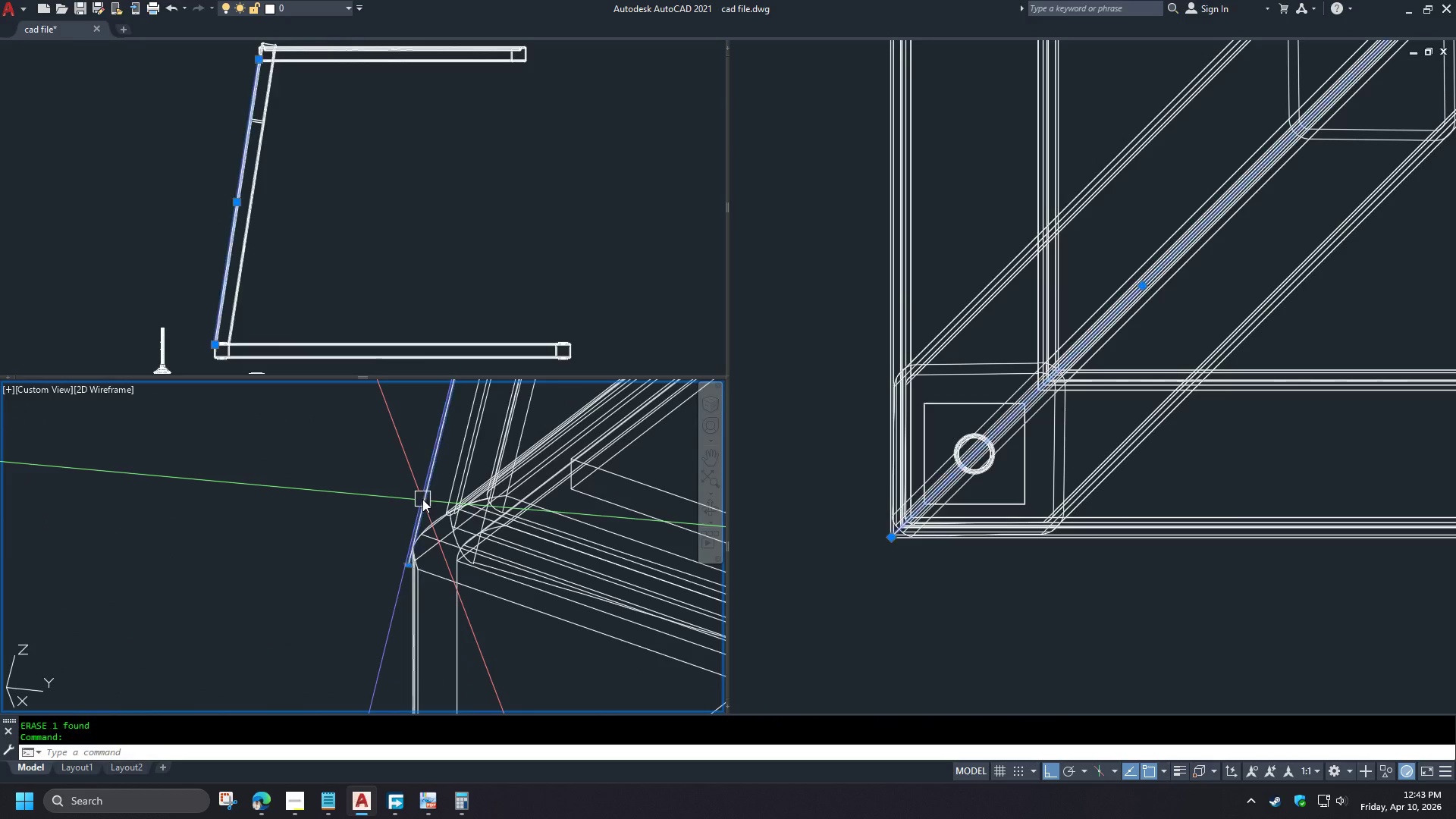 
key(E)
 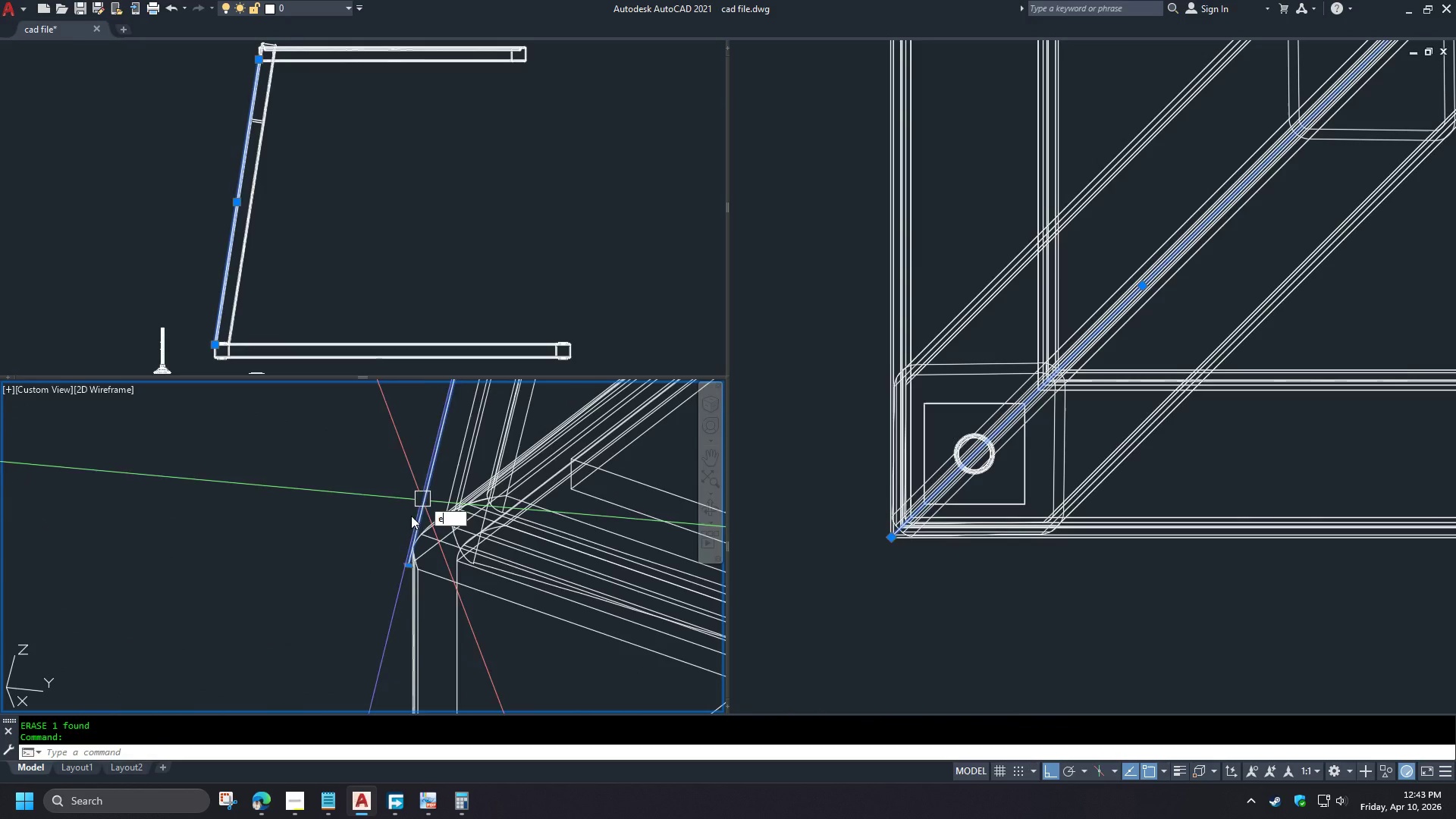 
key(Space)
 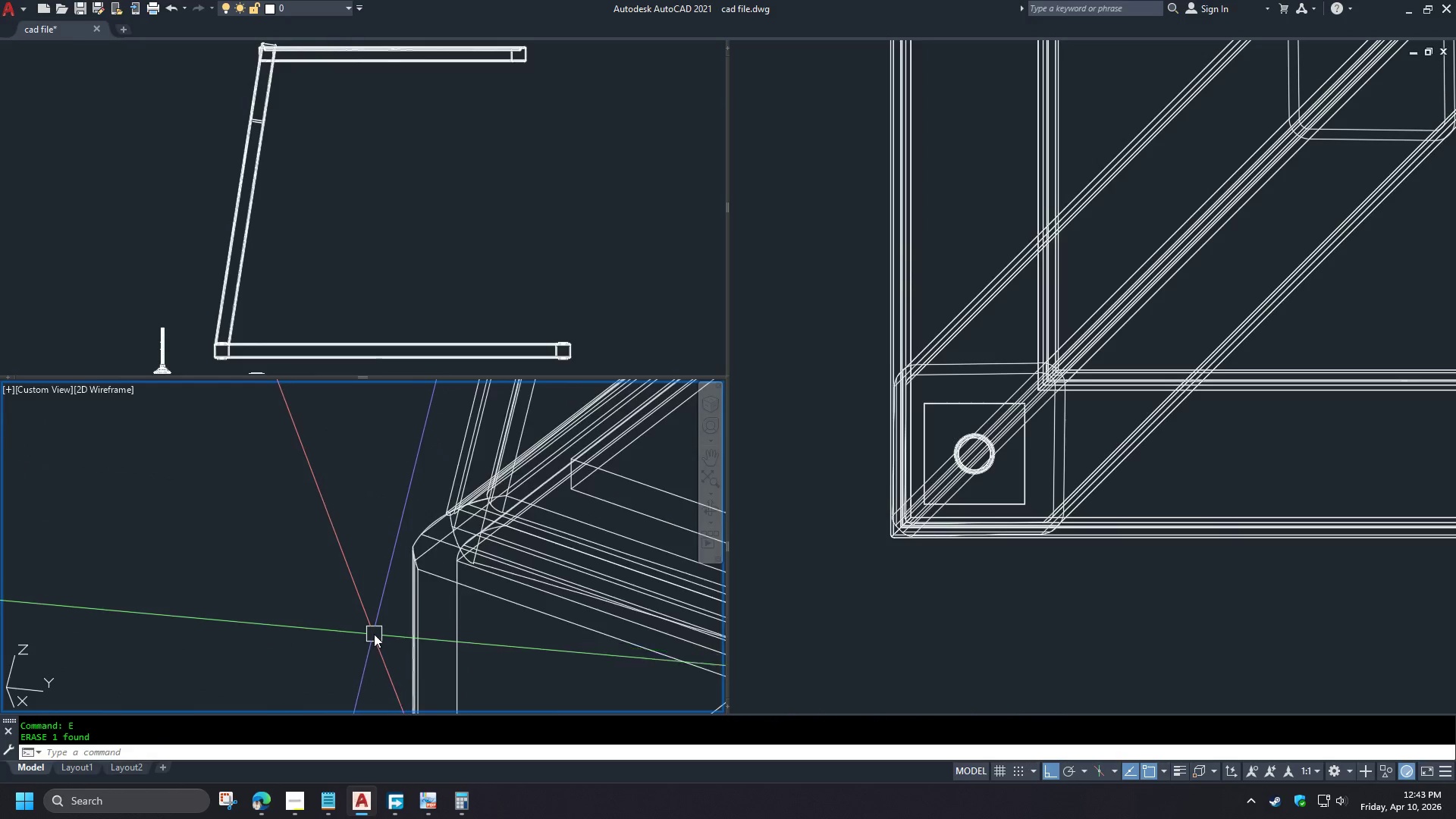 
scroll: coordinate [456, 595], scroll_direction: down, amount: 3.0
 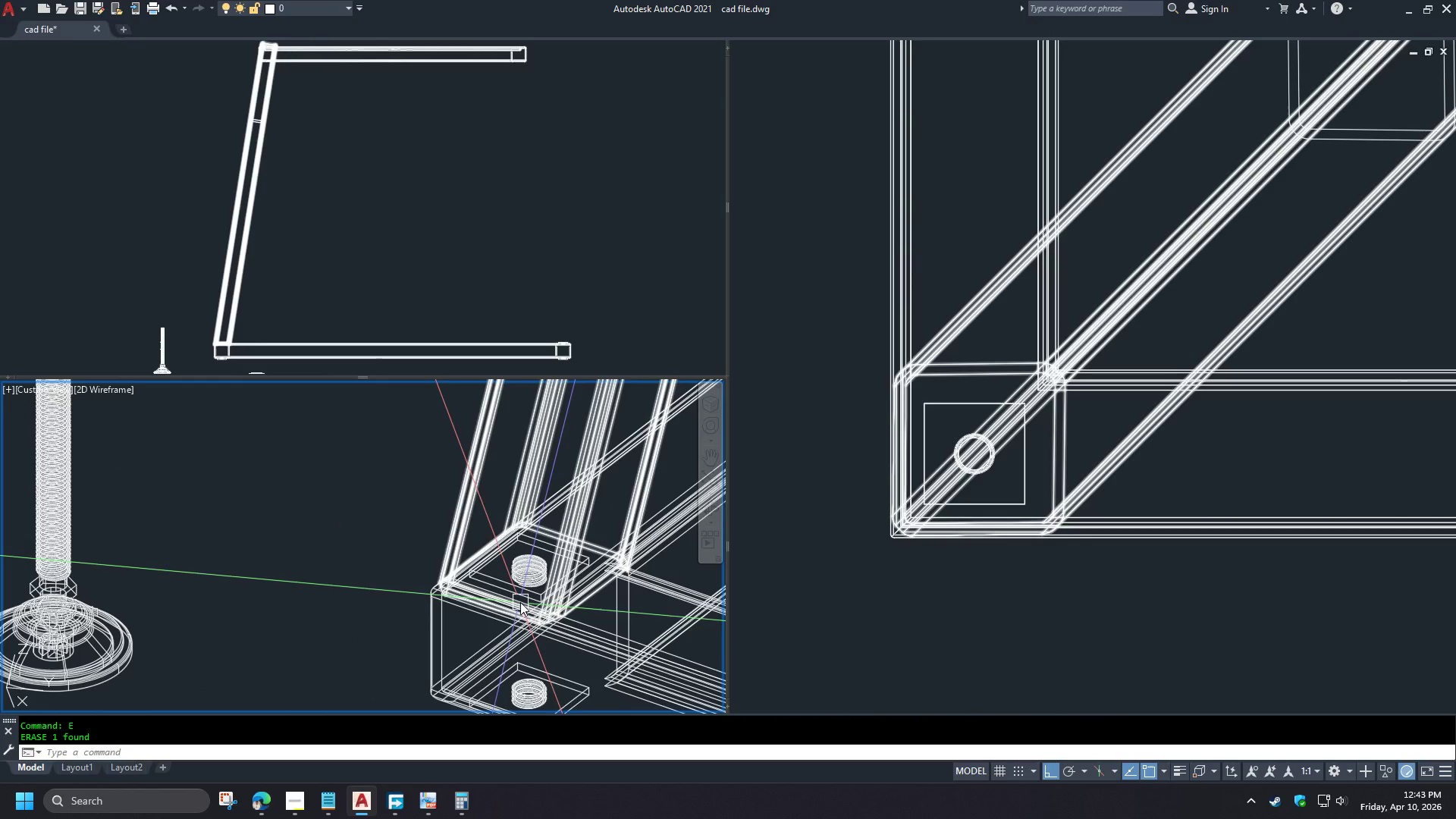 
type(vs )
 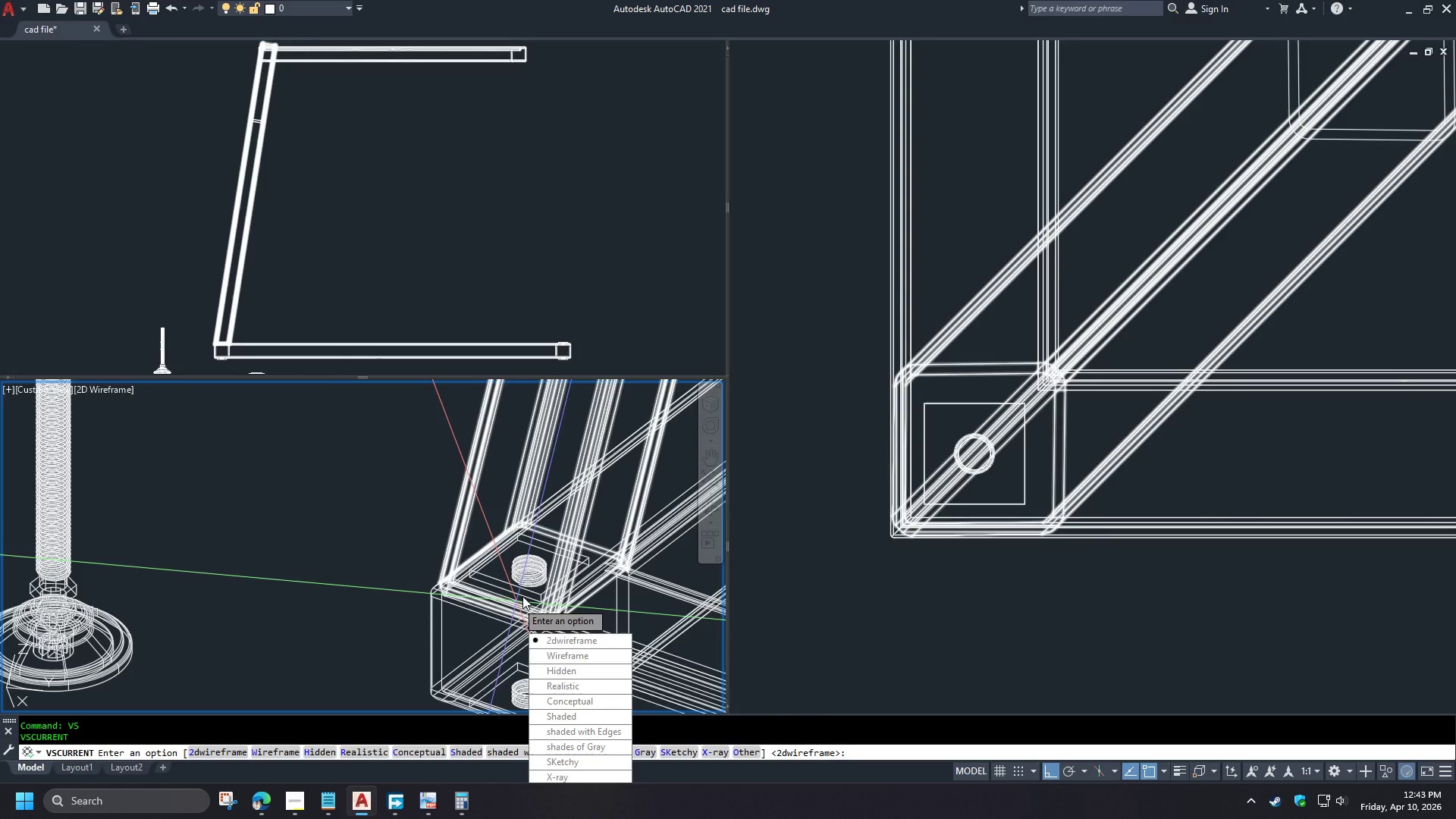 
key(S)
 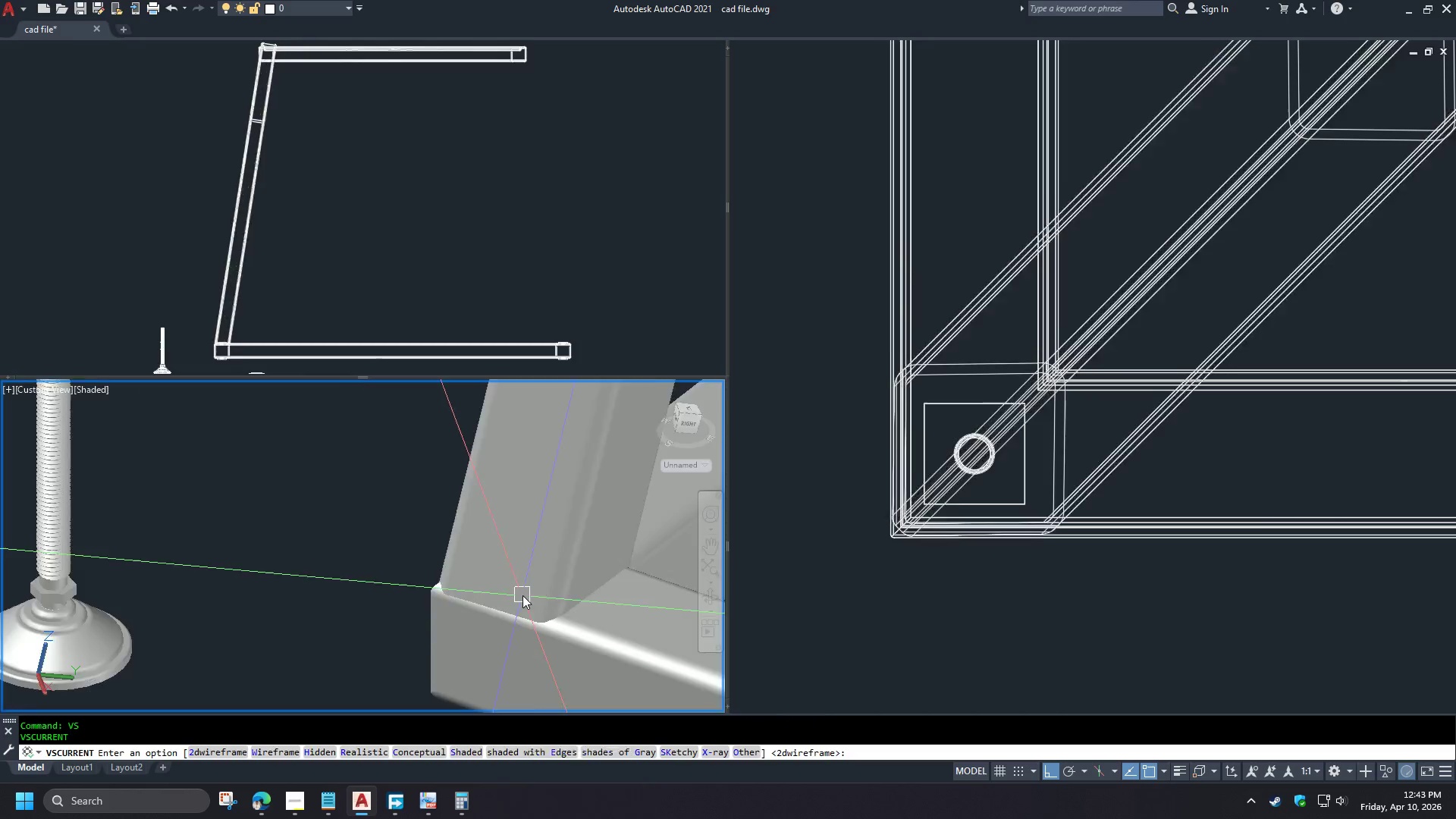 
key(Space)
 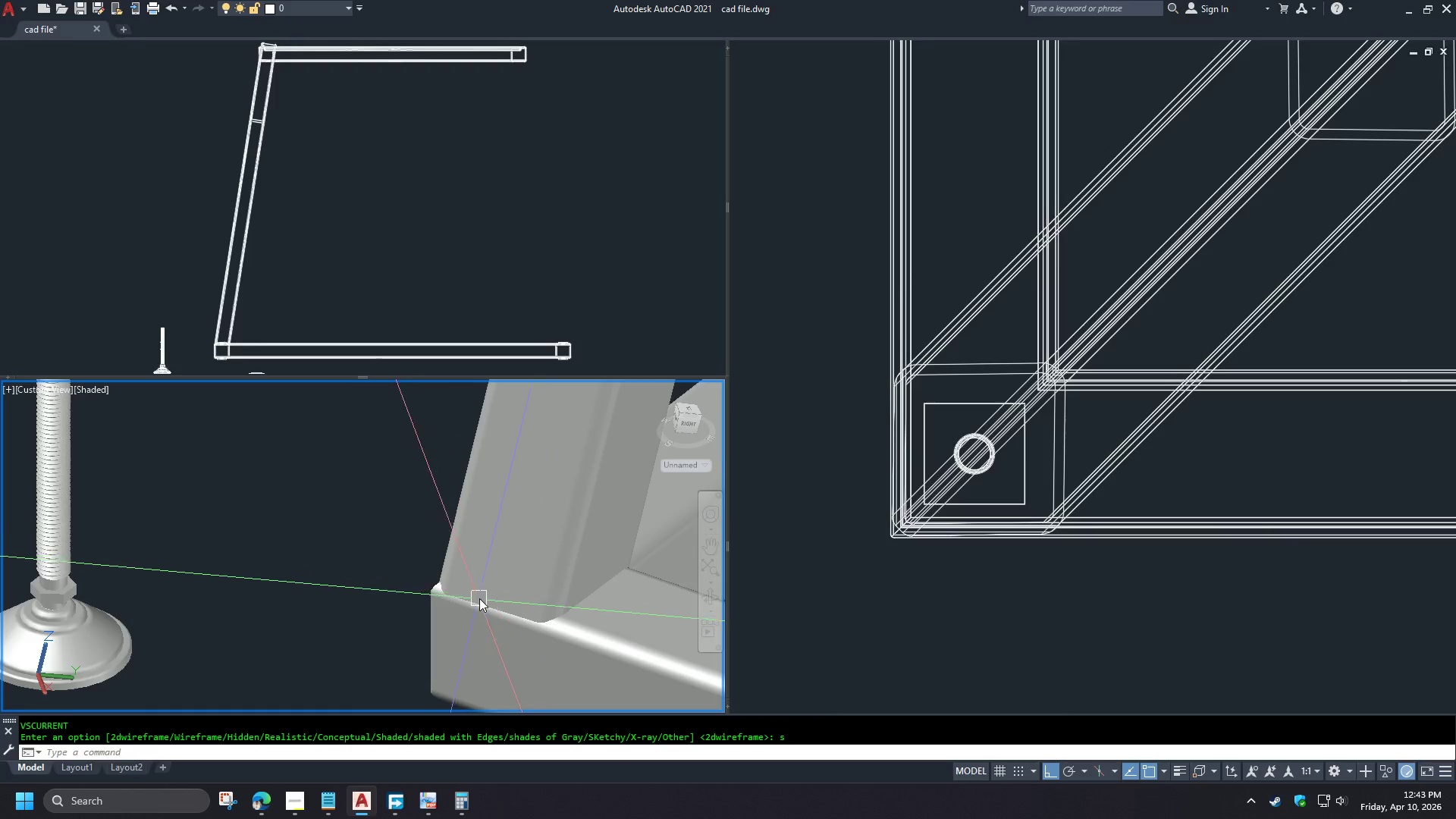 
hold_key(key=ShiftLeft, duration=1.52)
 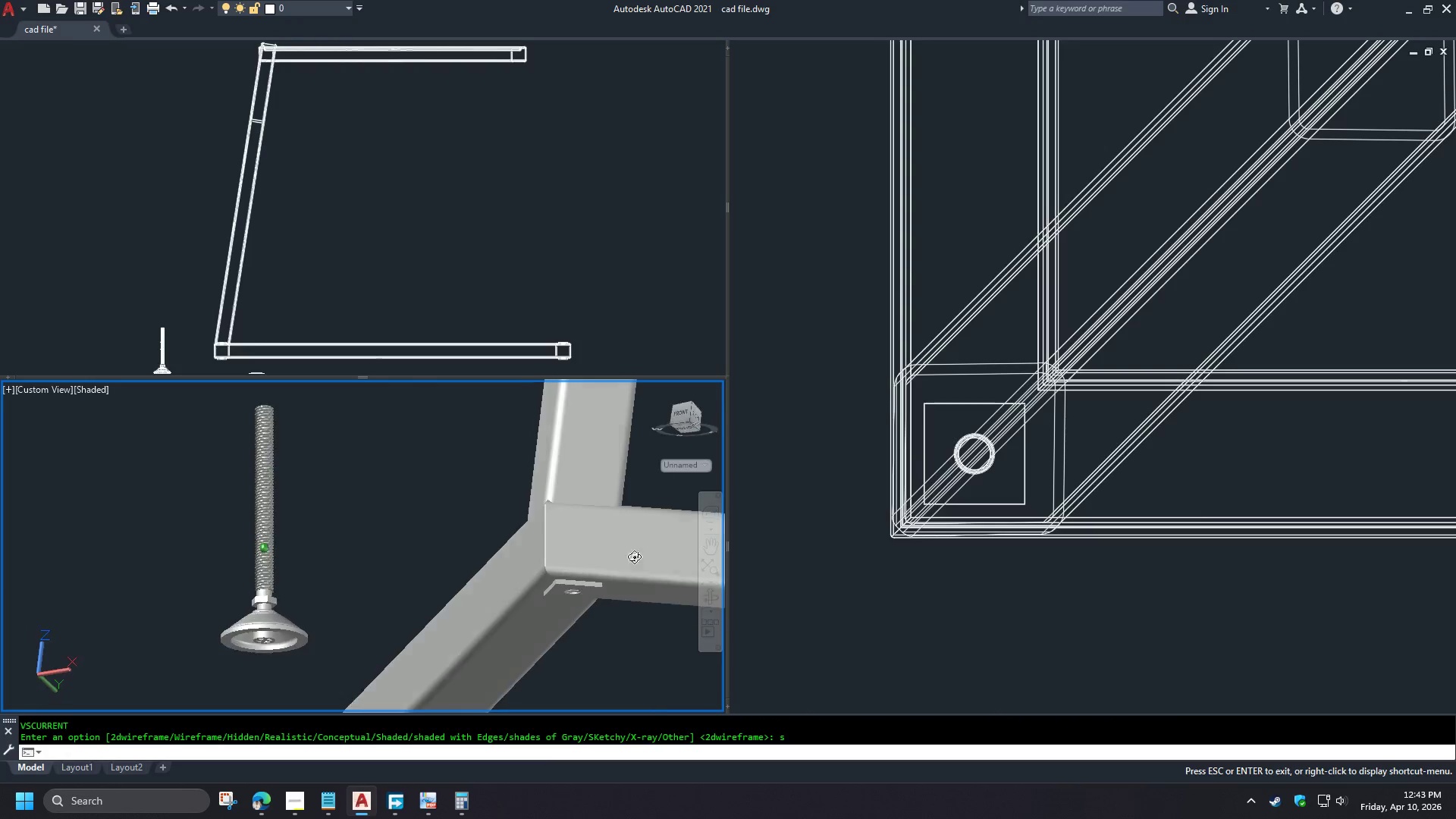 
scroll: coordinate [512, 603], scroll_direction: down, amount: 1.0
 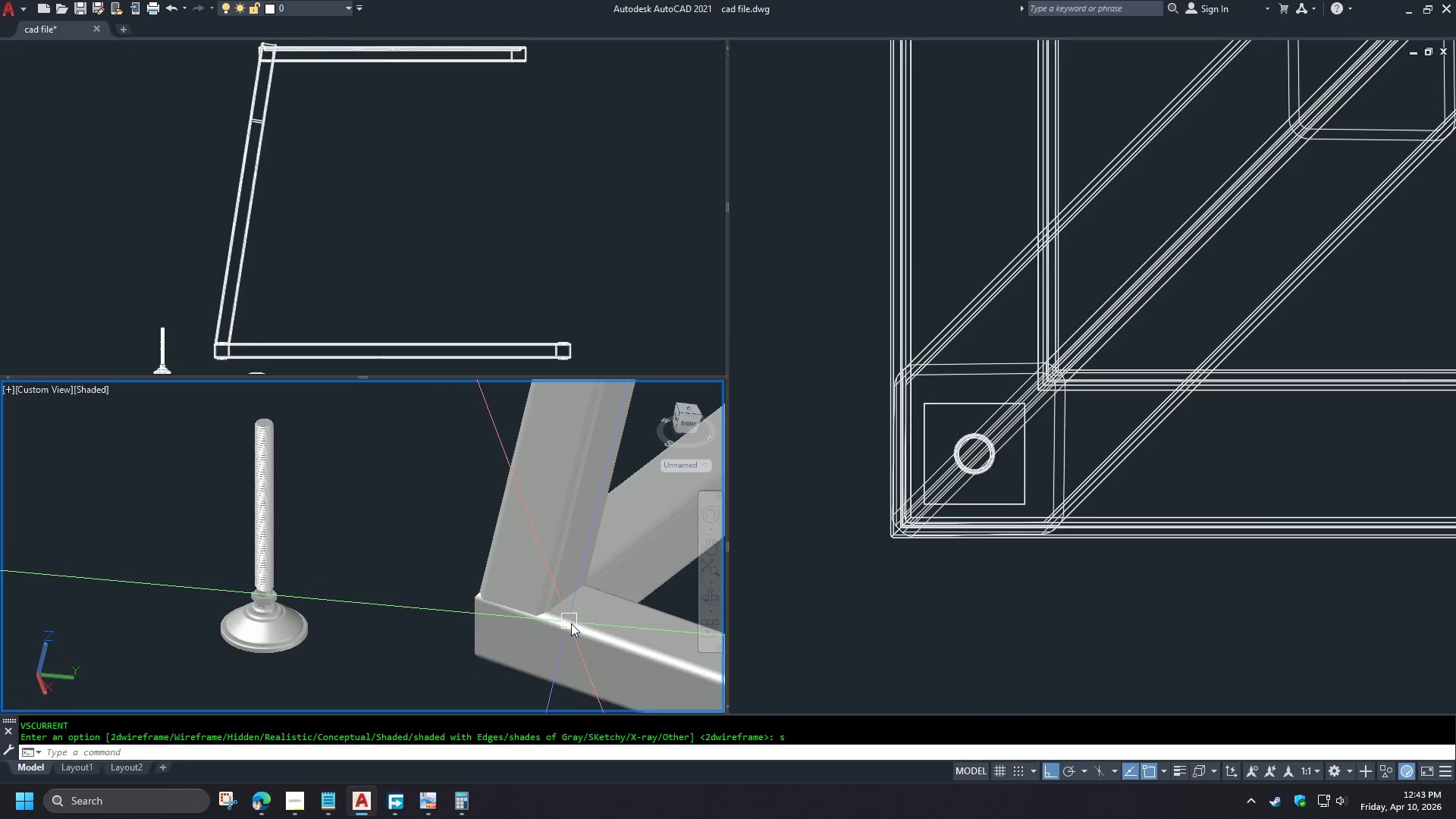 
hold_key(key=ShiftLeft, duration=1.03)
 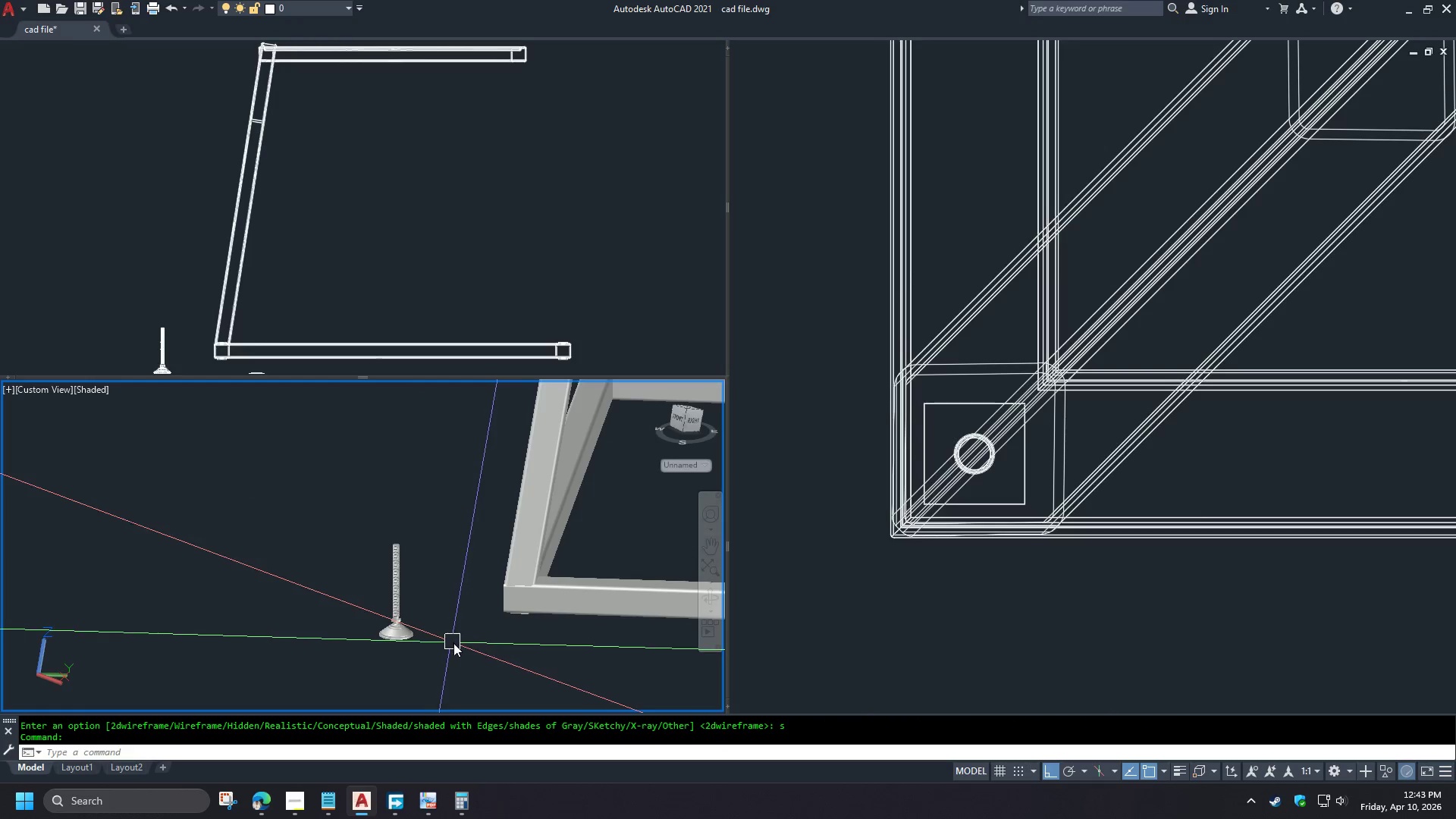 
hold_key(key=ShiftLeft, duration=3.36)
scroll: coordinate [453, 643], scroll_direction: down, amount: 4.0
 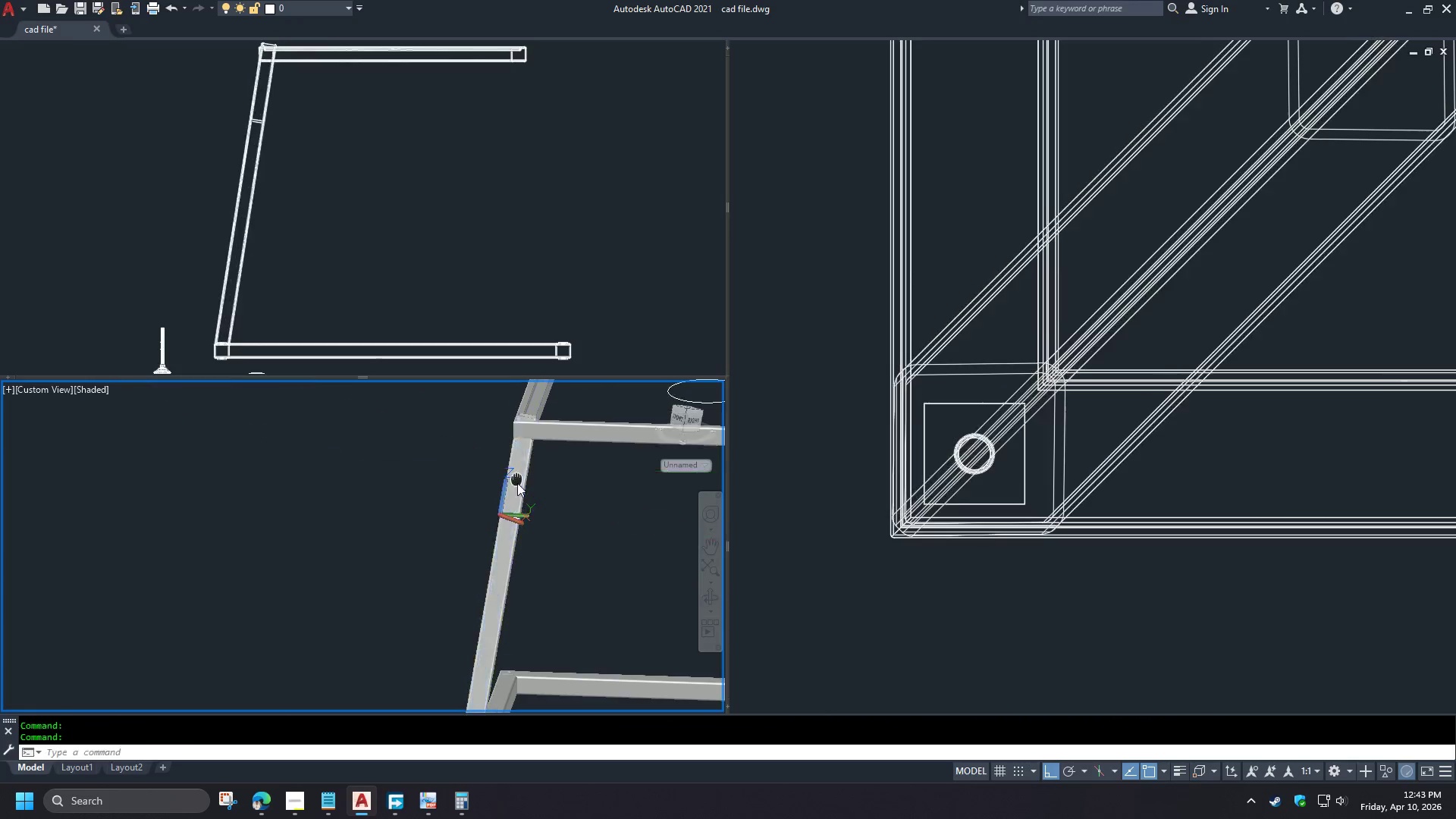 
scroll: coordinate [534, 491], scroll_direction: up, amount: 6.0
 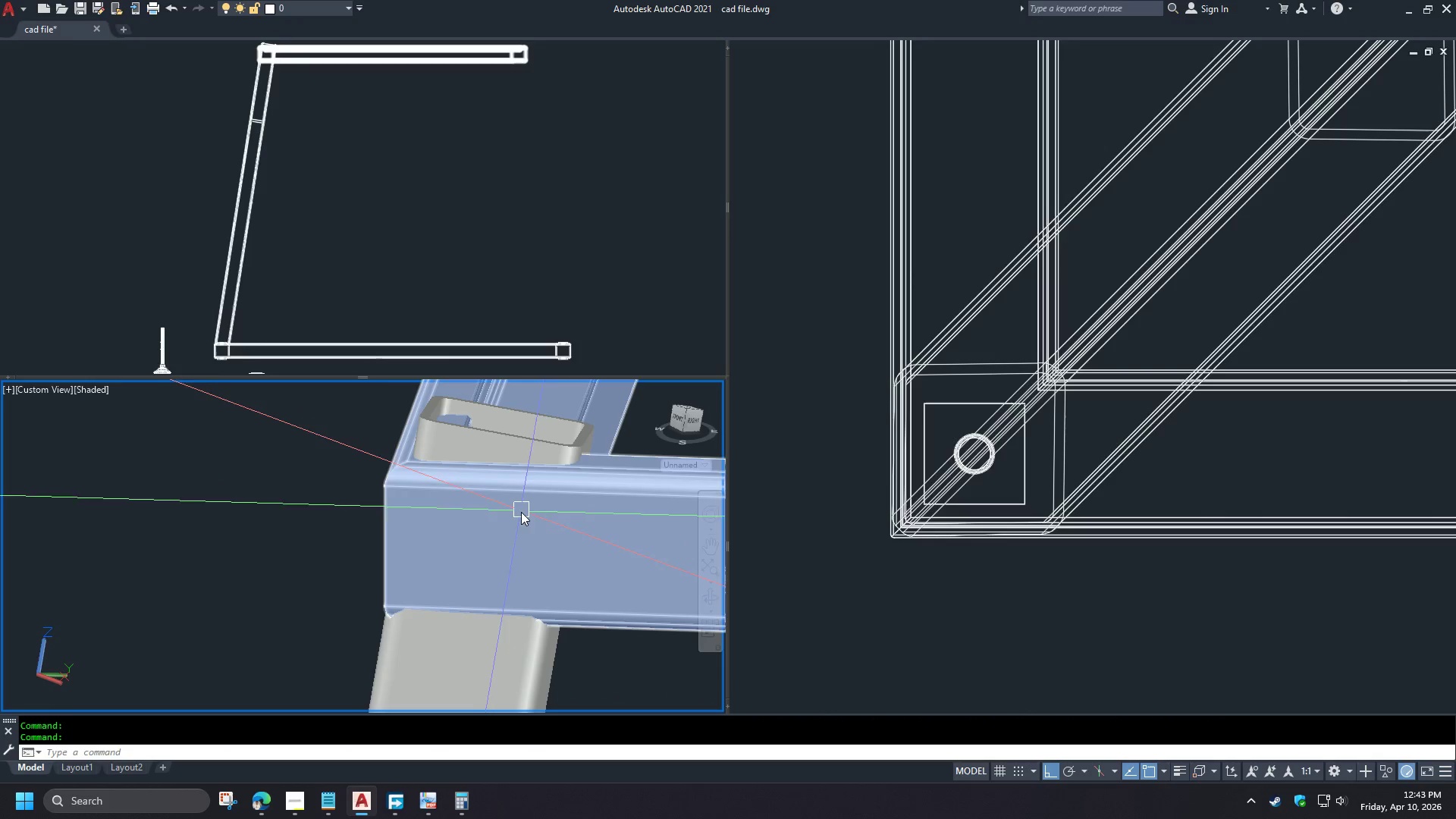 
hold_key(key=ShiftLeft, duration=1.5)
scroll: coordinate [521, 525], scroll_direction: up, amount: 1.0
 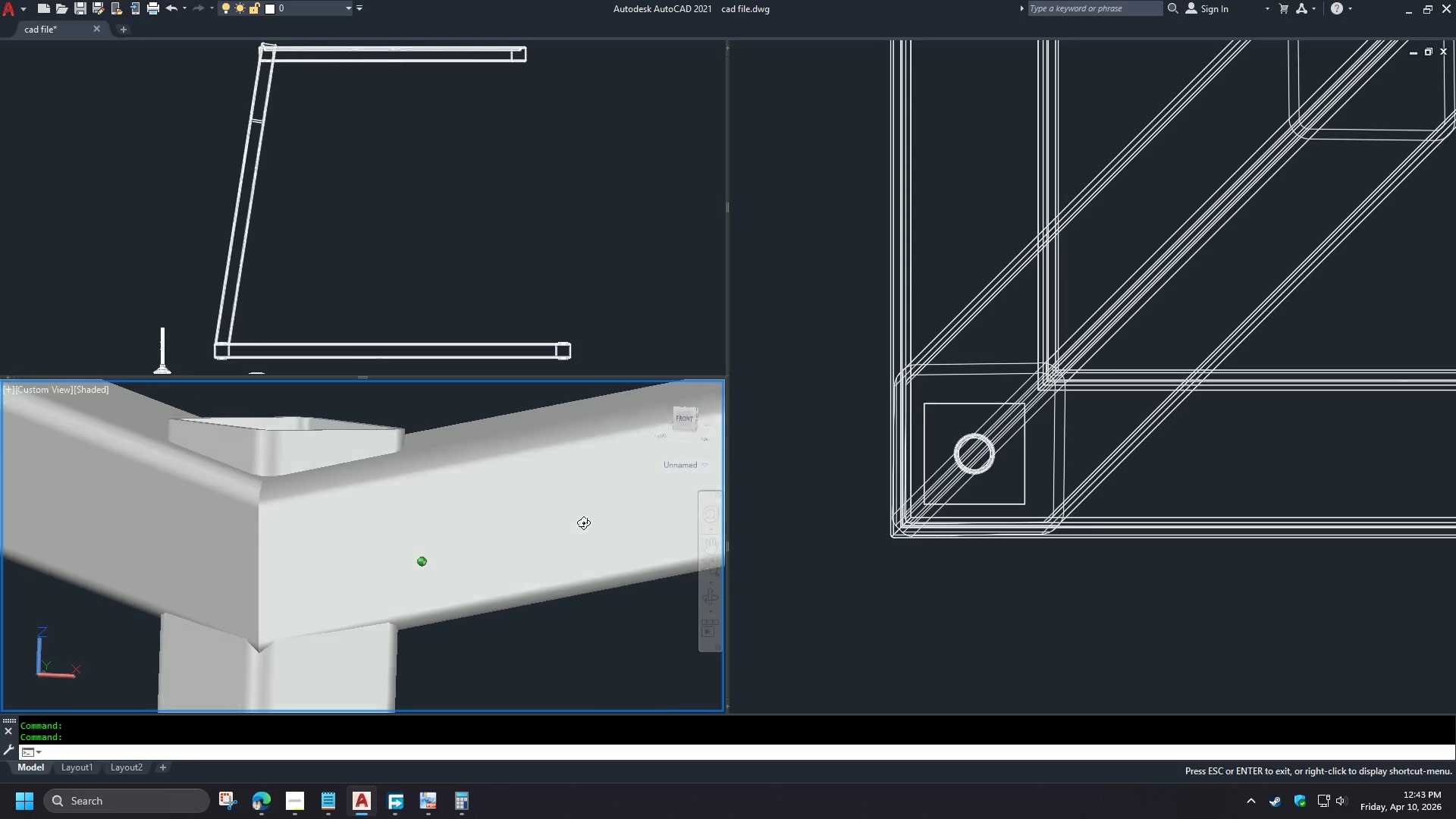 
hold_key(key=ShiftLeft, duration=1.52)
 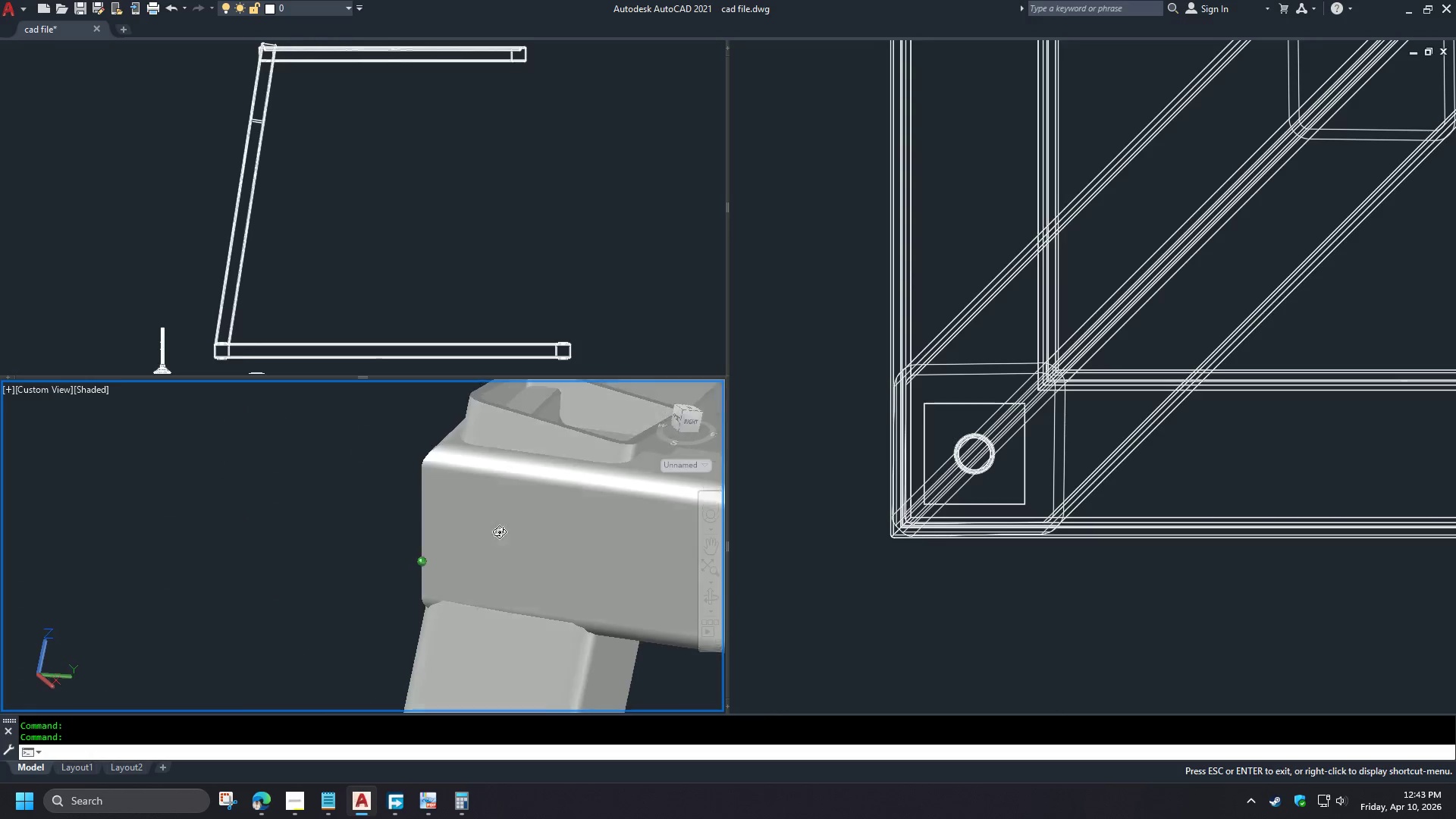 
hold_key(key=ShiftLeft, duration=1.02)
 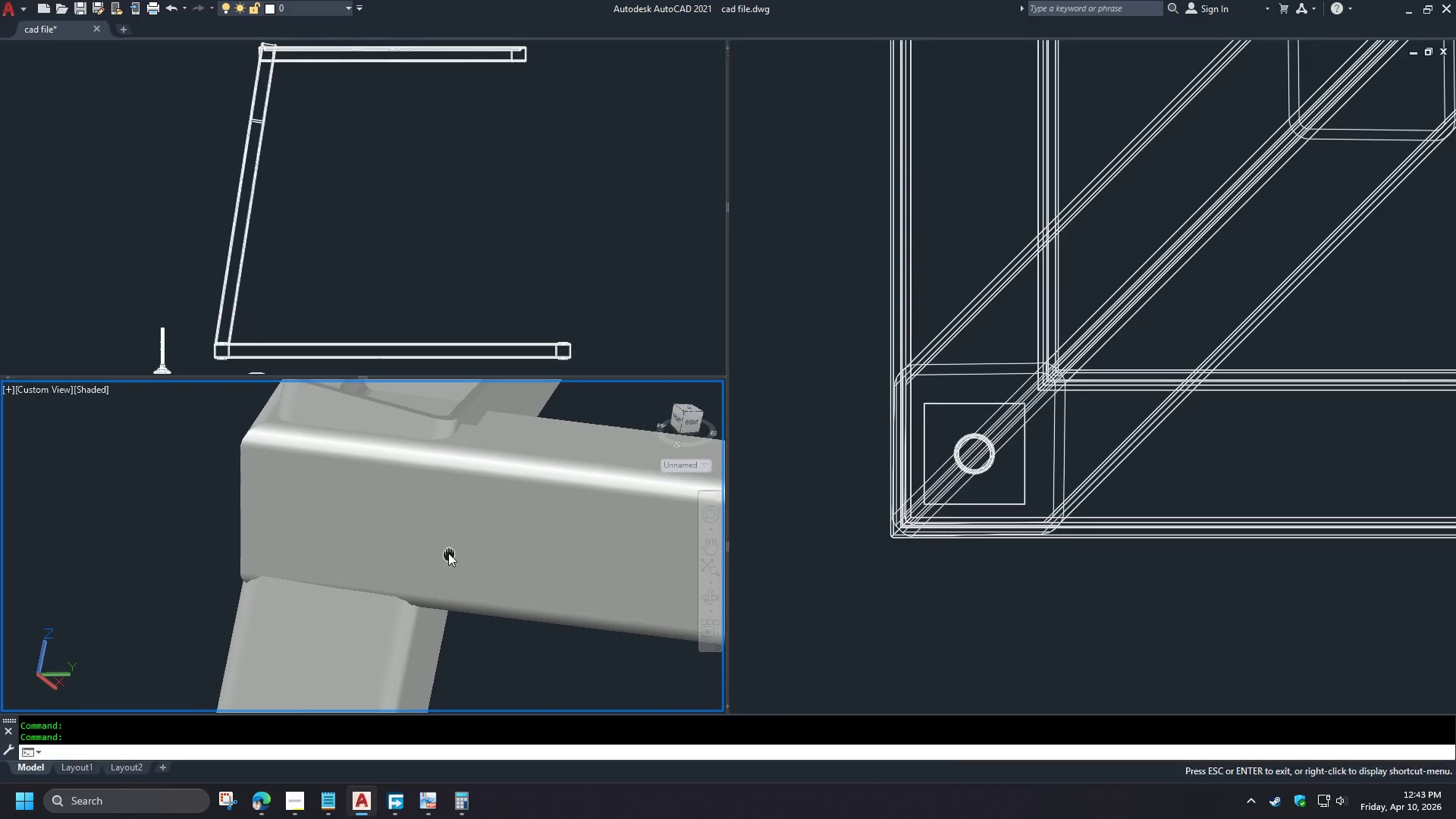 
hold_key(key=ShiftLeft, duration=1.53)
 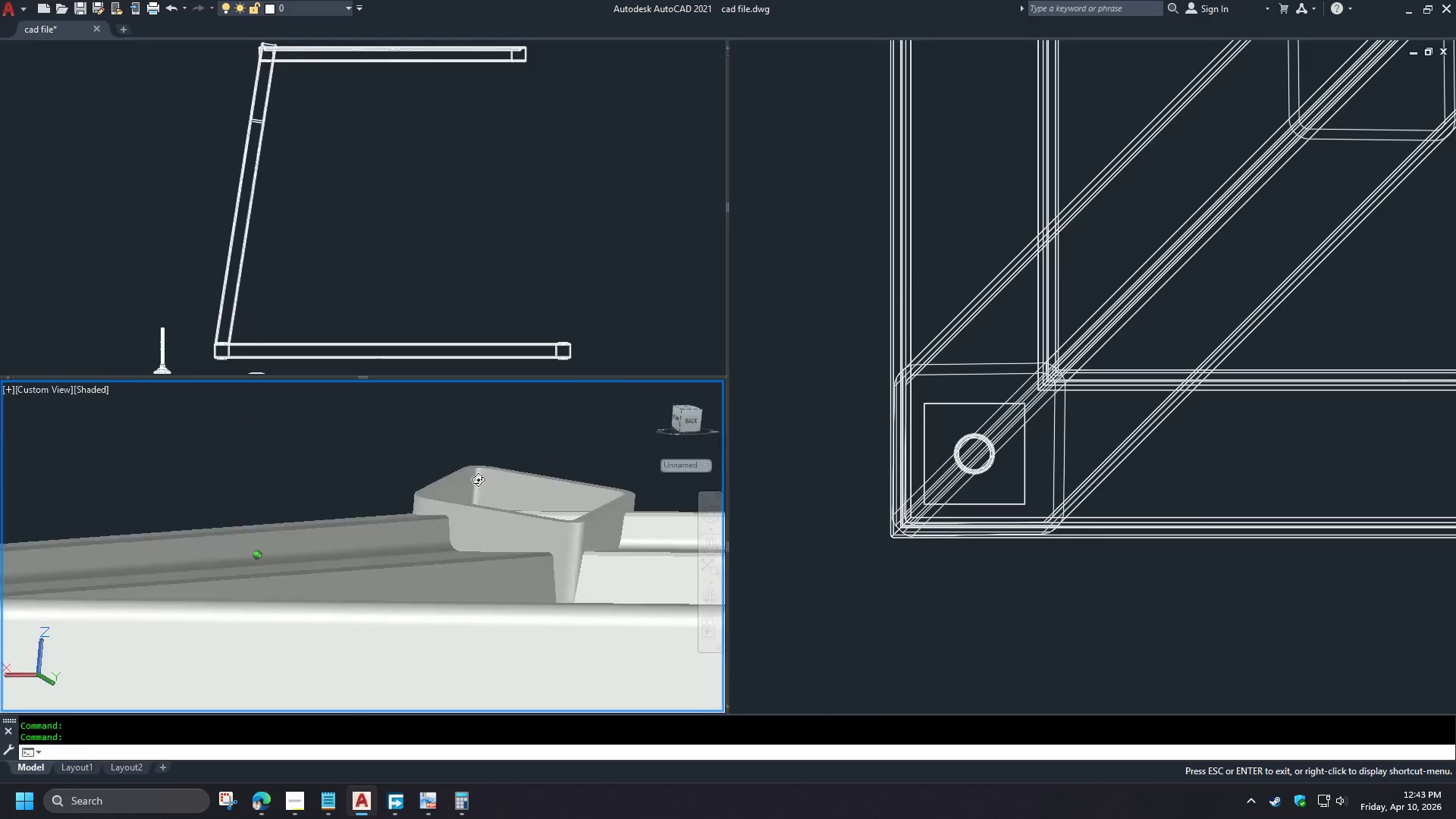 
hold_key(key=ShiftLeft, duration=1.51)
 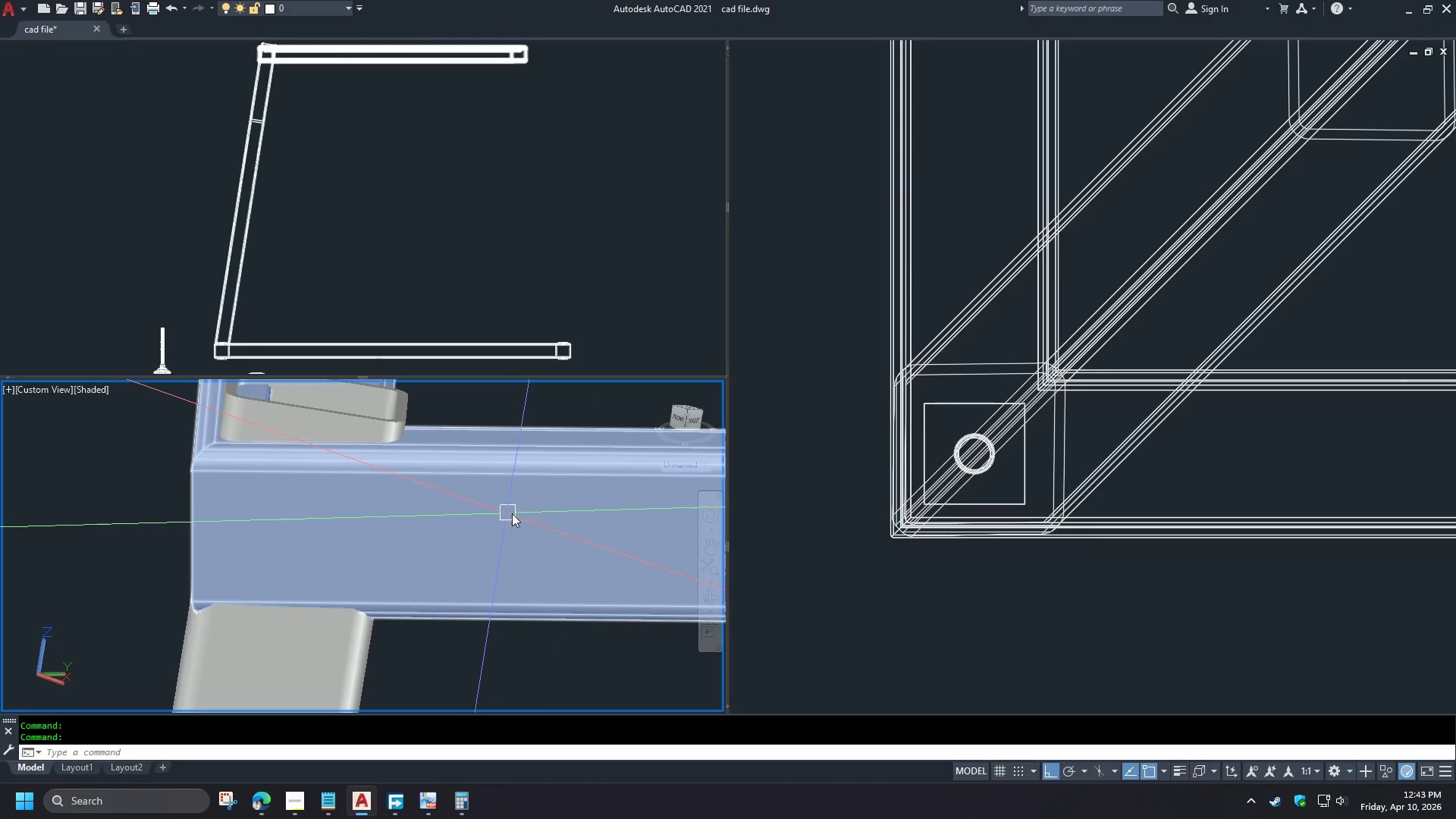 
key(Shift+ShiftLeft)
 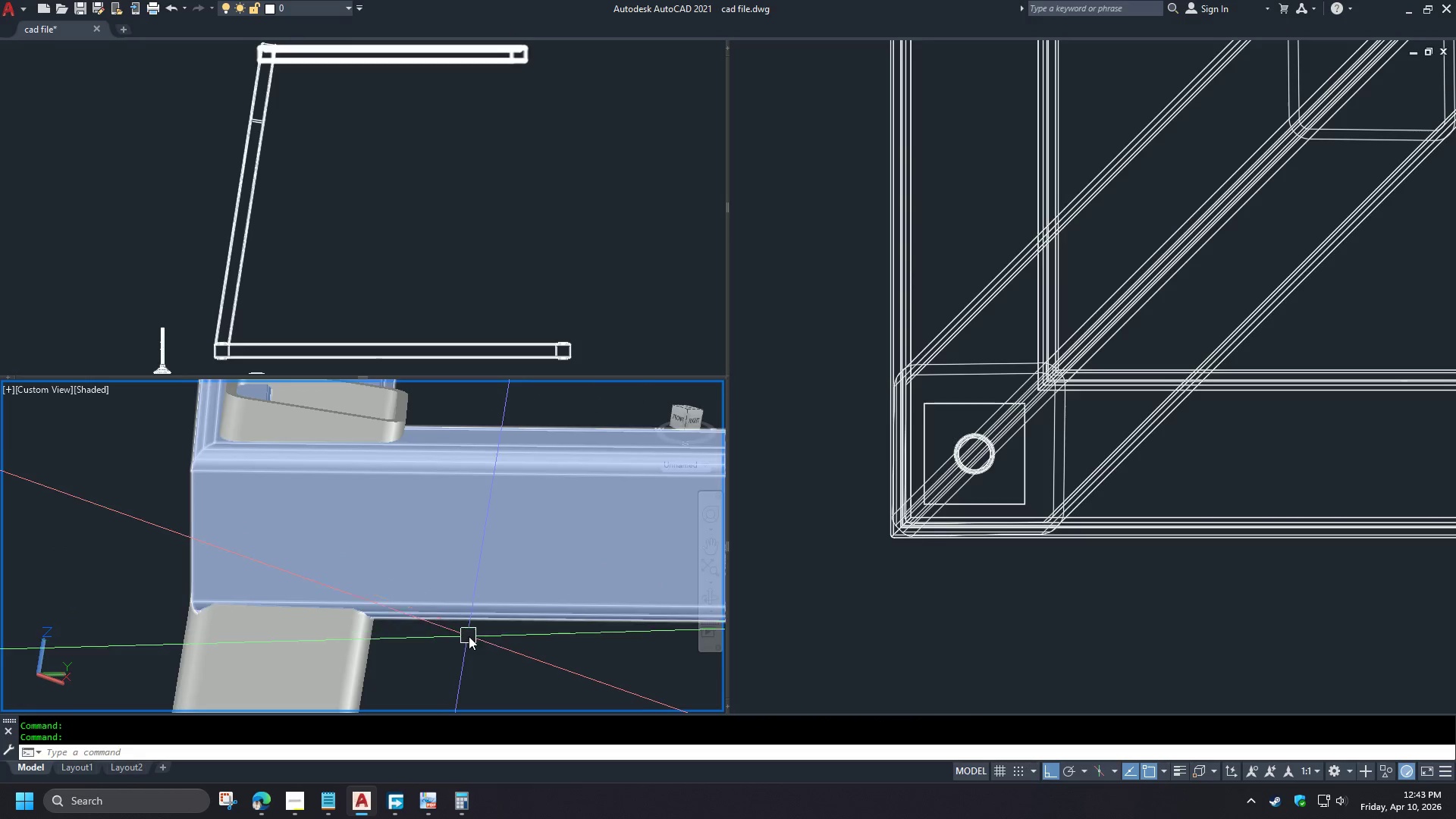 
left_click([375, 208])
 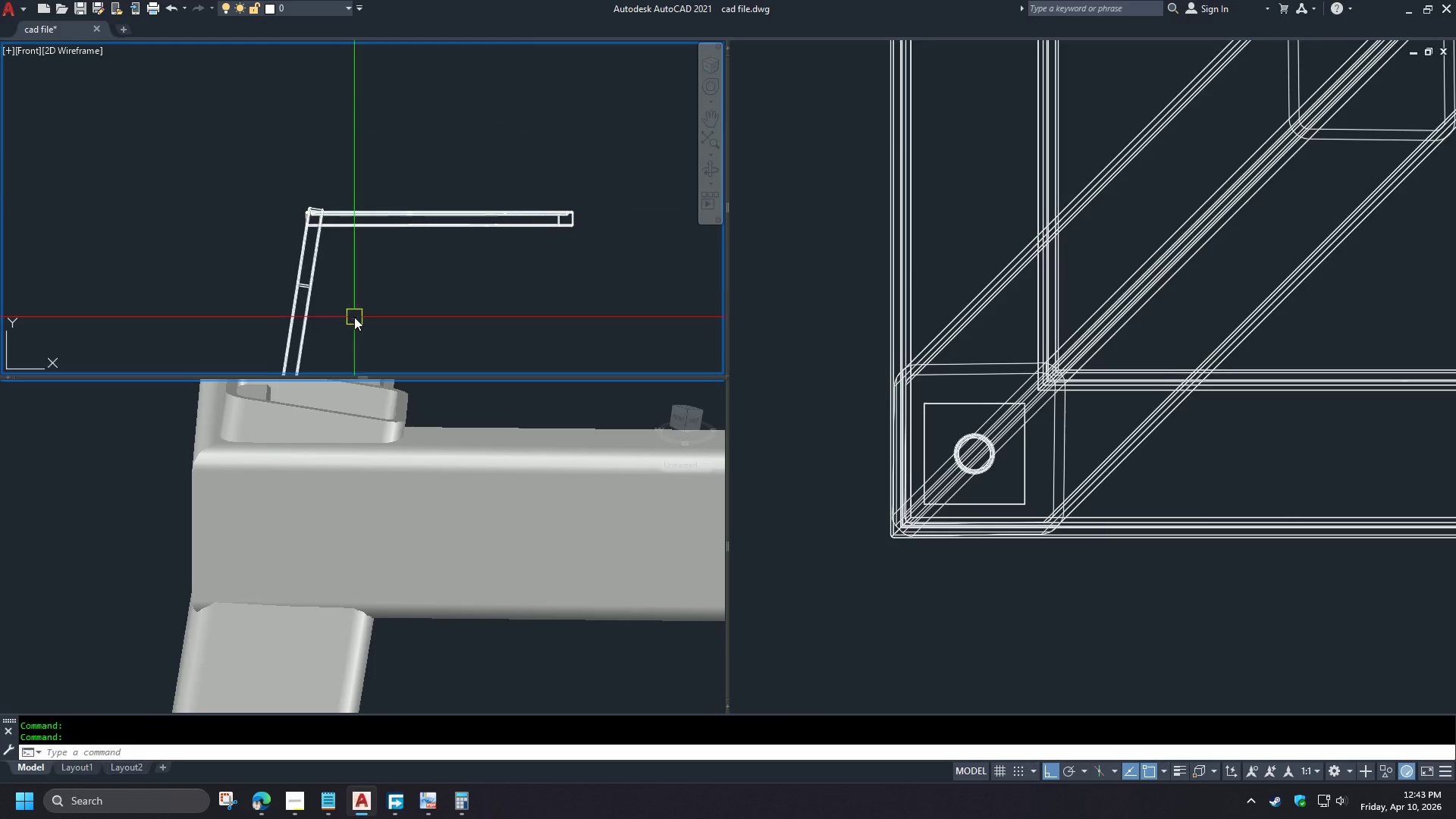 
scroll: coordinate [297, 272], scroll_direction: up, amount: 7.0
 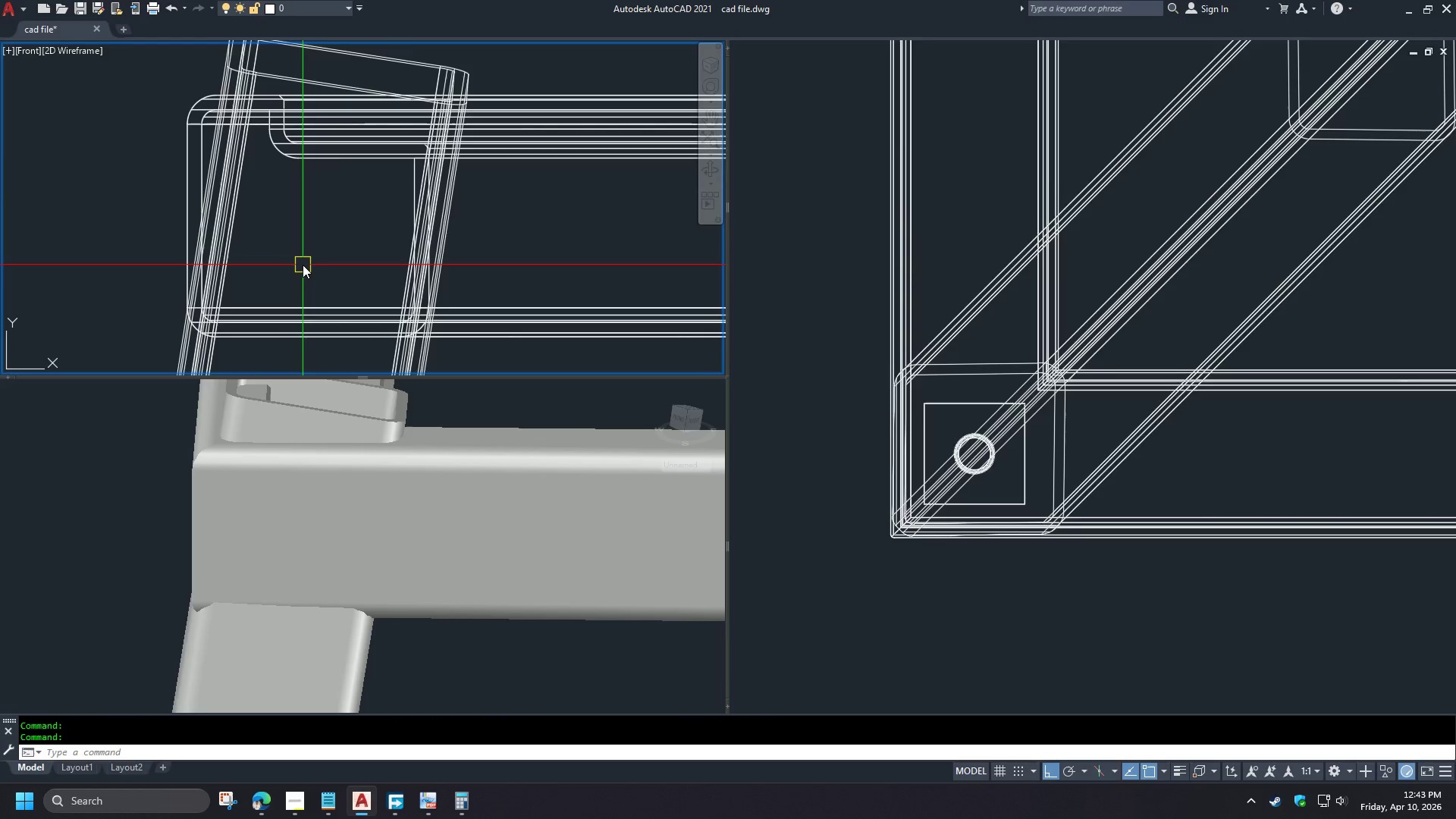 
type(sli )
 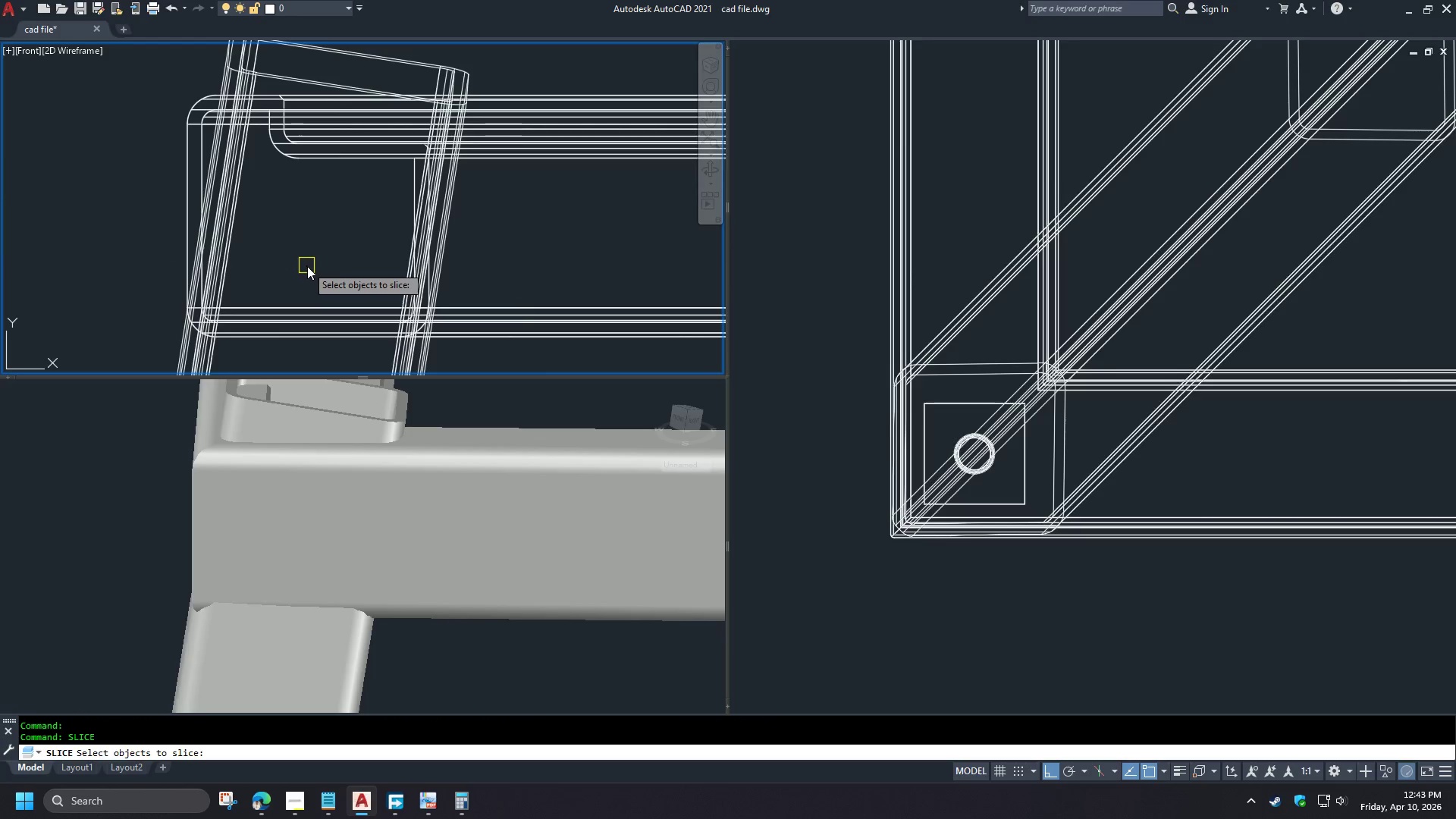 
key(Escape)
type(sli )
 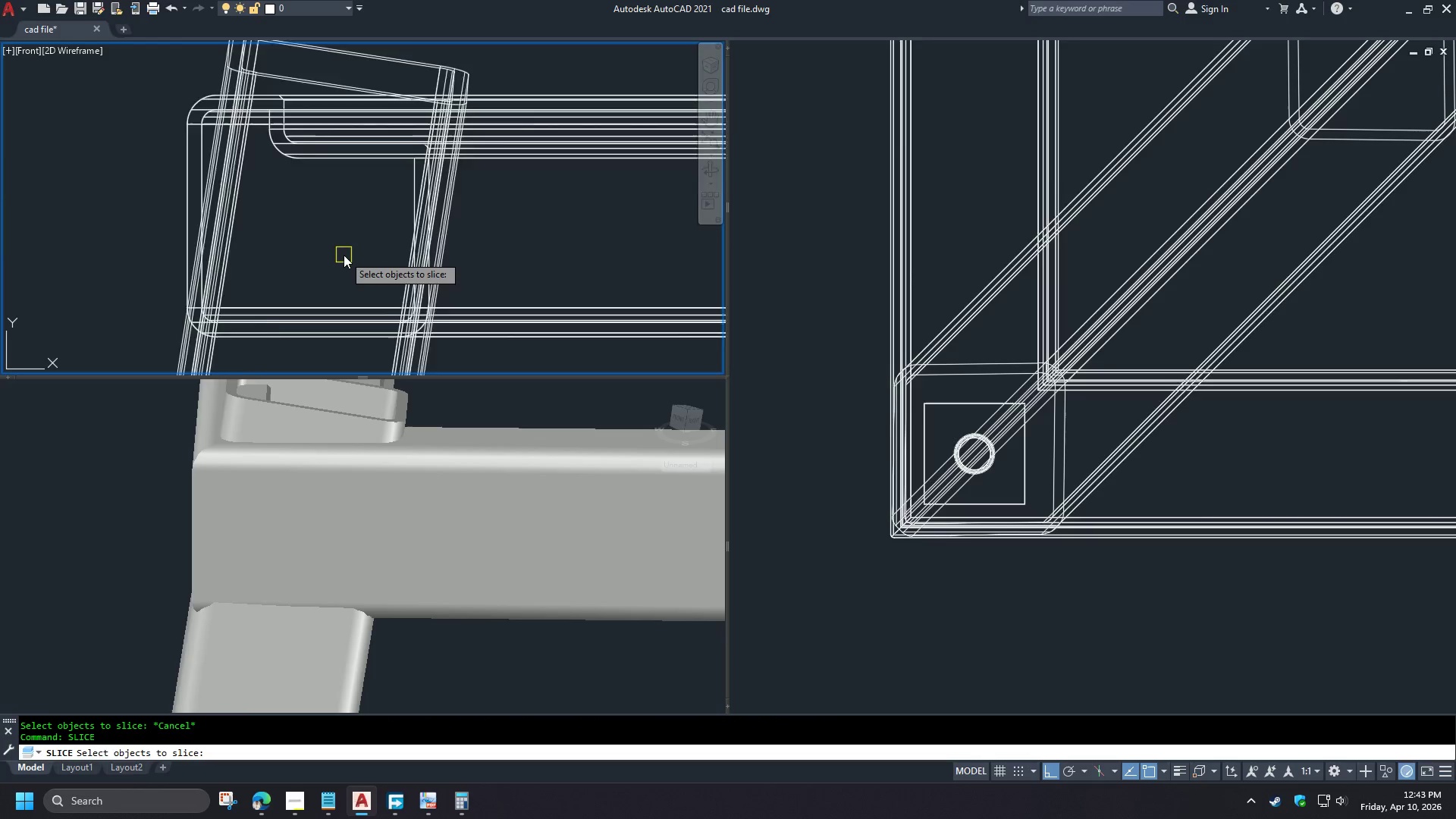 
scroll: coordinate [345, 254], scroll_direction: down, amount: 2.0
 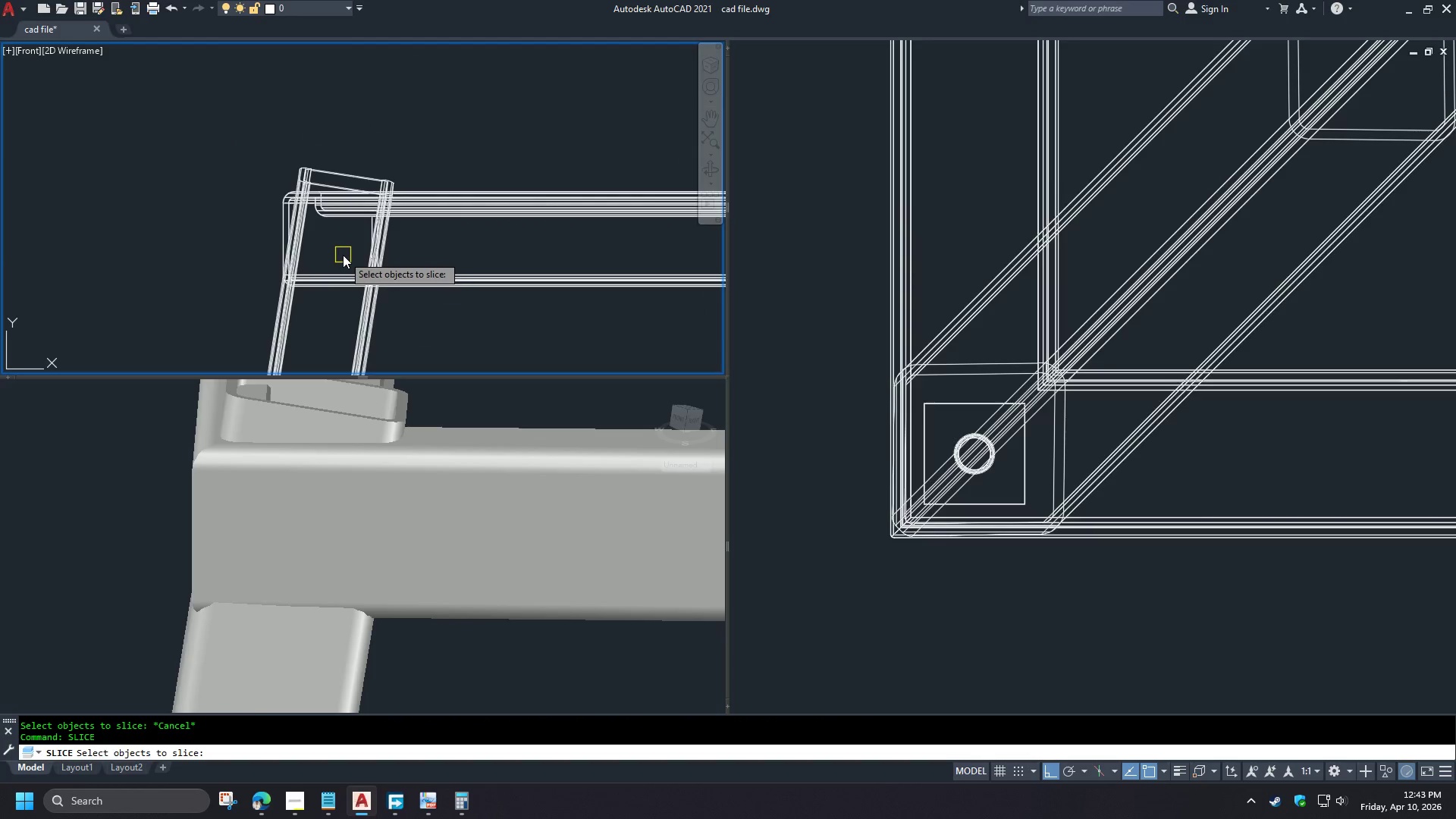 
scroll: coordinate [343, 255], scroll_direction: up, amount: 1.0
 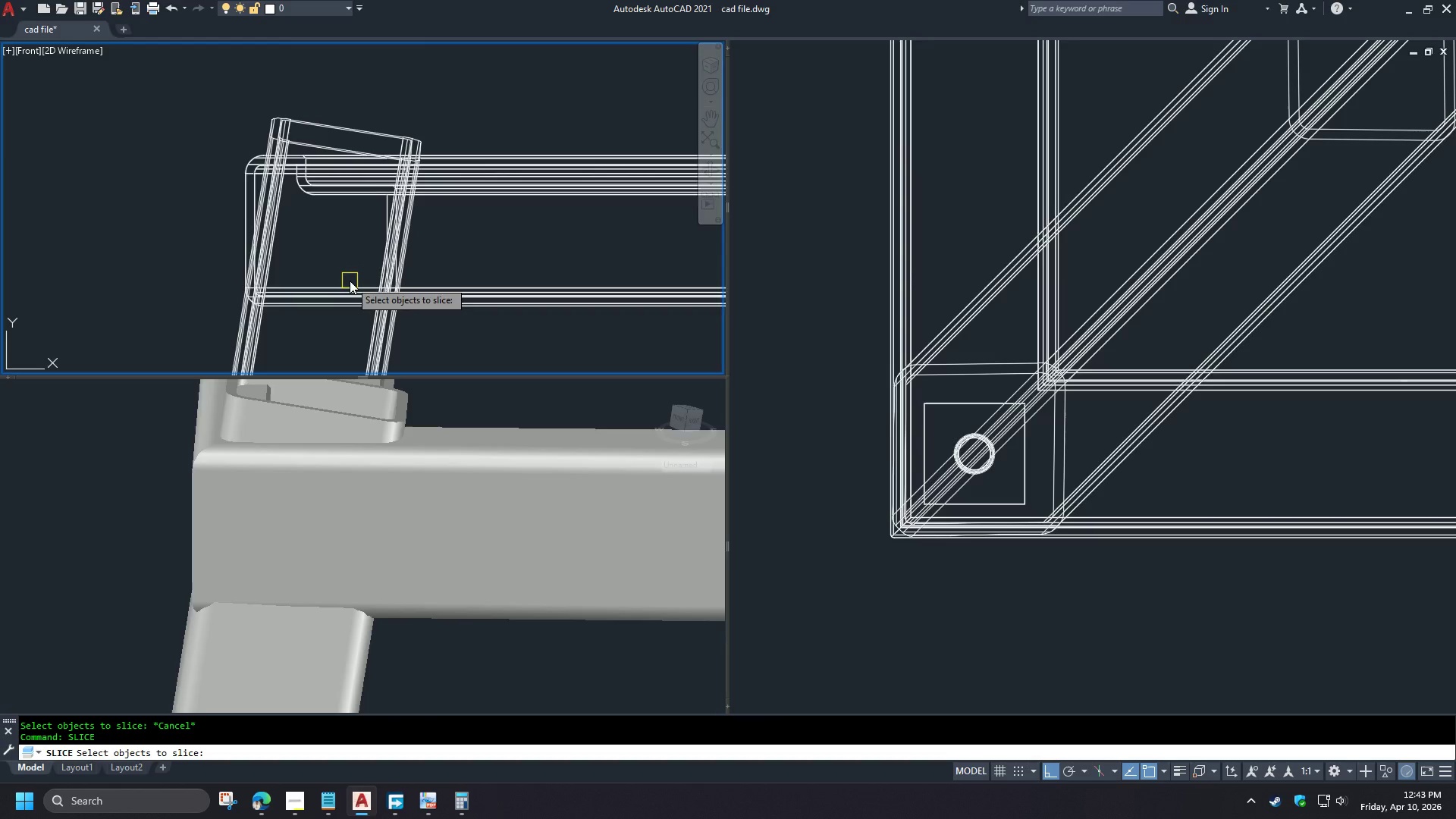 
left_click([409, 228])
 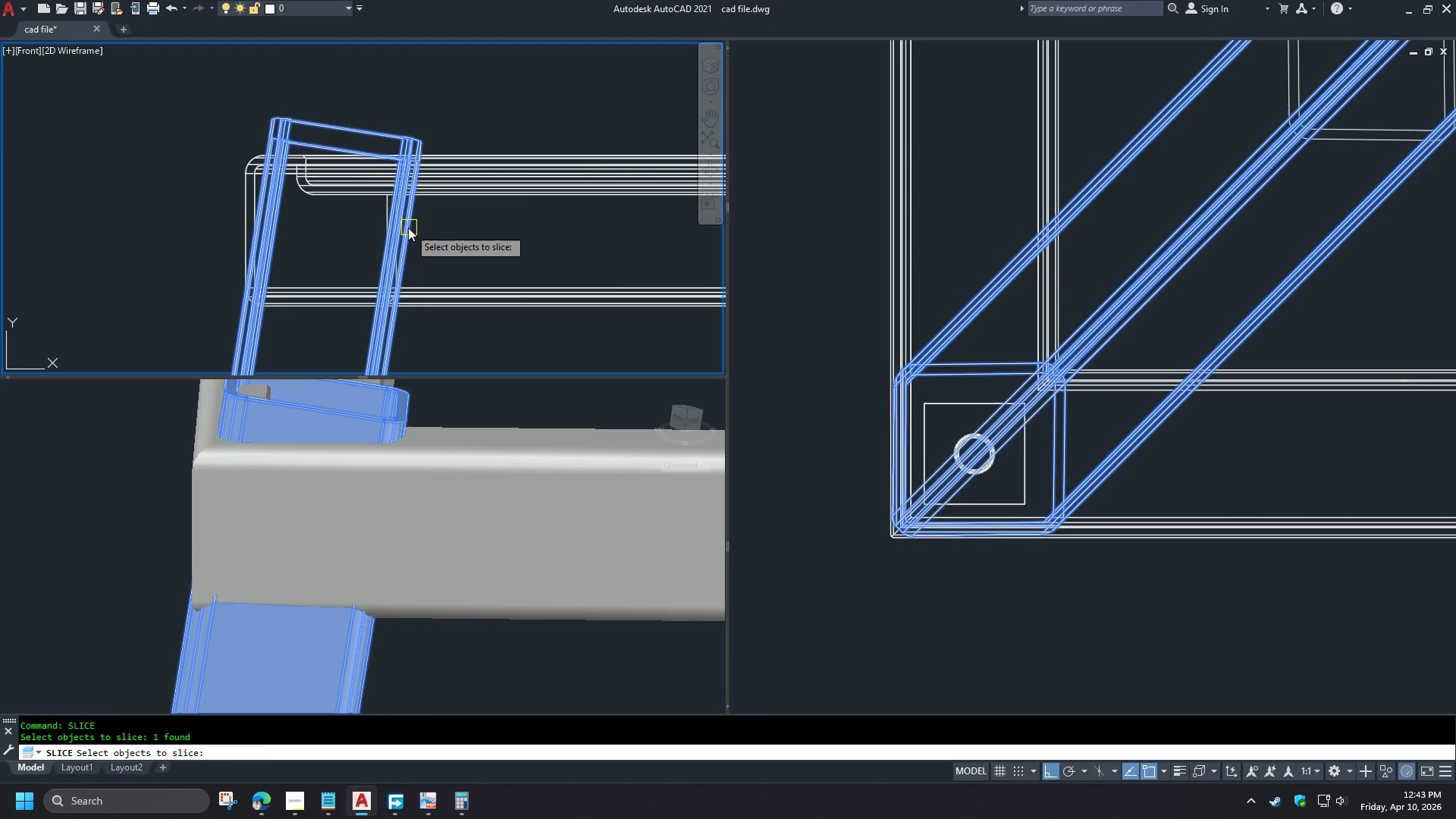 
key(Space)
 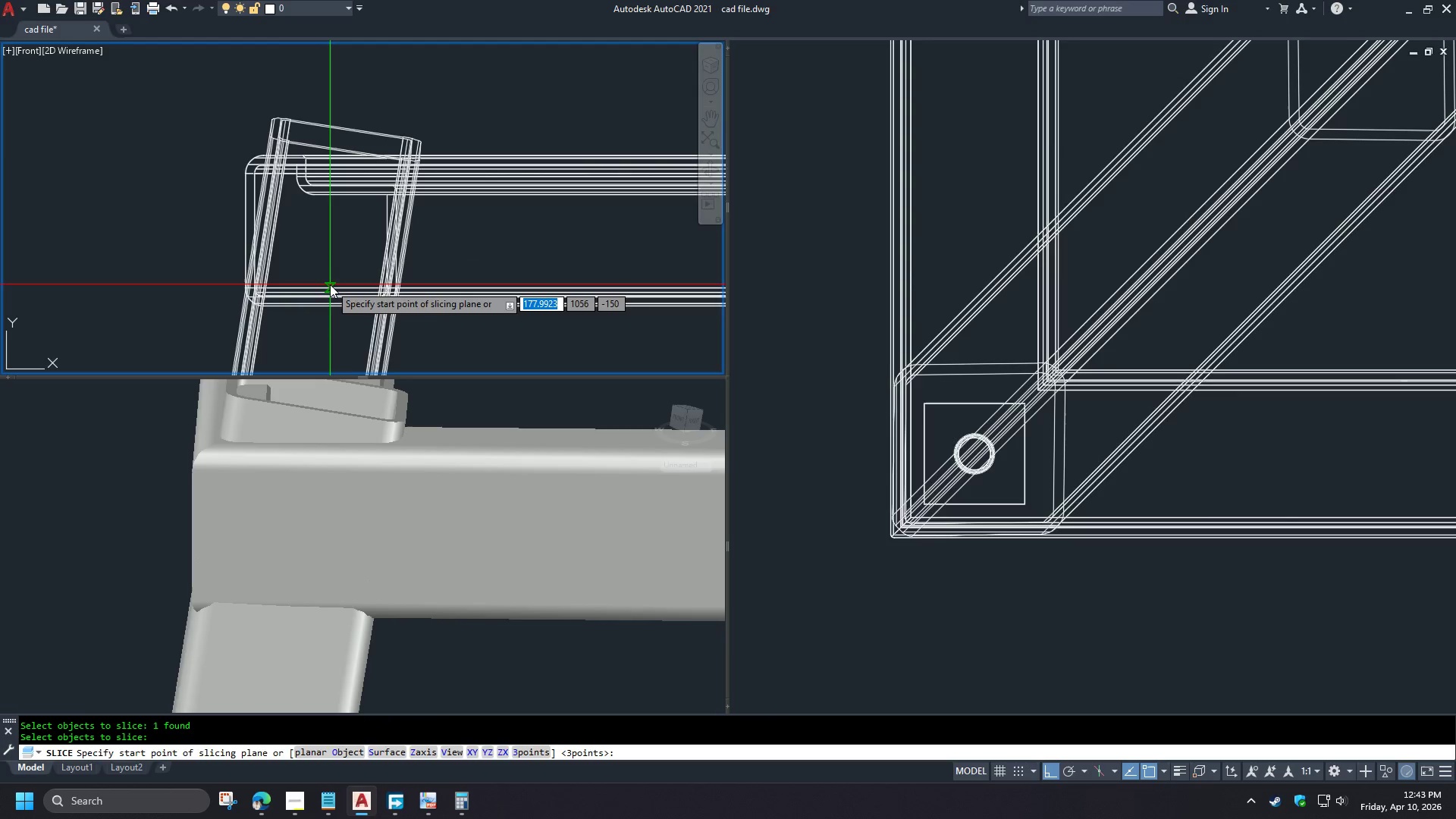 
left_click([330, 284])
 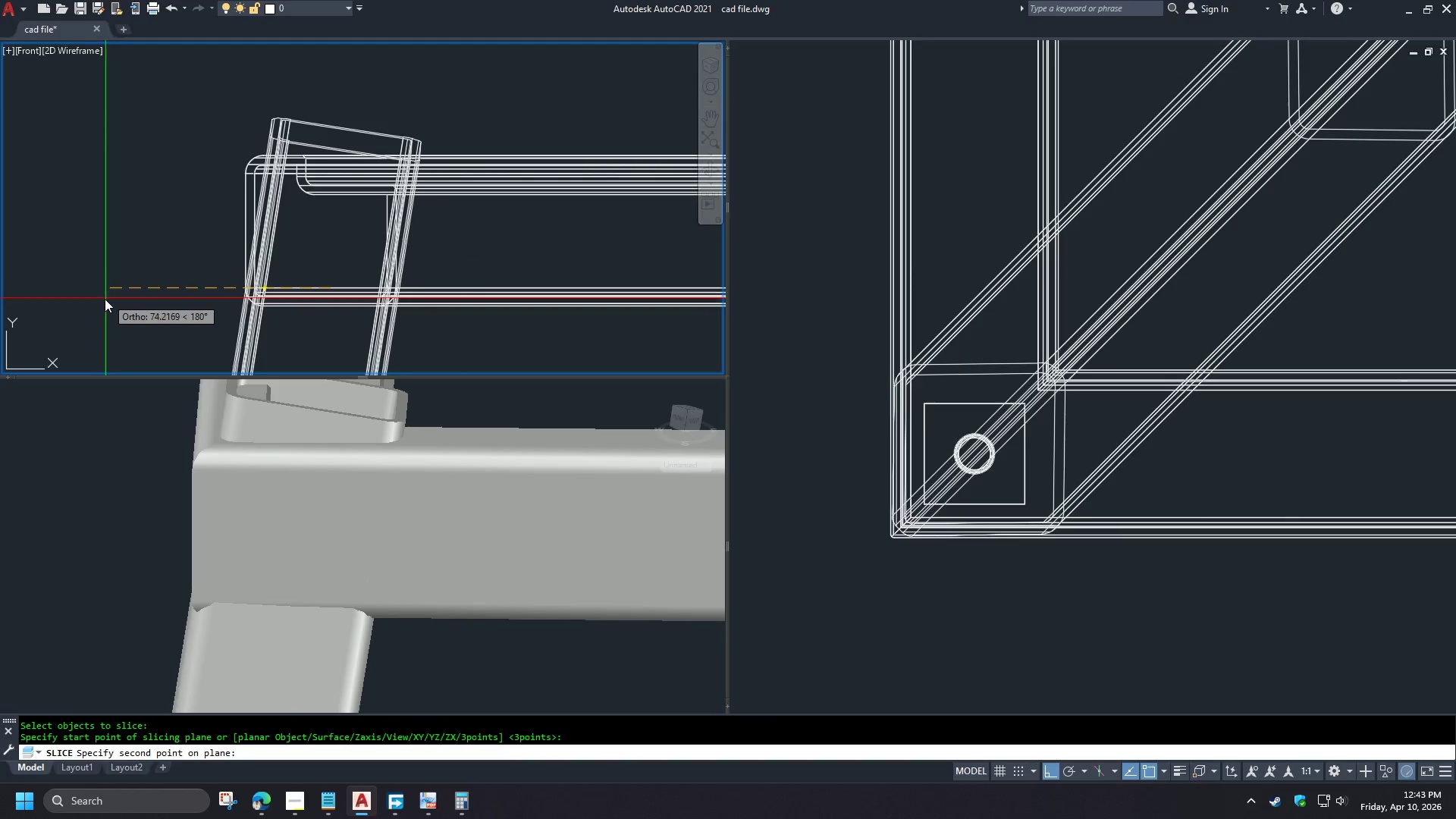 
left_click([99, 303])
 